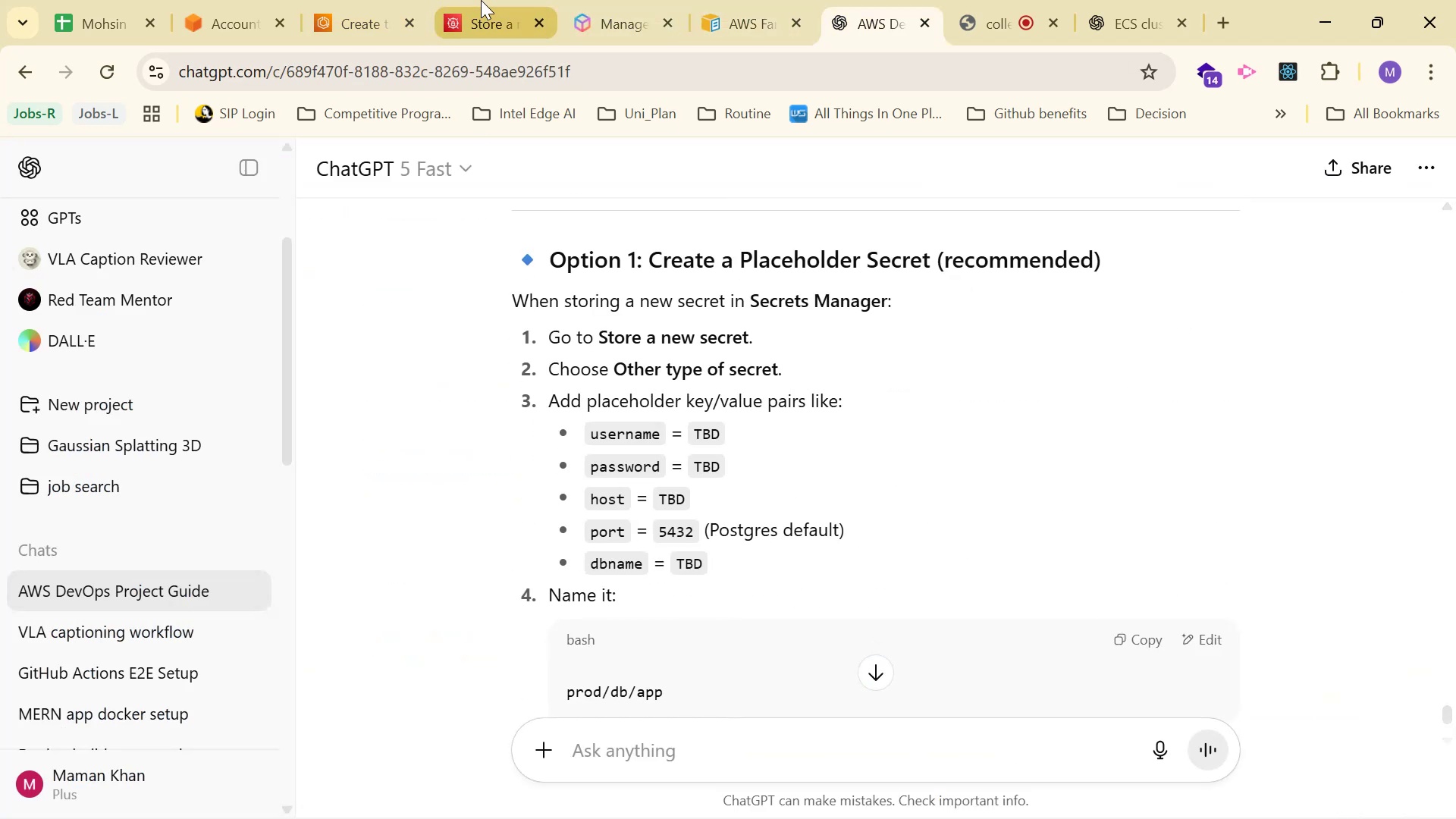 
key(Control+V)
 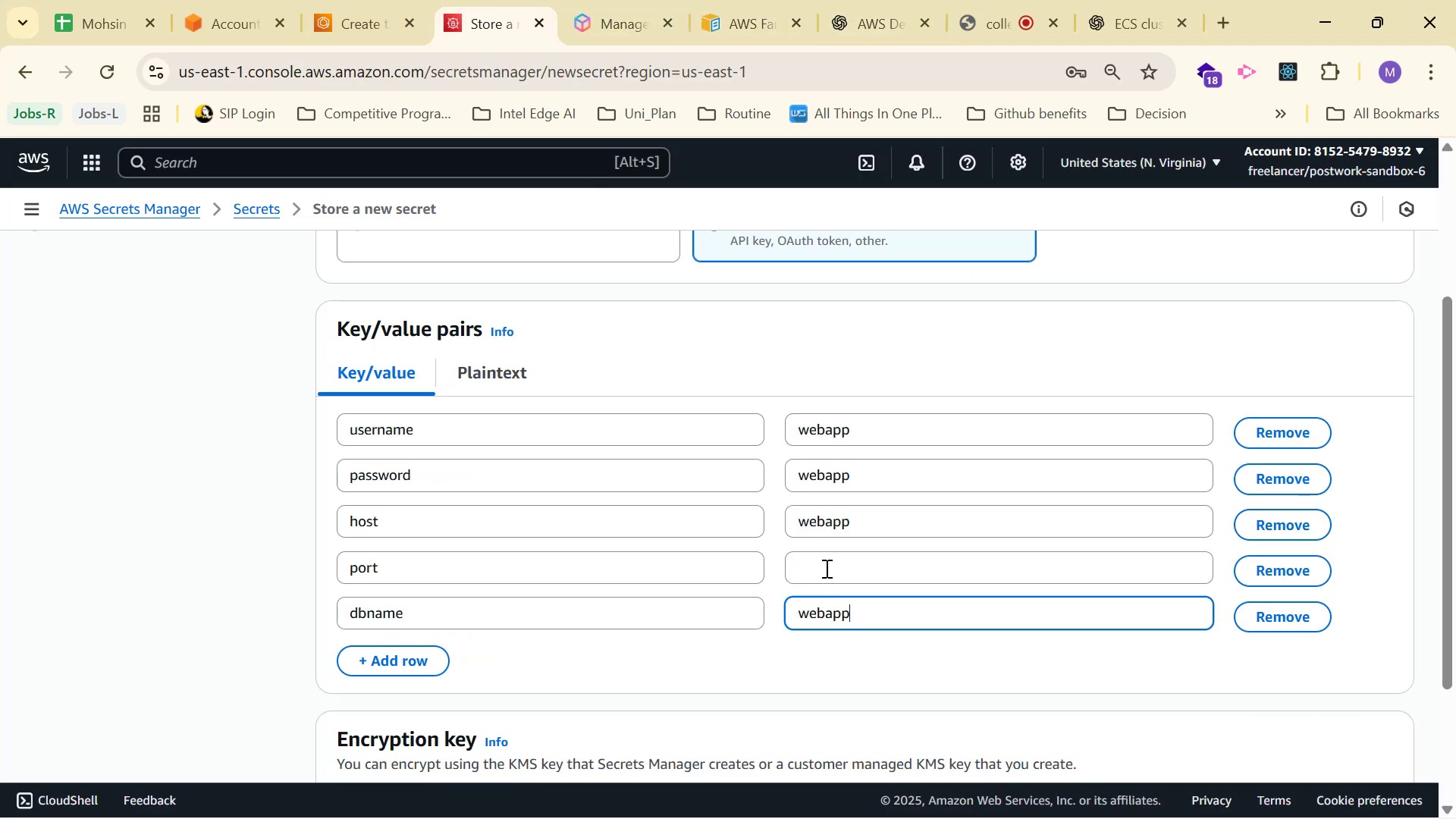 
left_click([825, 569])
 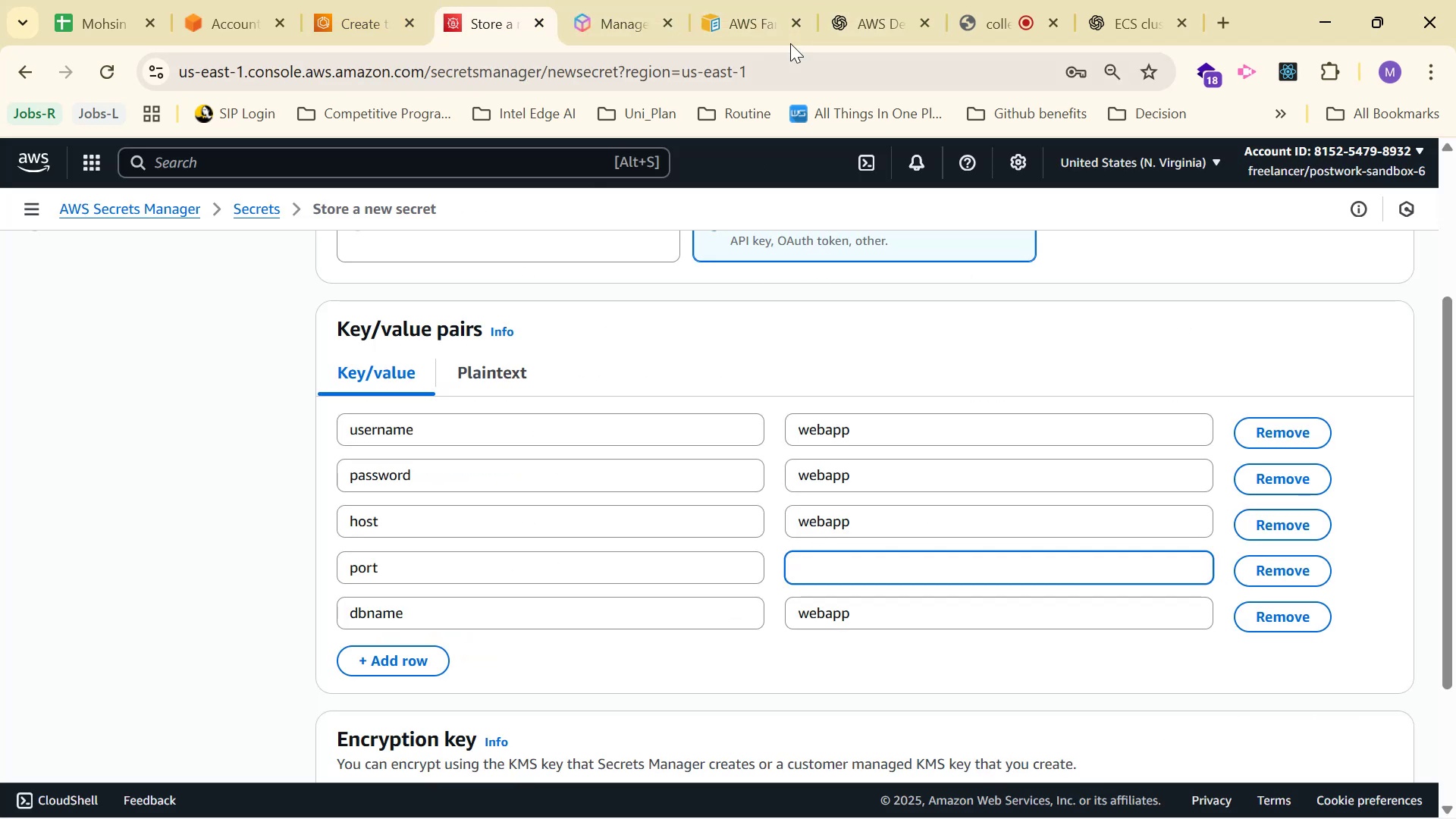 
left_click([849, 0])
 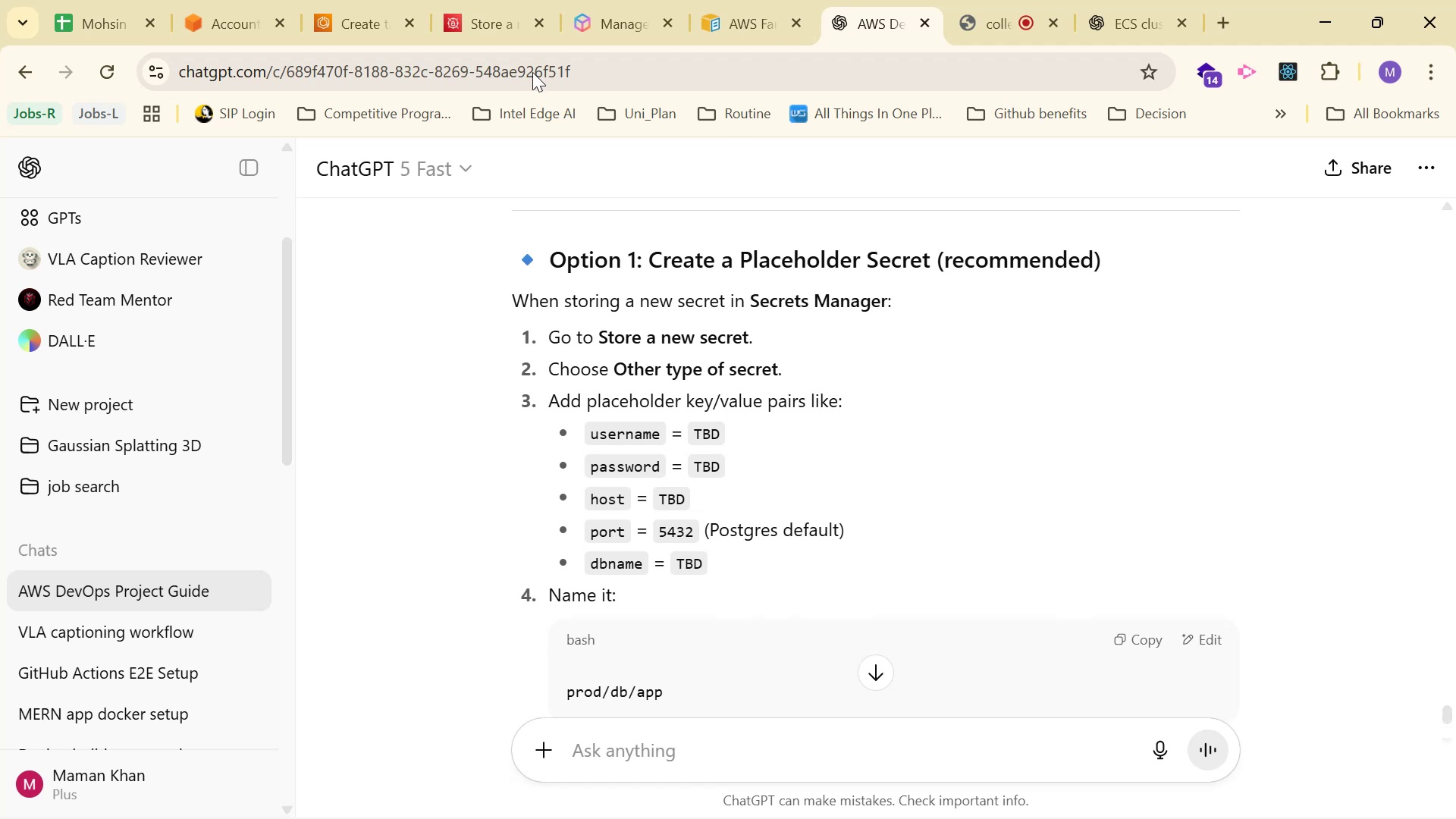 
left_click([485, 17])
 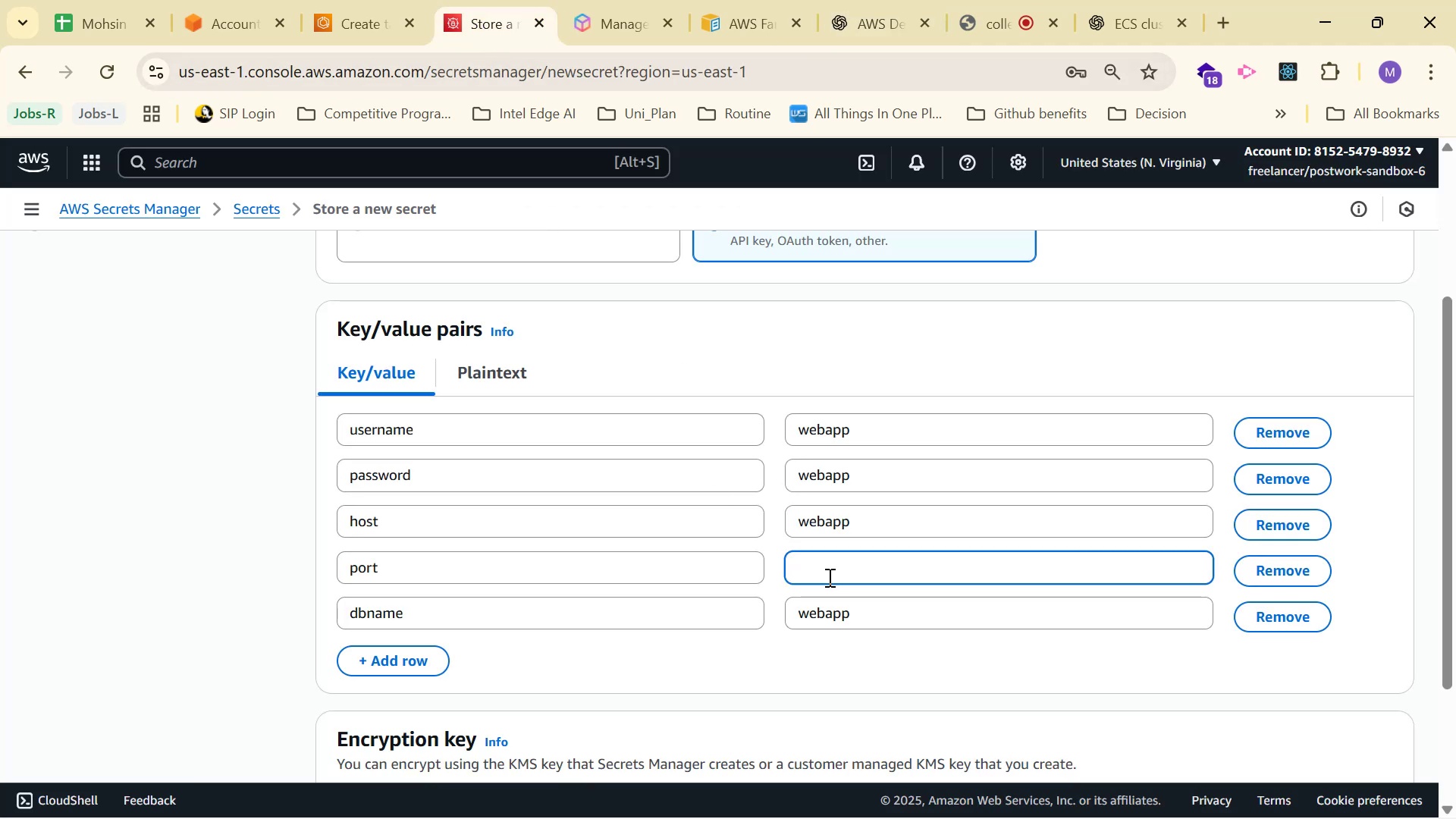 
type(5432)
 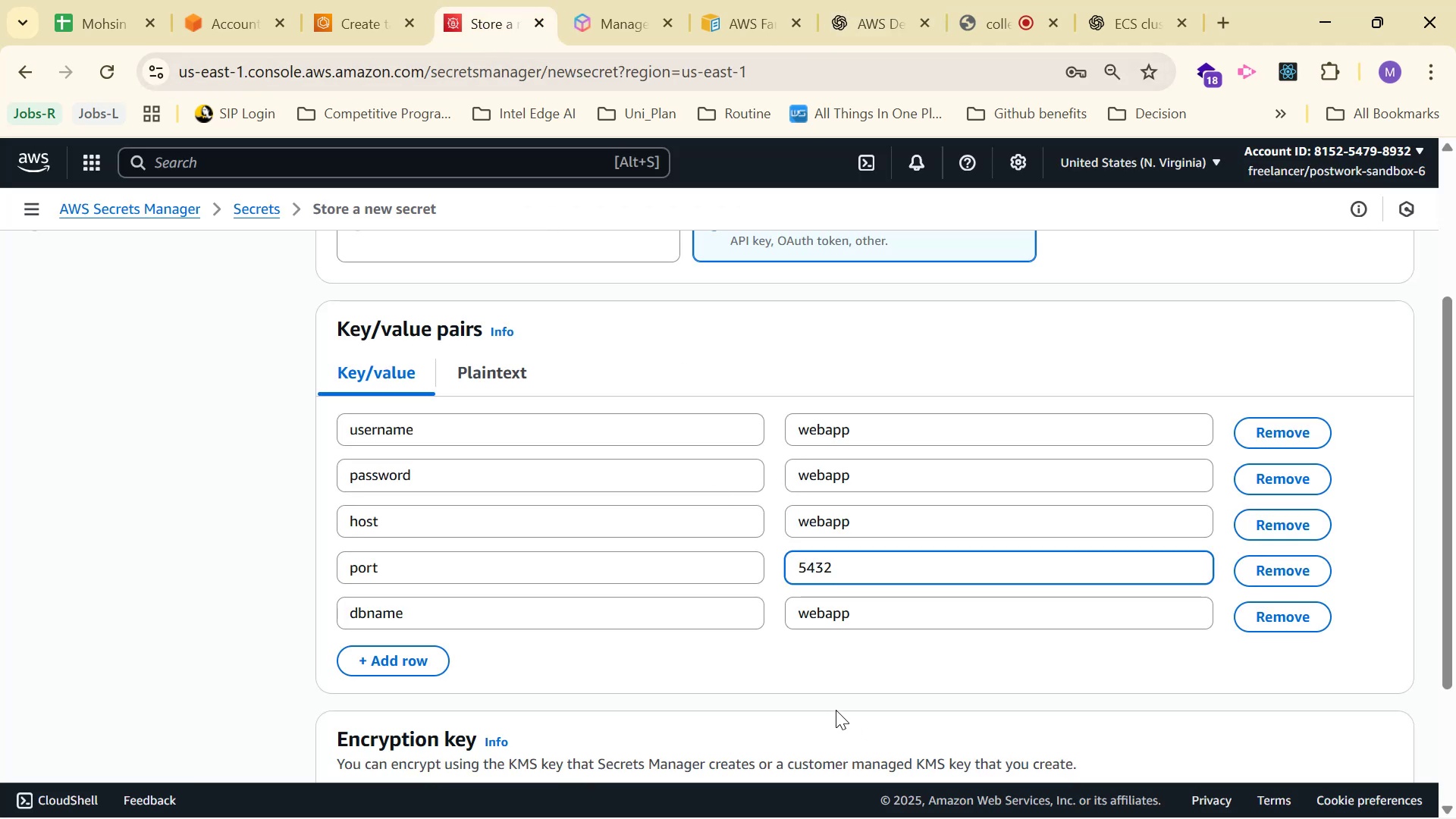 
scroll: coordinate [964, 616], scroll_direction: down, amount: 4.0
 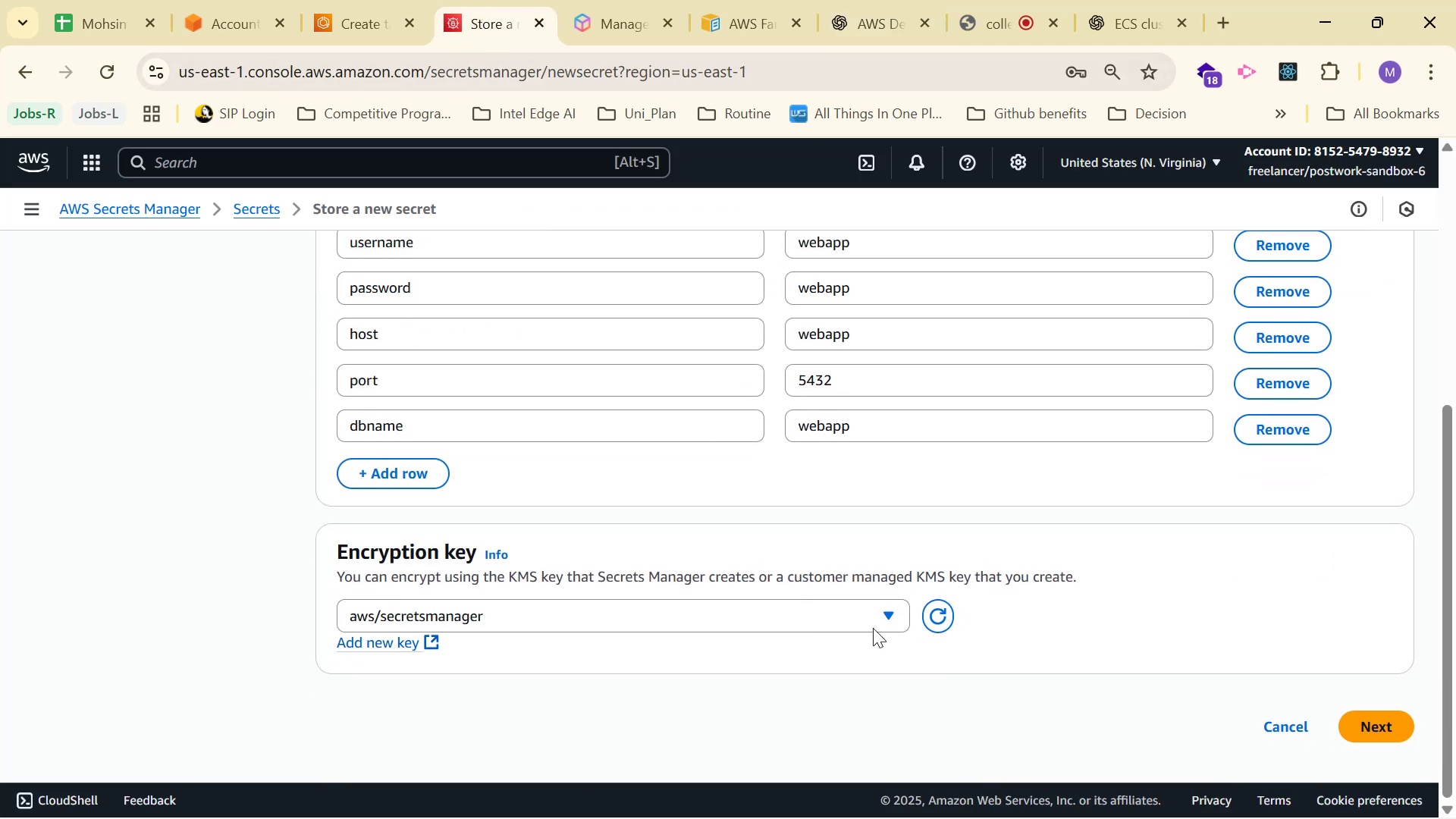 
left_click([841, 616])
 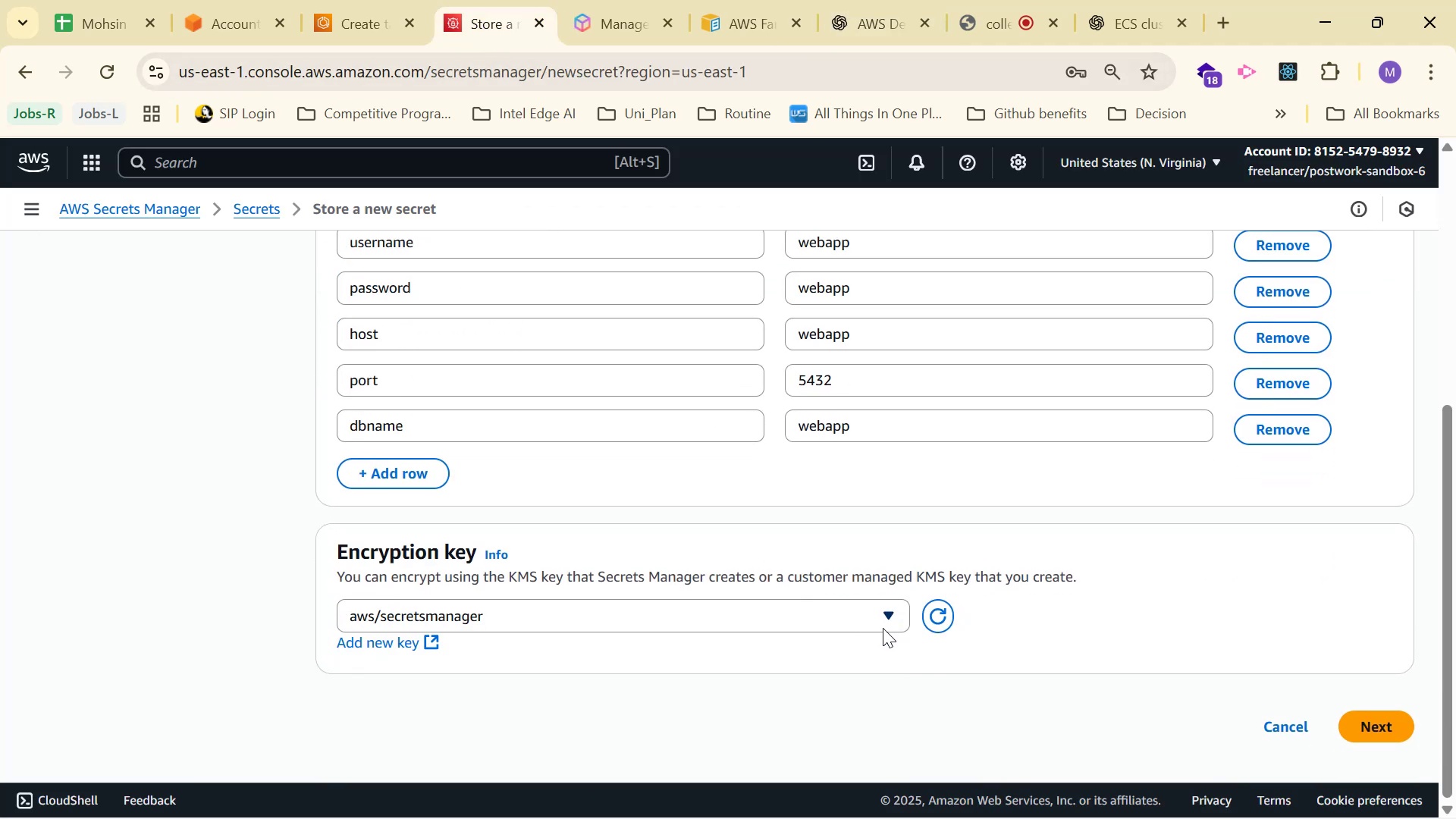 
scroll: coordinate [1006, 639], scroll_direction: up, amount: 8.0
 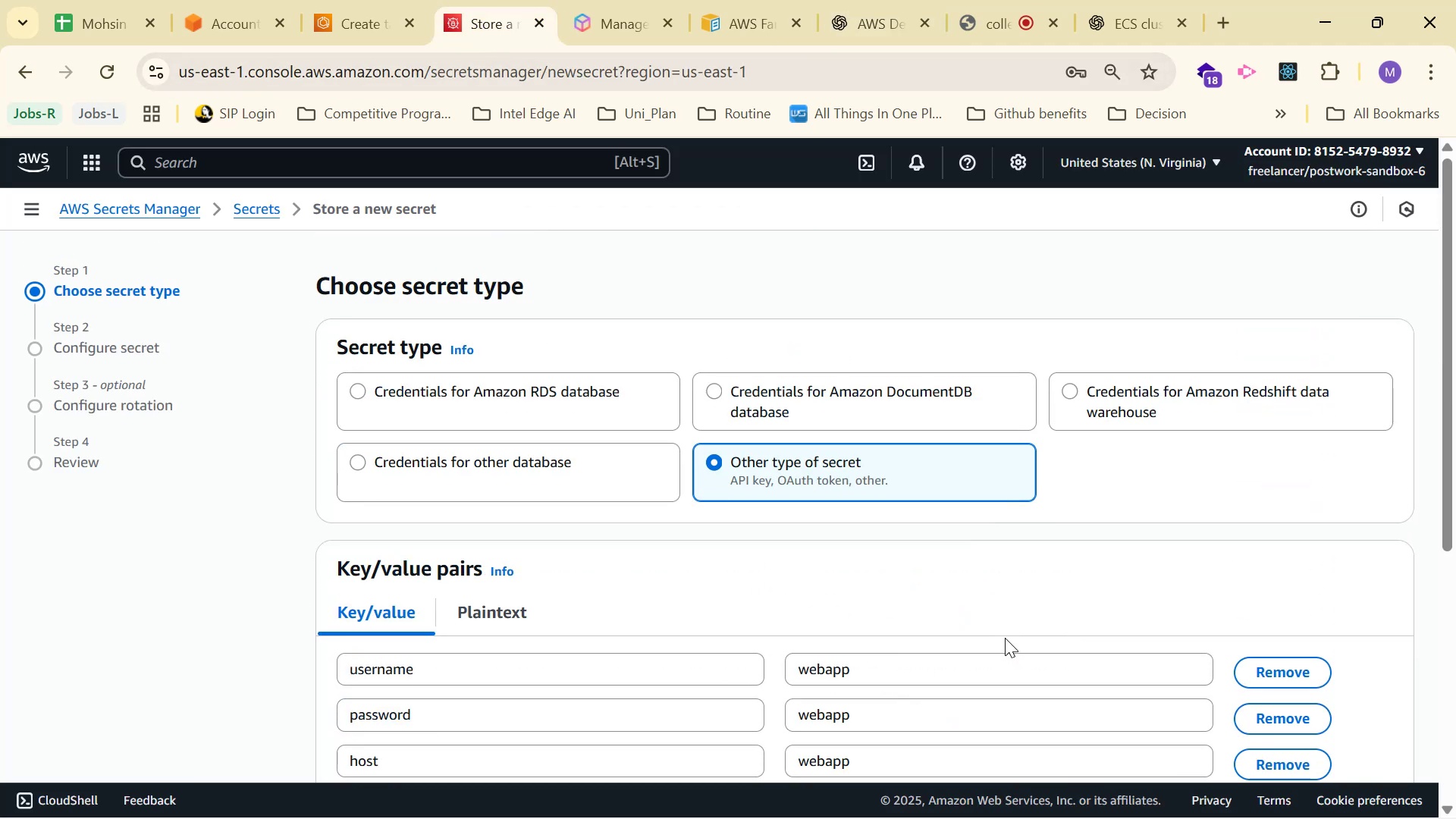 
scroll: coordinate [1088, 654], scroll_direction: down, amount: 6.0
 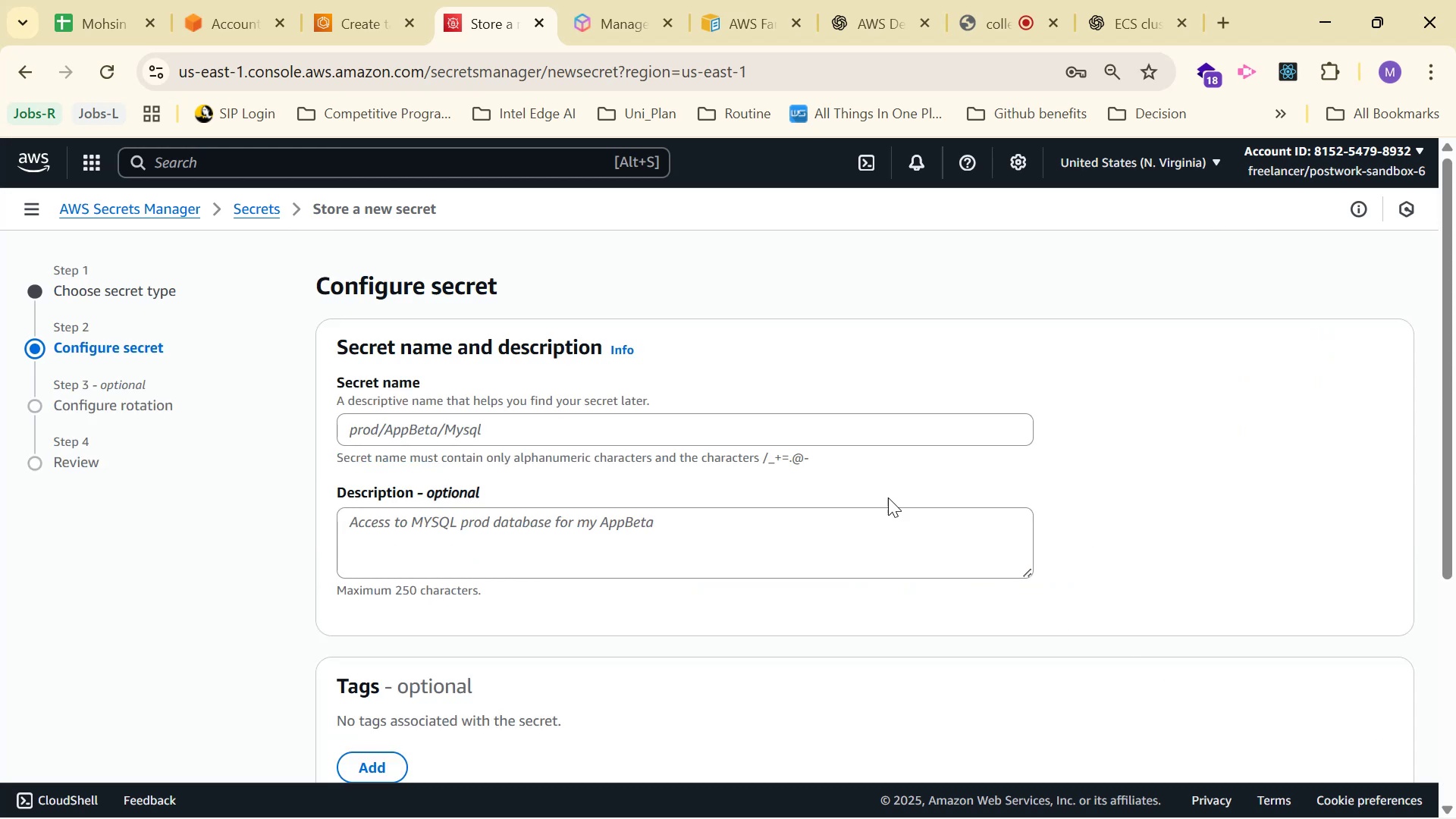 
left_click([863, 0])
 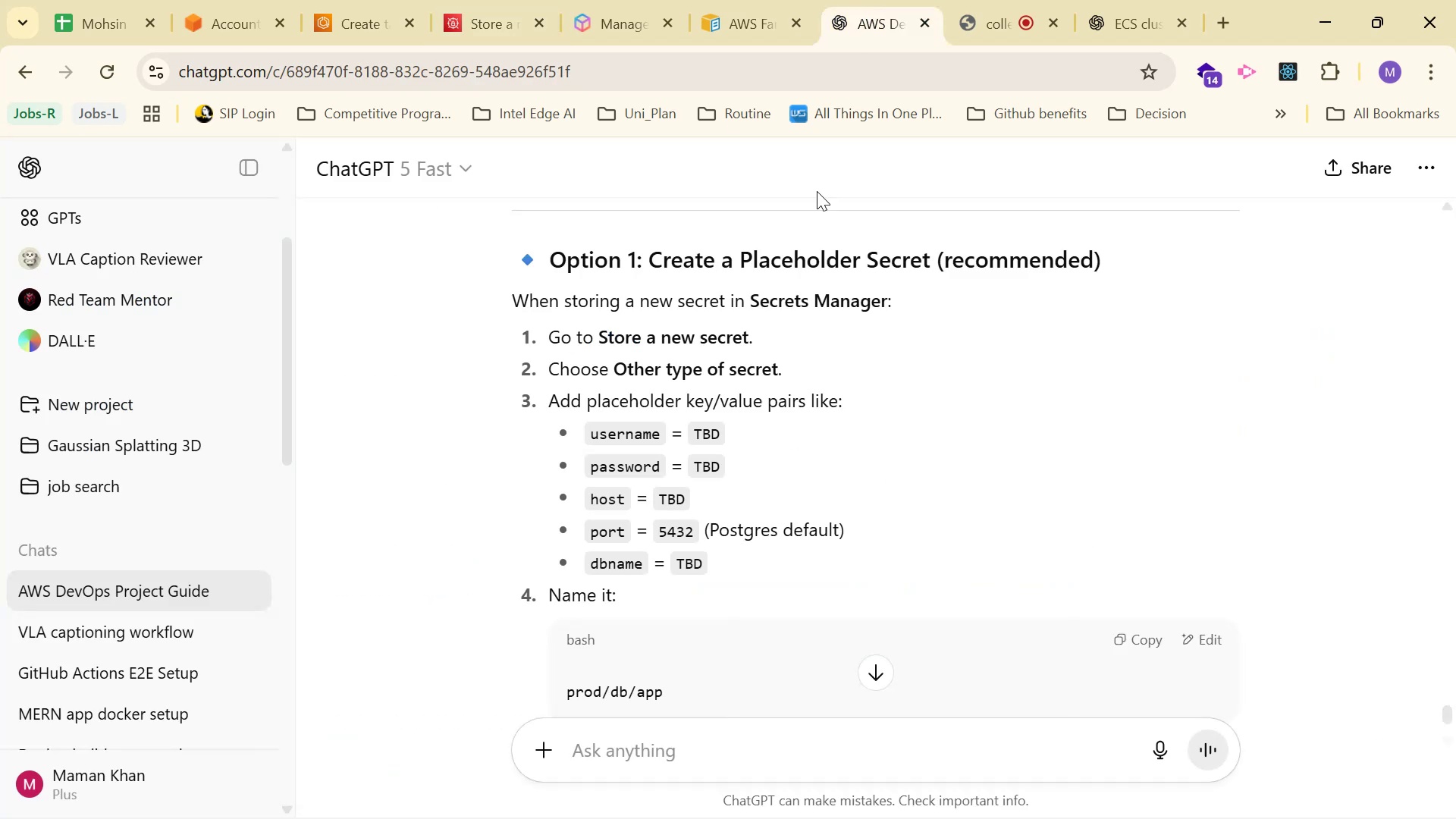 
scroll: coordinate [894, 293], scroll_direction: down, amount: 4.0
 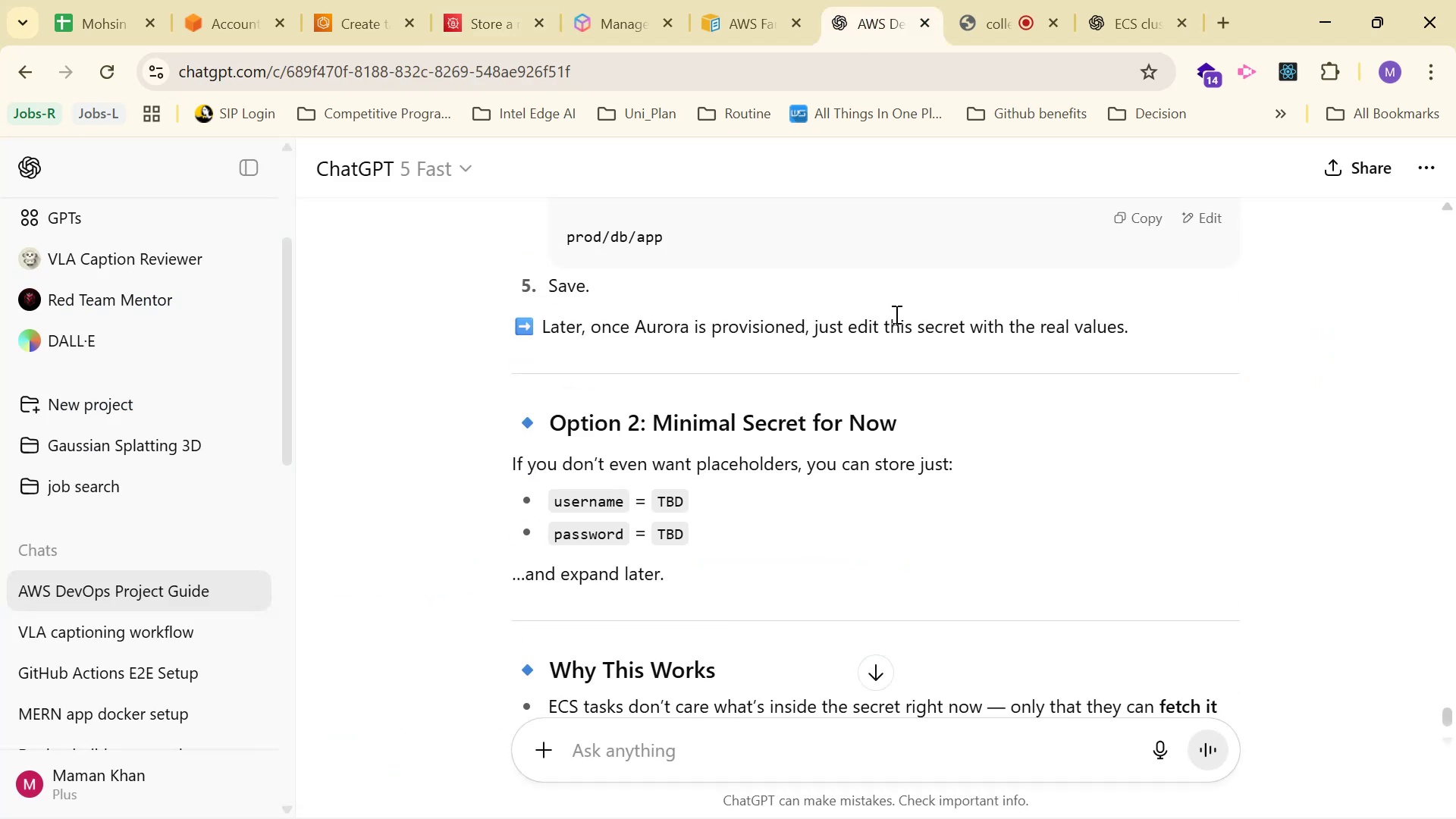 
scroll: coordinate [1152, 384], scroll_direction: up, amount: 38.0
 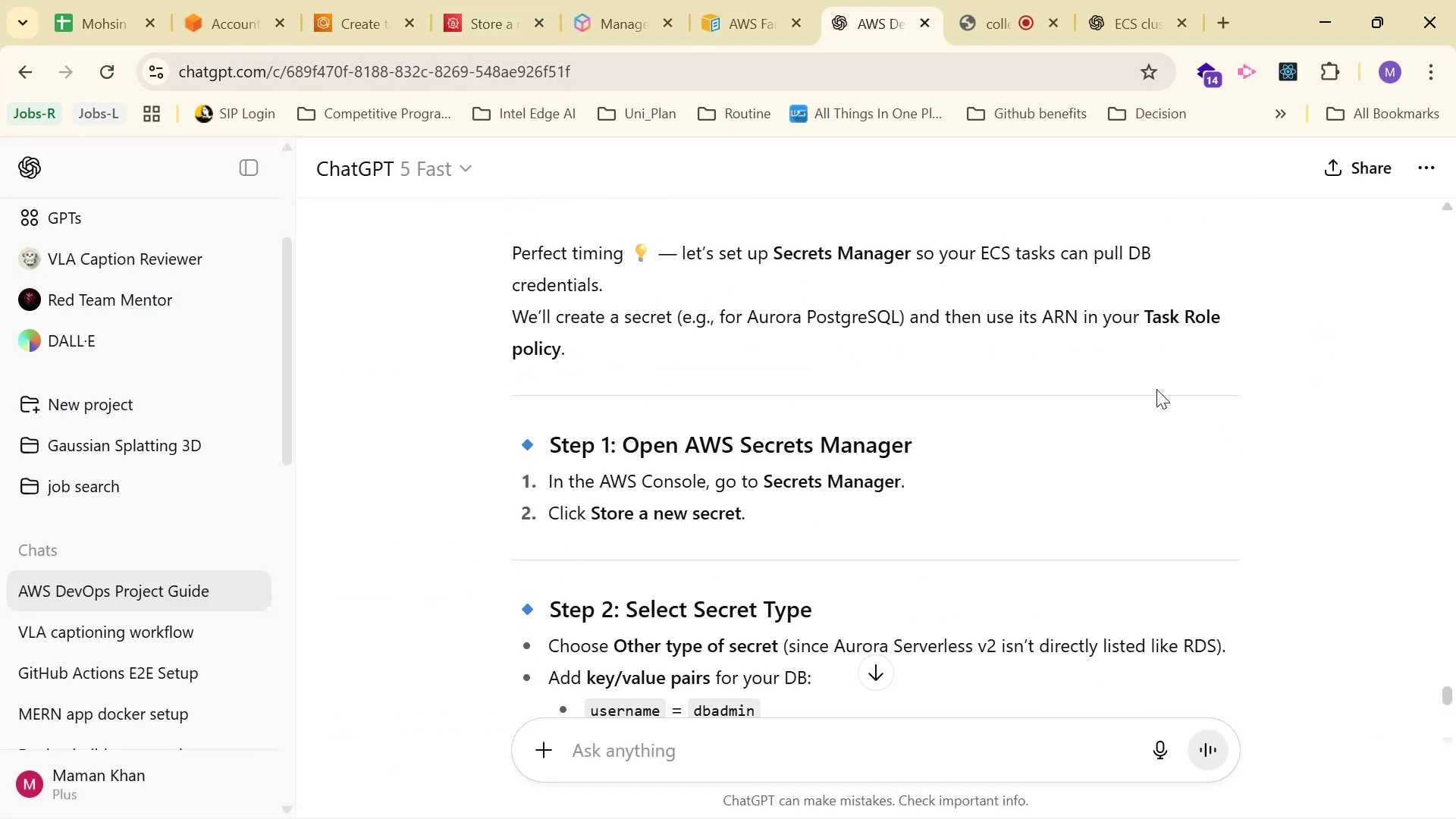 
scroll: coordinate [1143, 373], scroll_direction: down, amount: 8.0
 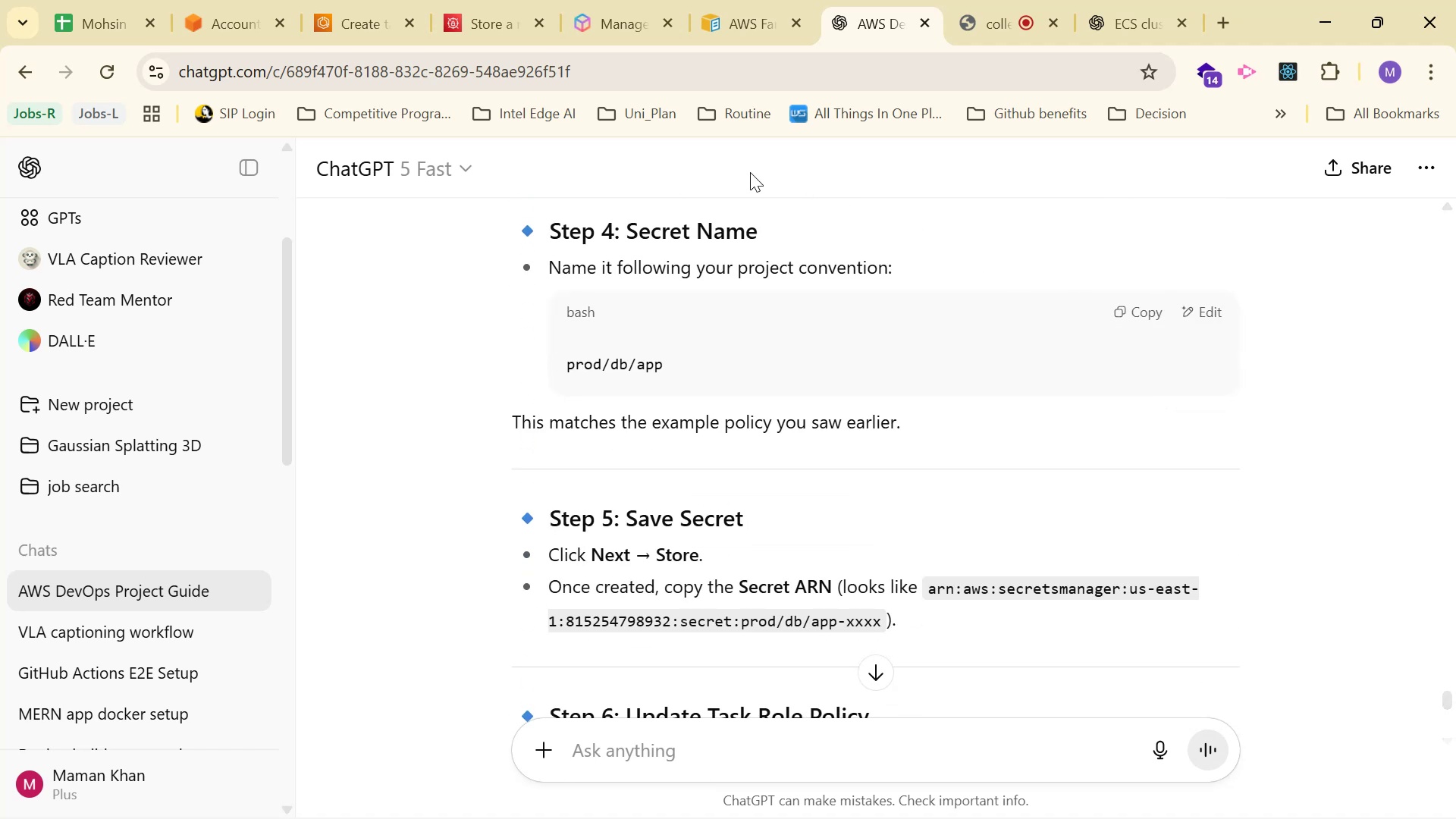 
left_click([374, 0])
 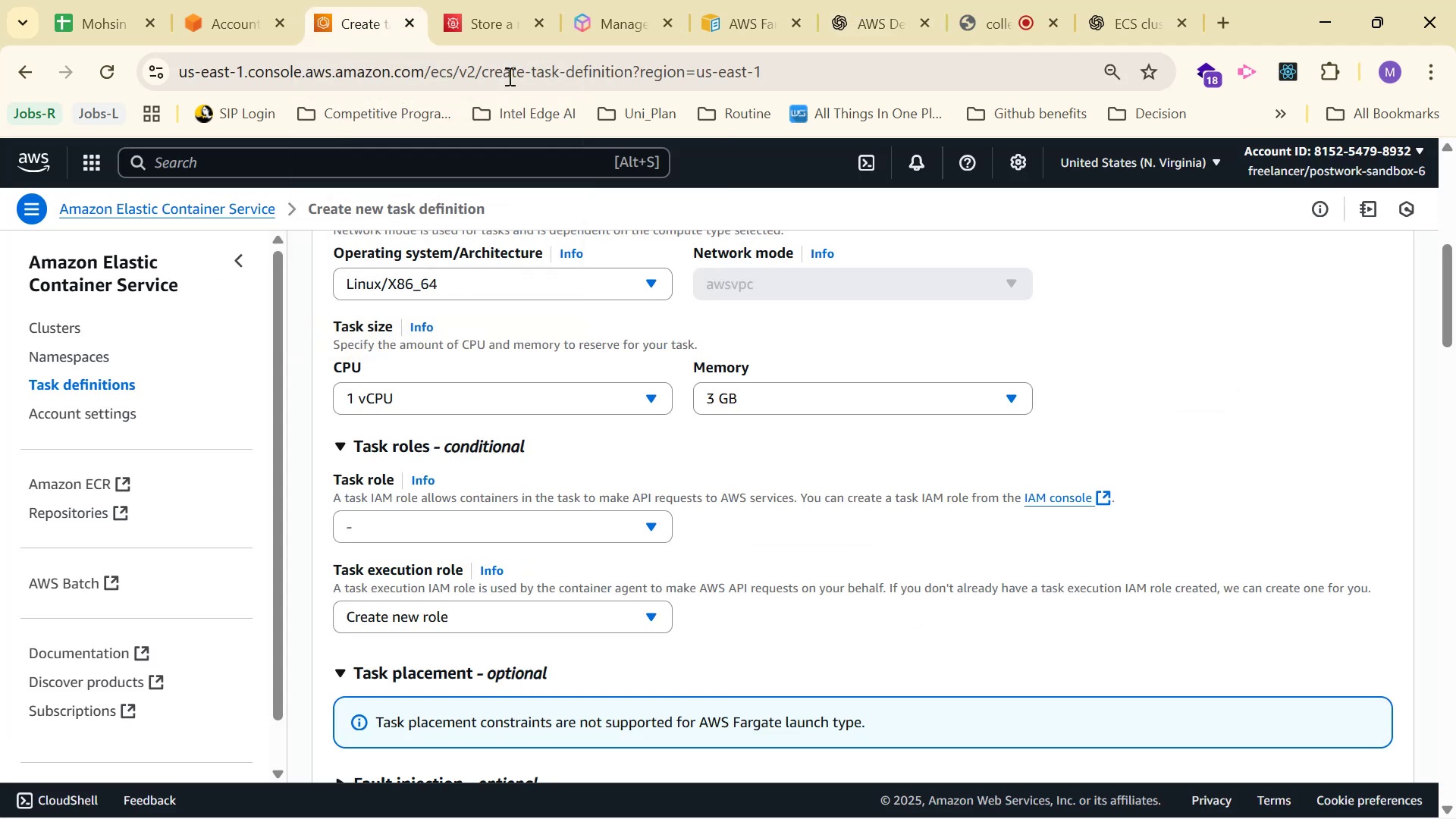 
left_click([485, 0])
 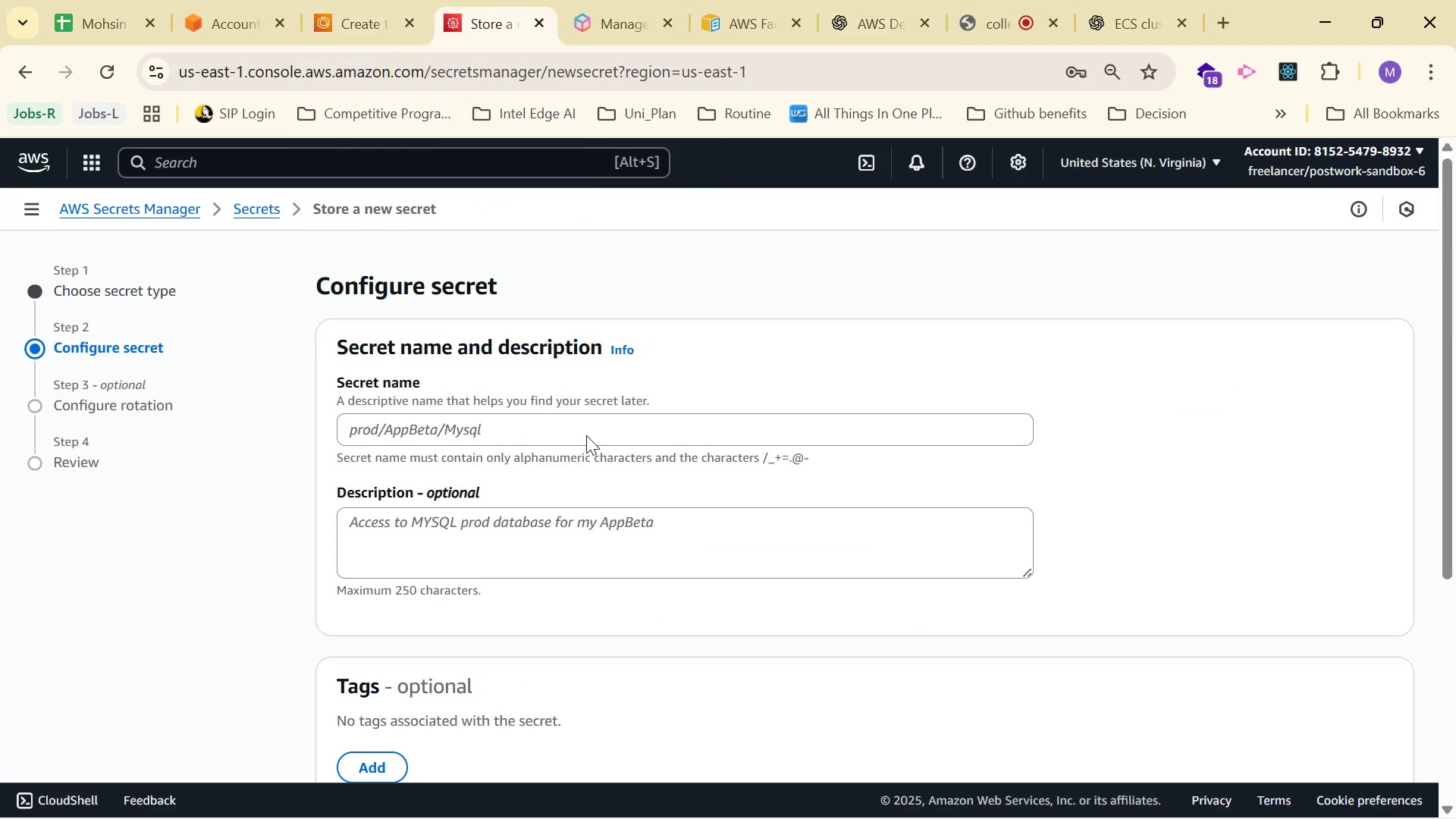 
left_click([595, 436])
 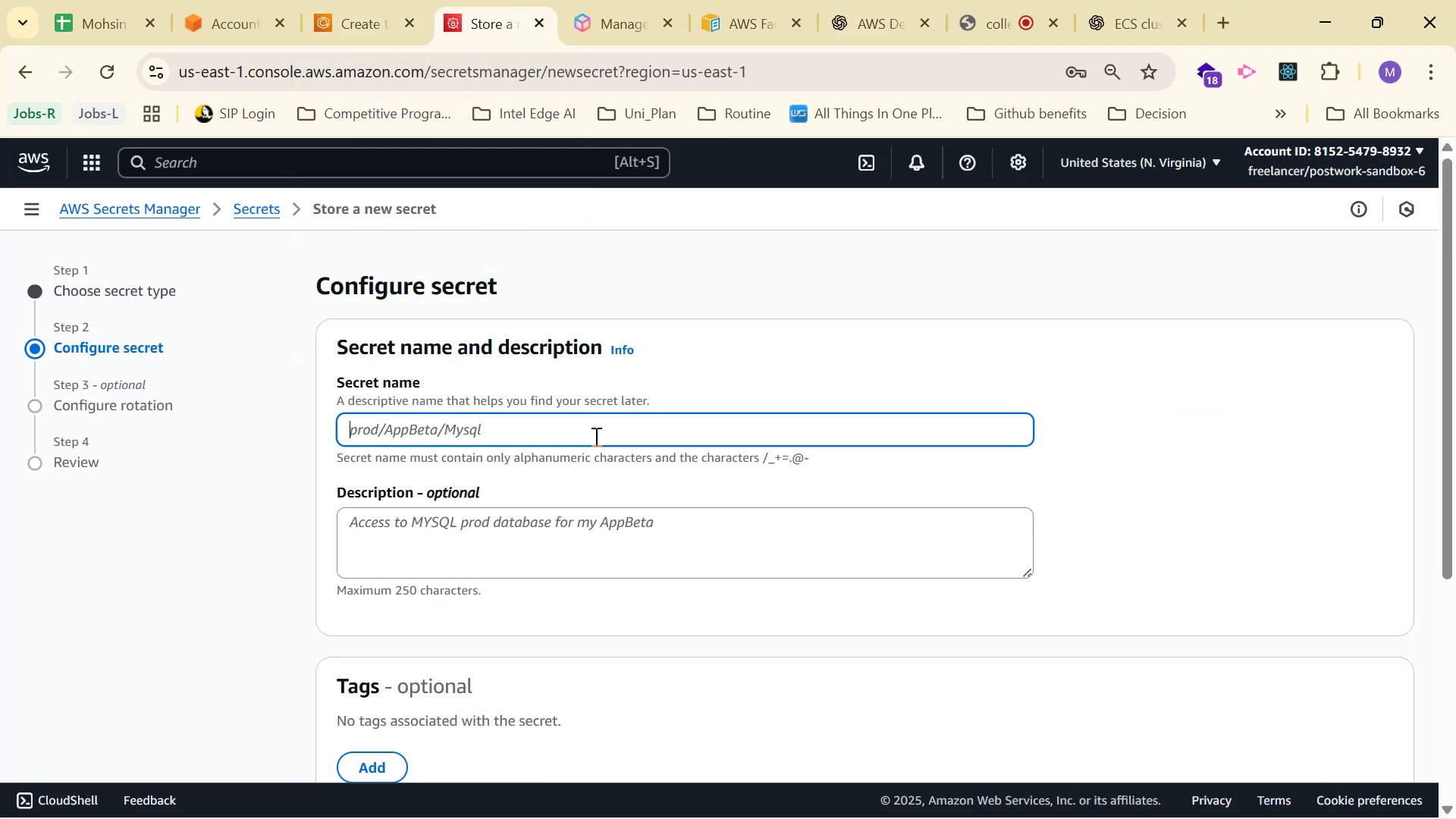 
key(Control+V)
 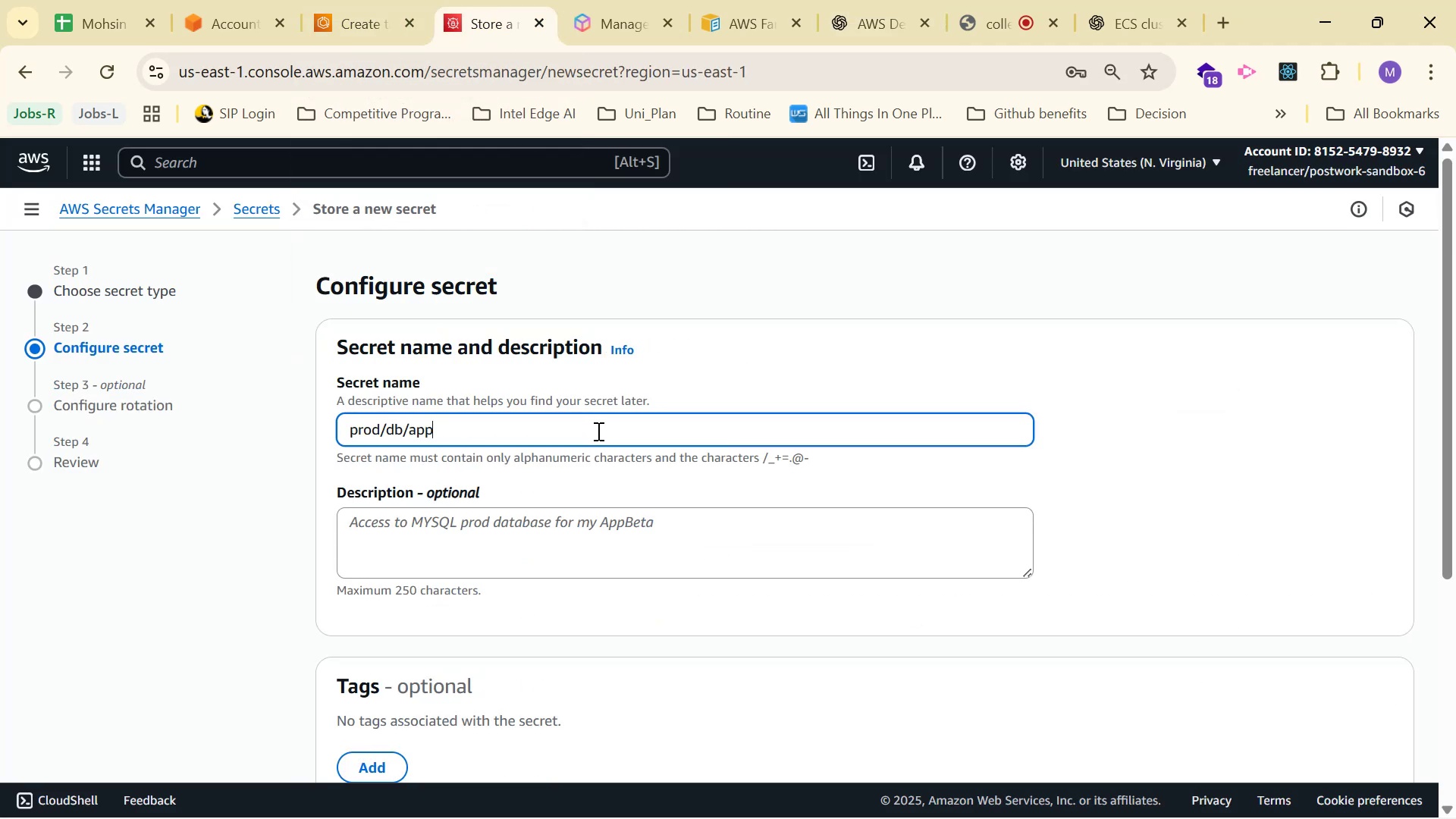 
scroll: coordinate [772, 491], scroll_direction: down, amount: 4.0
 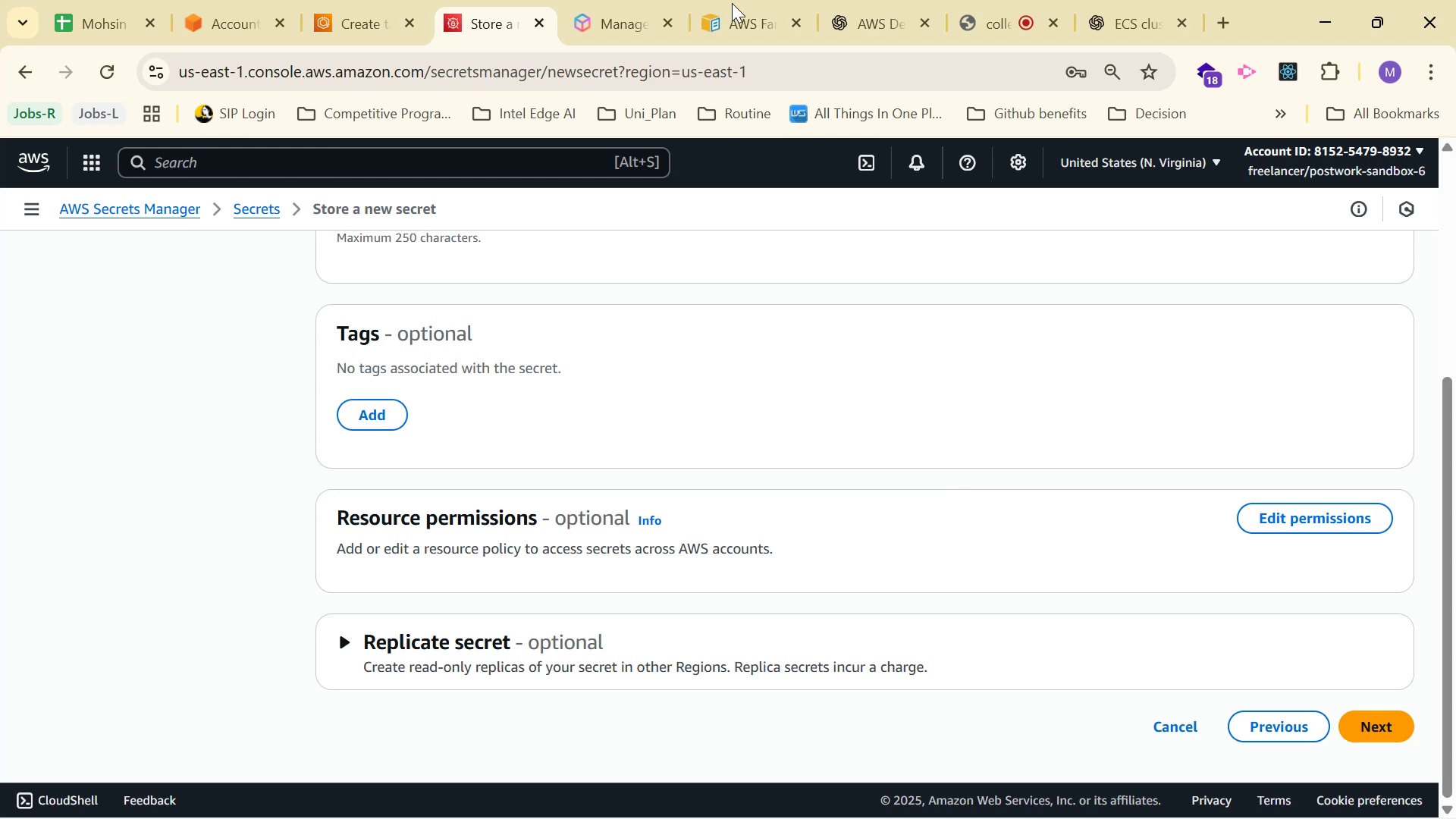 
left_click([858, 0])
 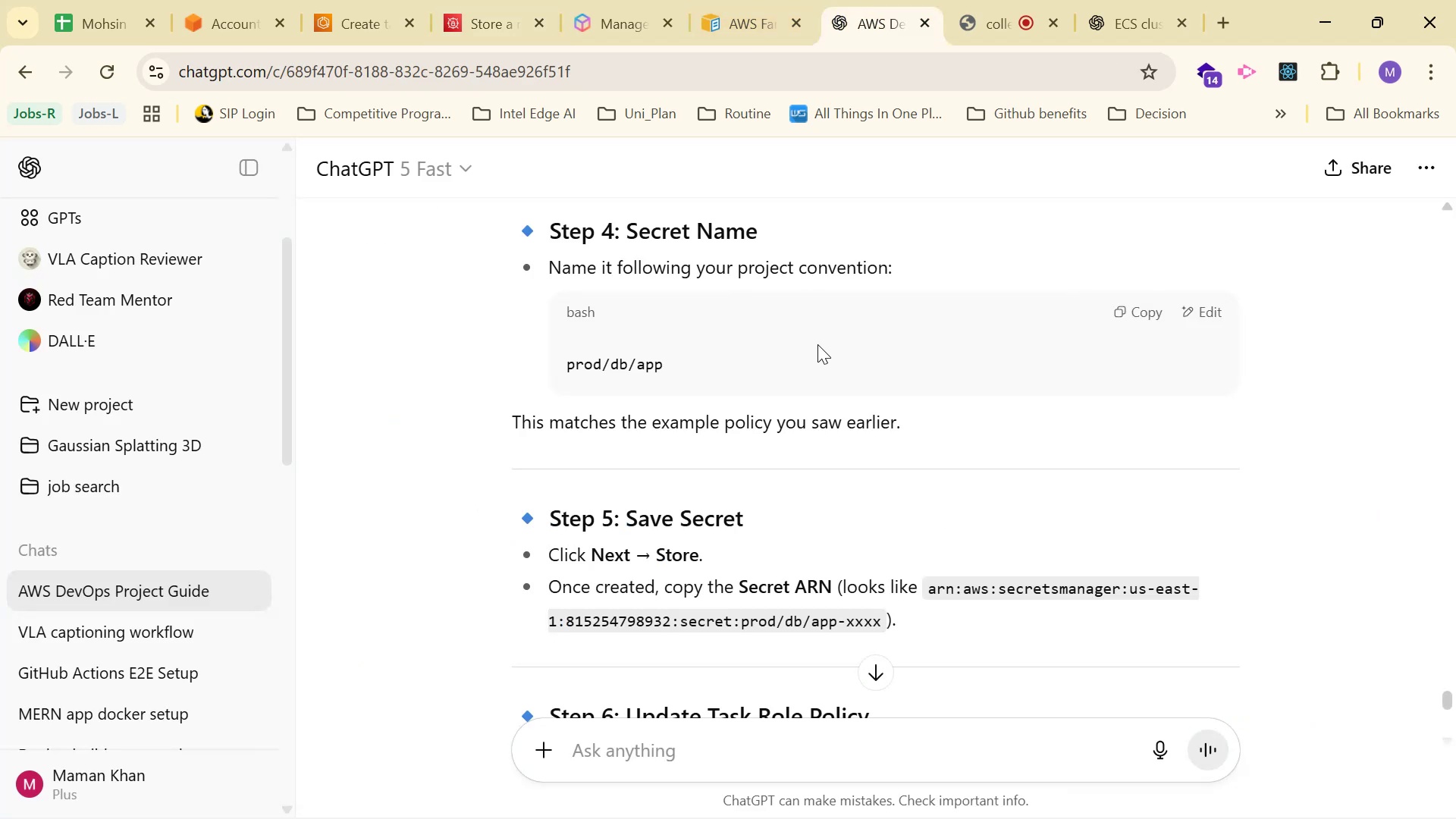 
scroll: coordinate [802, 324], scroll_direction: down, amount: 1.0
 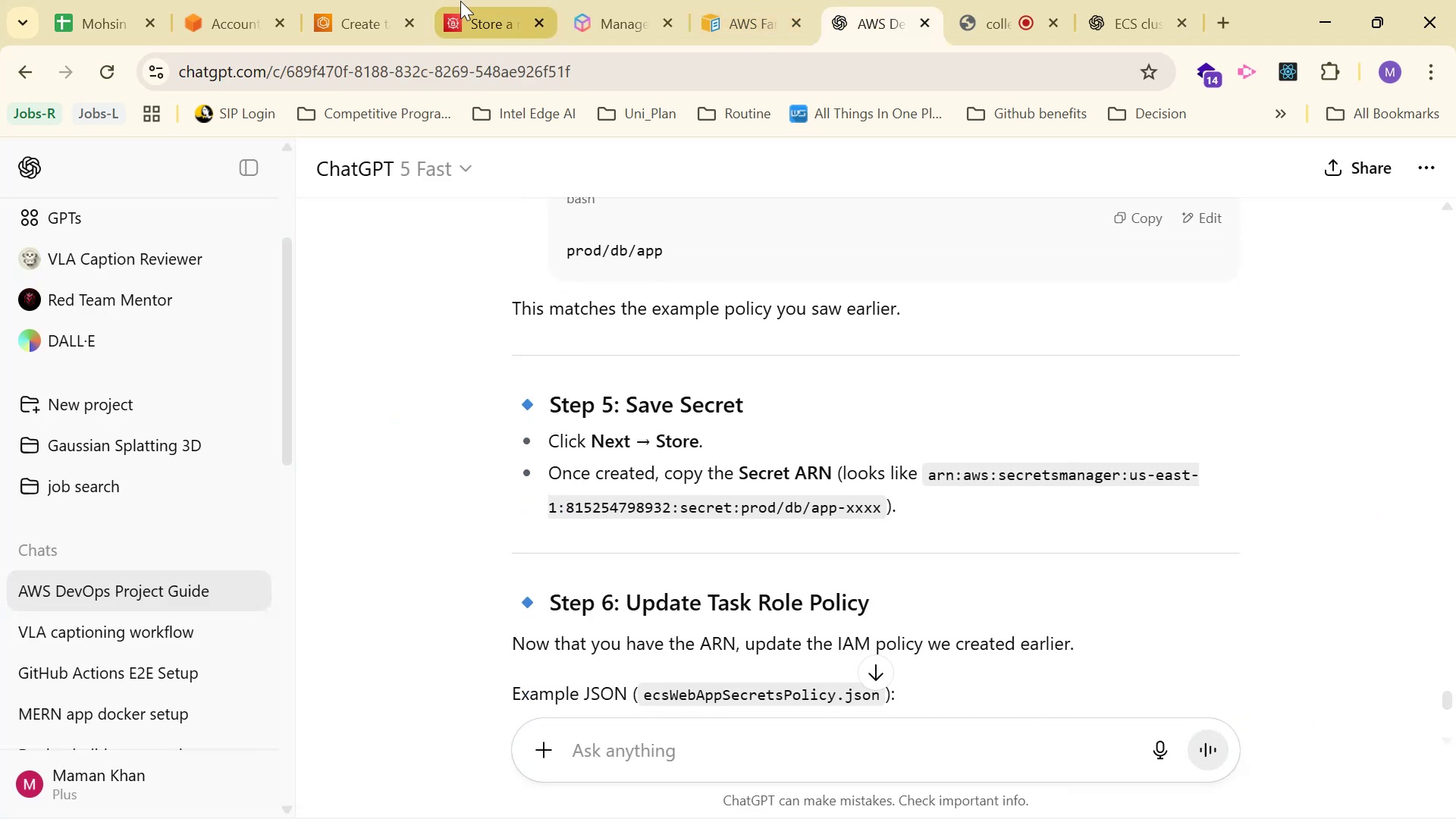 
scroll: coordinate [1043, 367], scroll_direction: none, amount: 0.0
 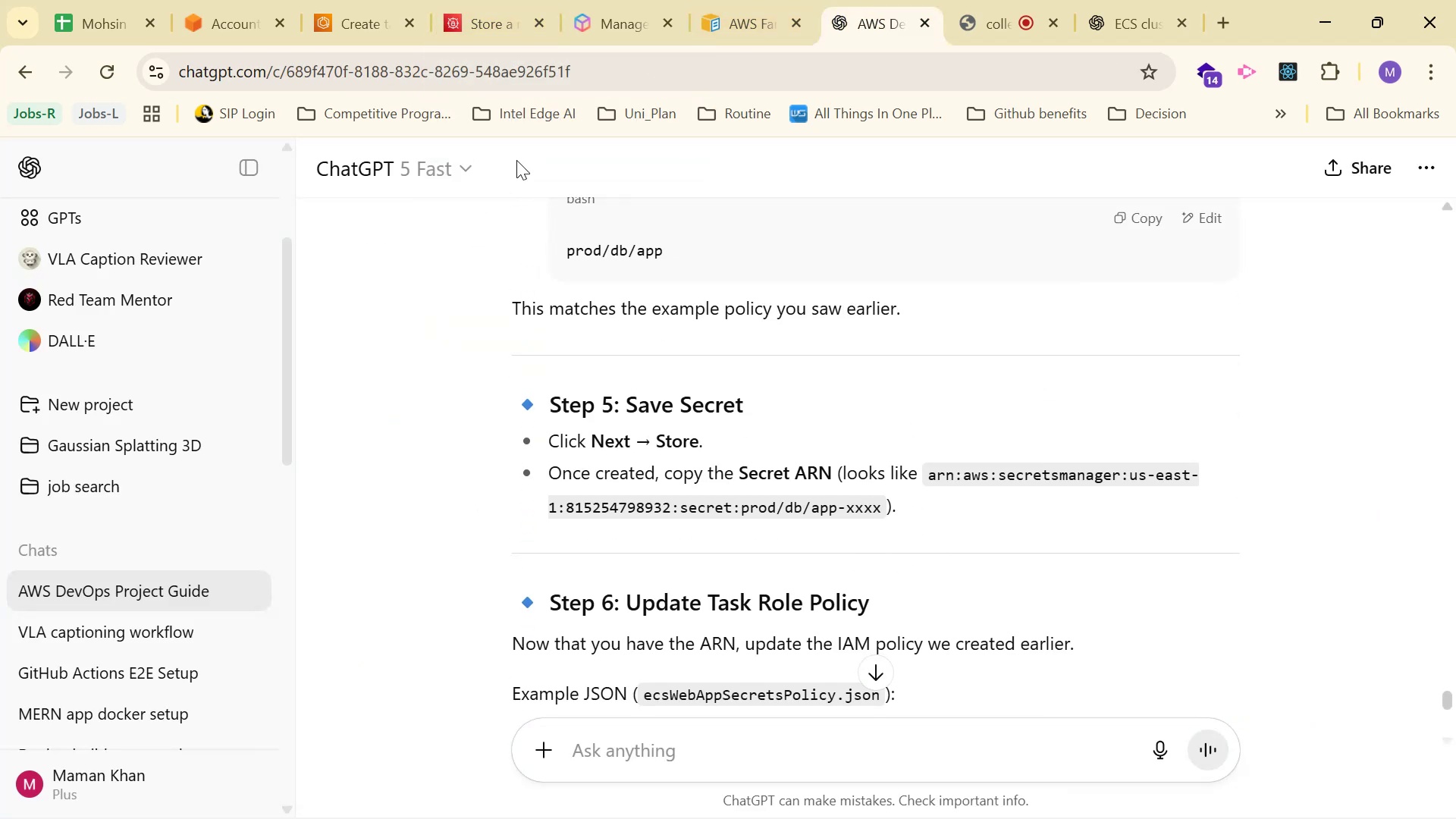 
left_click([471, 33])
 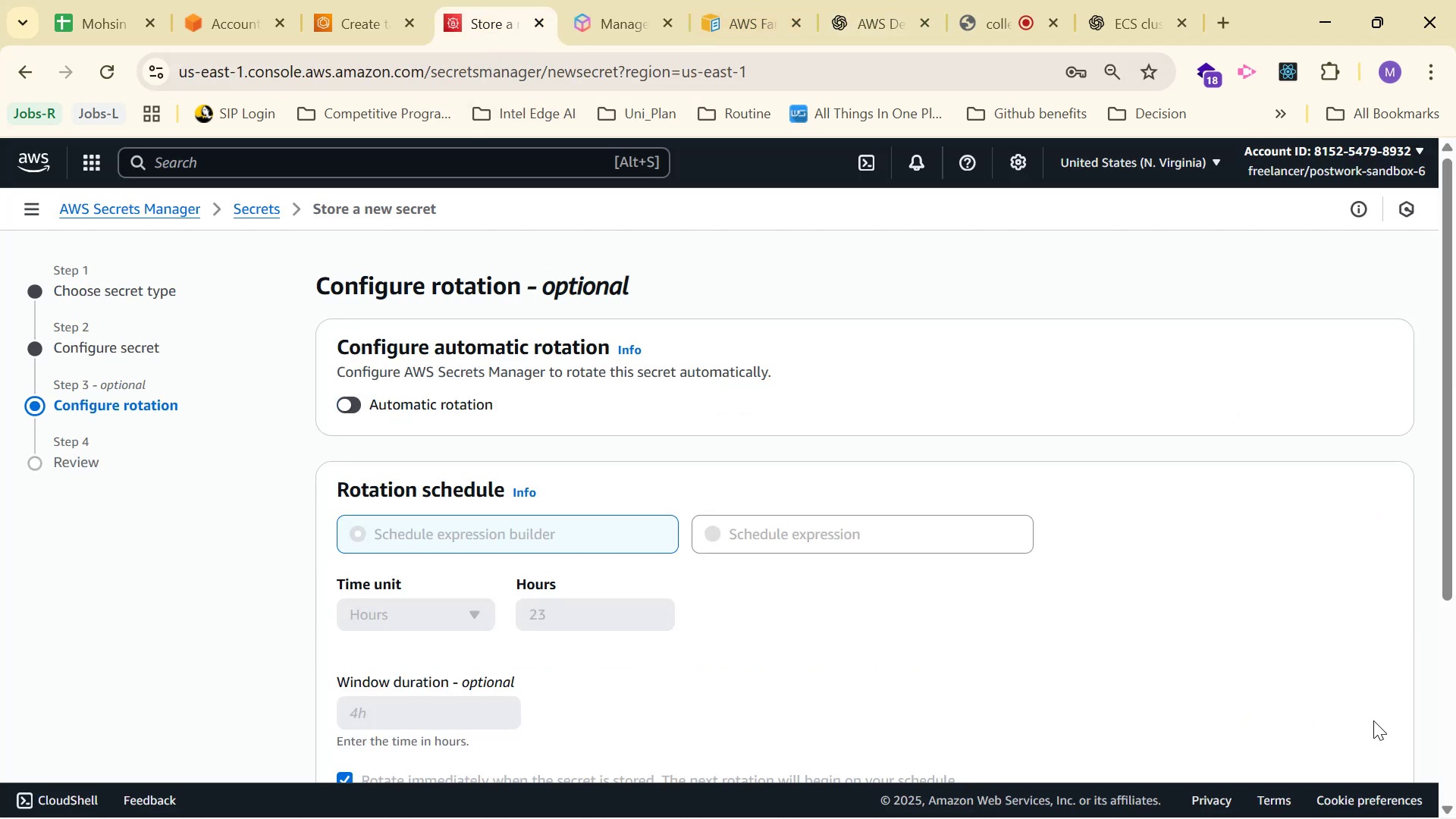 
scroll: coordinate [1050, 577], scroll_direction: down, amount: 1.0
 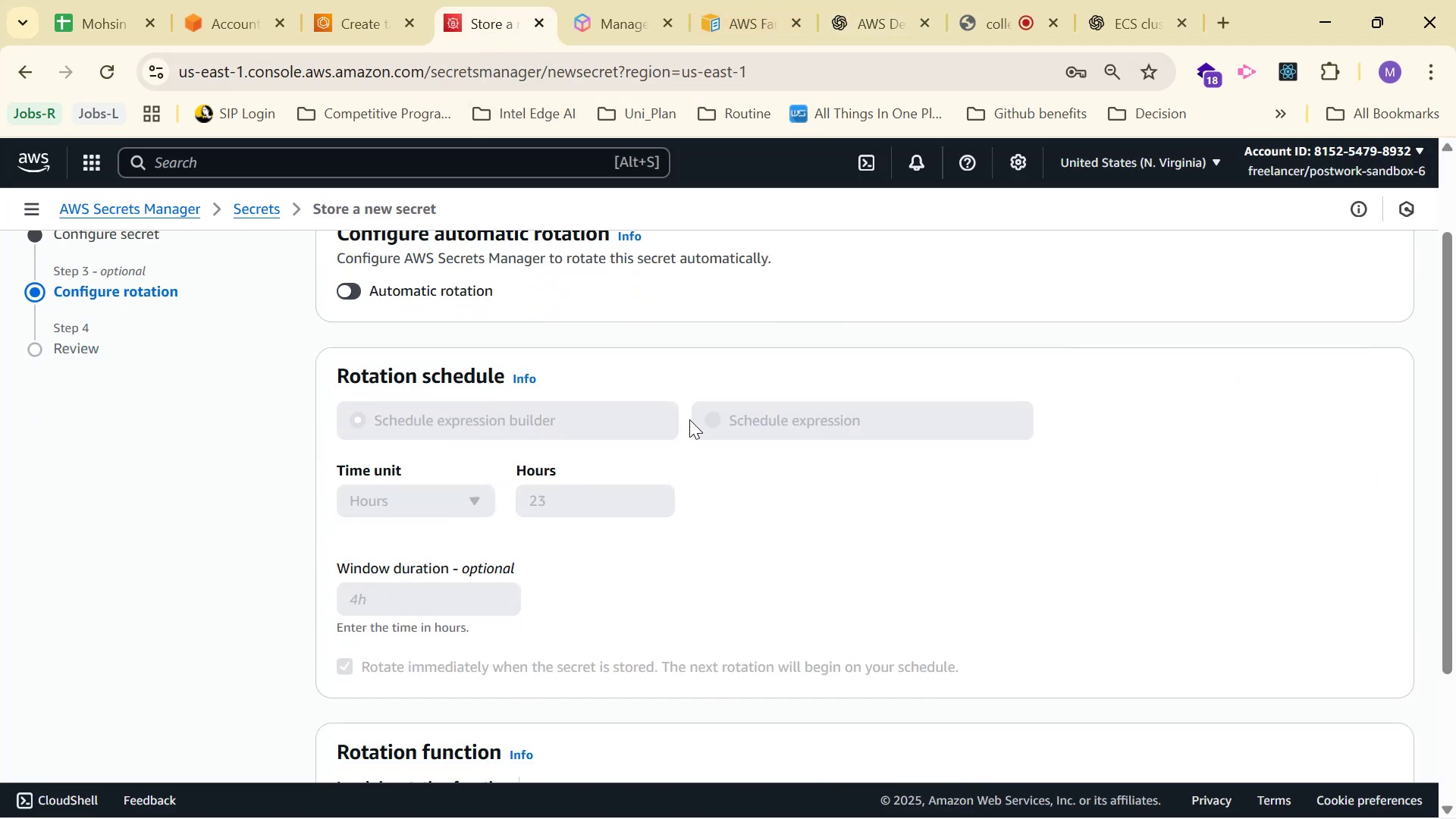 
scroll: coordinate [638, 415], scroll_direction: up, amount: 1.0
 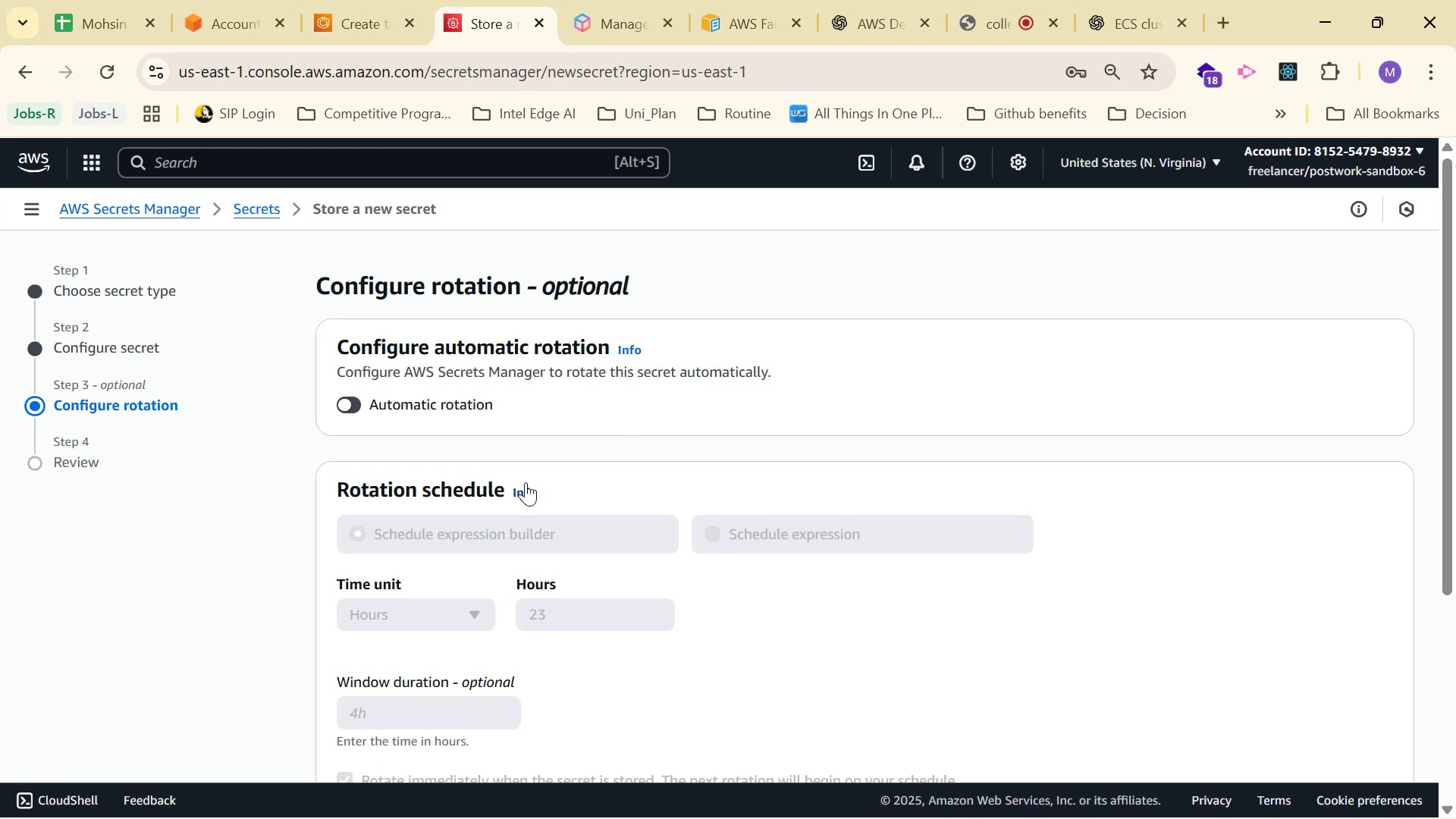 
scroll: coordinate [572, 469], scroll_direction: down, amount: 4.0
 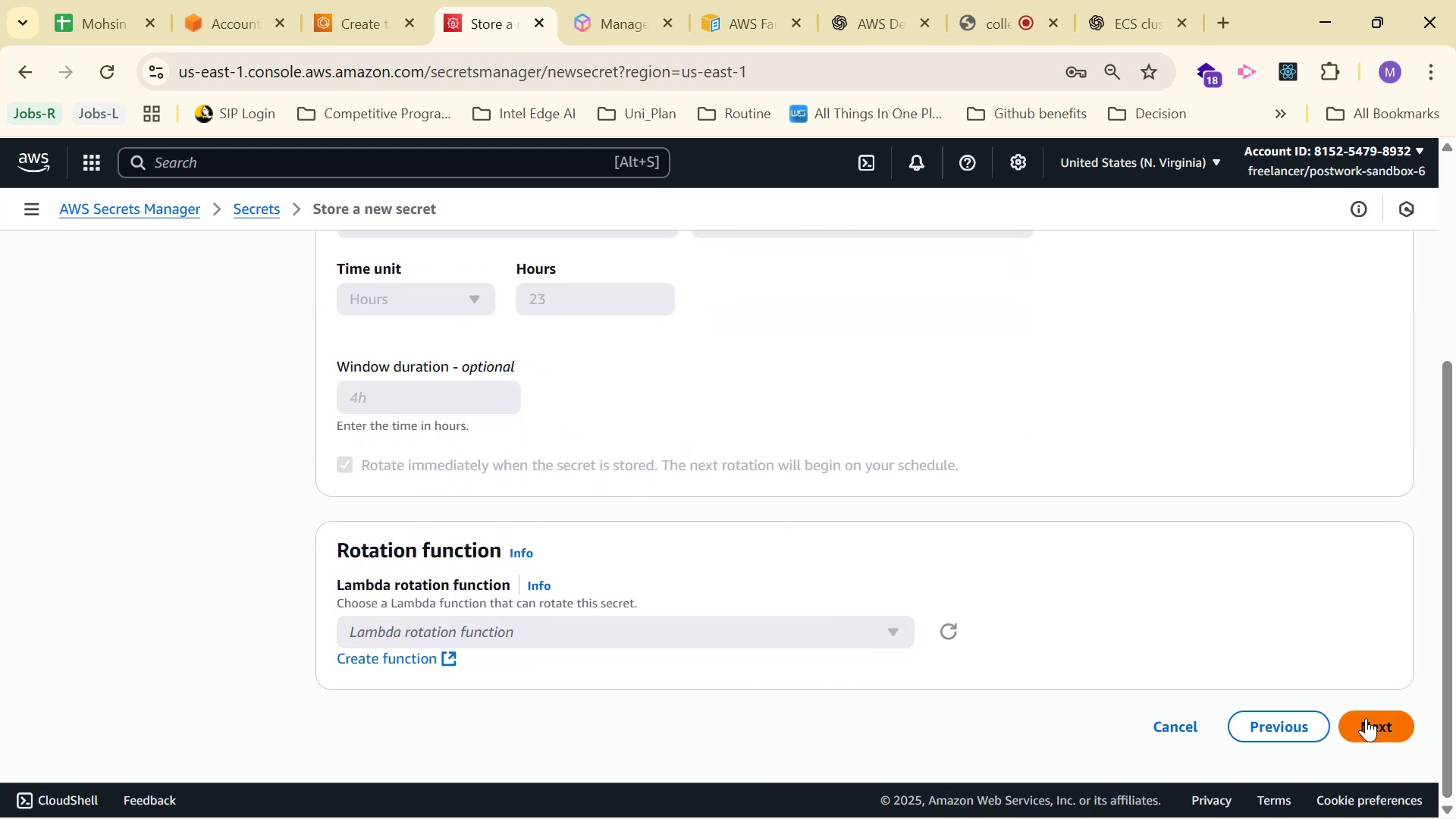 
left_click([1371, 728])
 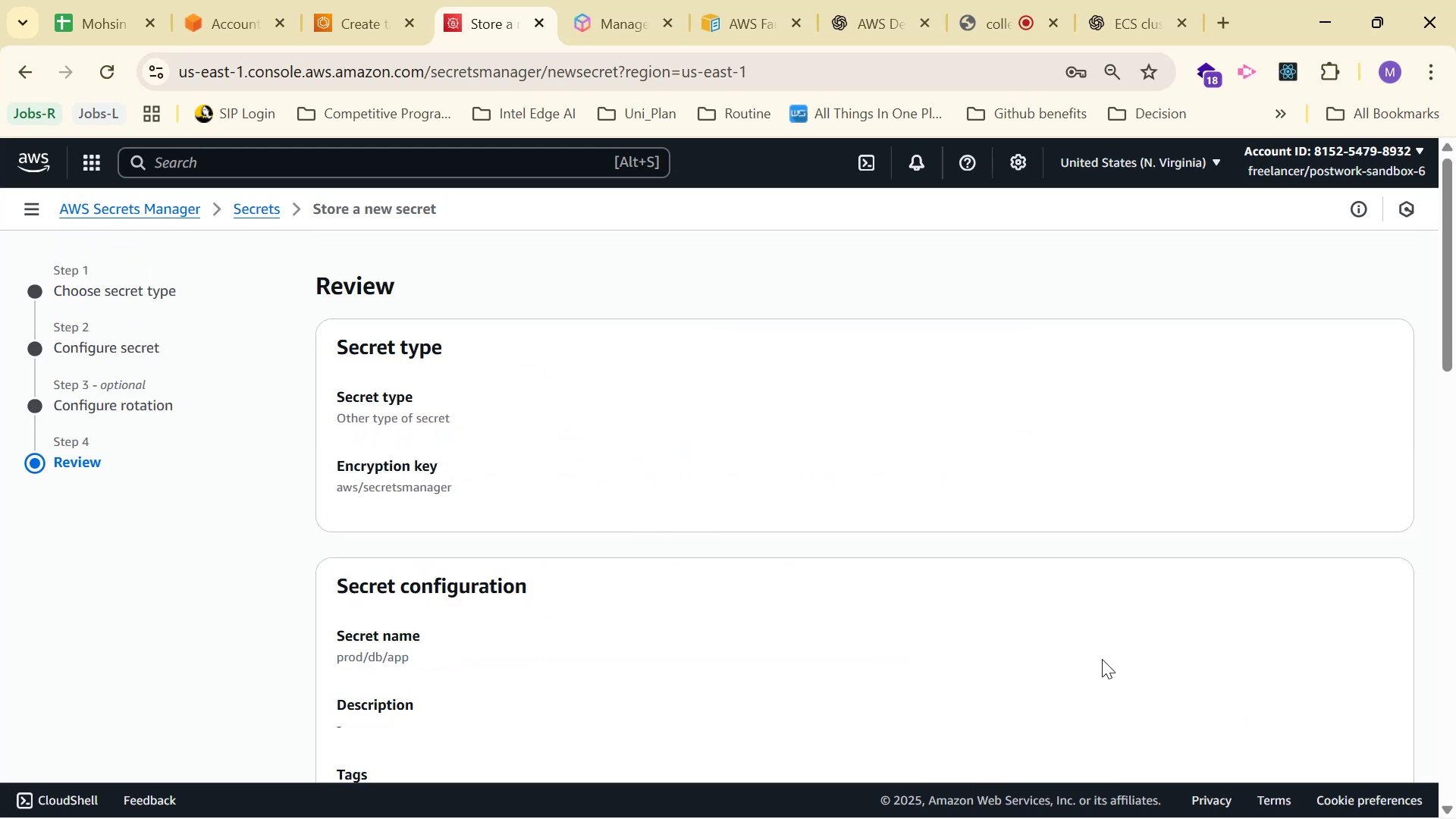 
scroll: coordinate [1389, 547], scroll_direction: down, amount: 26.0
 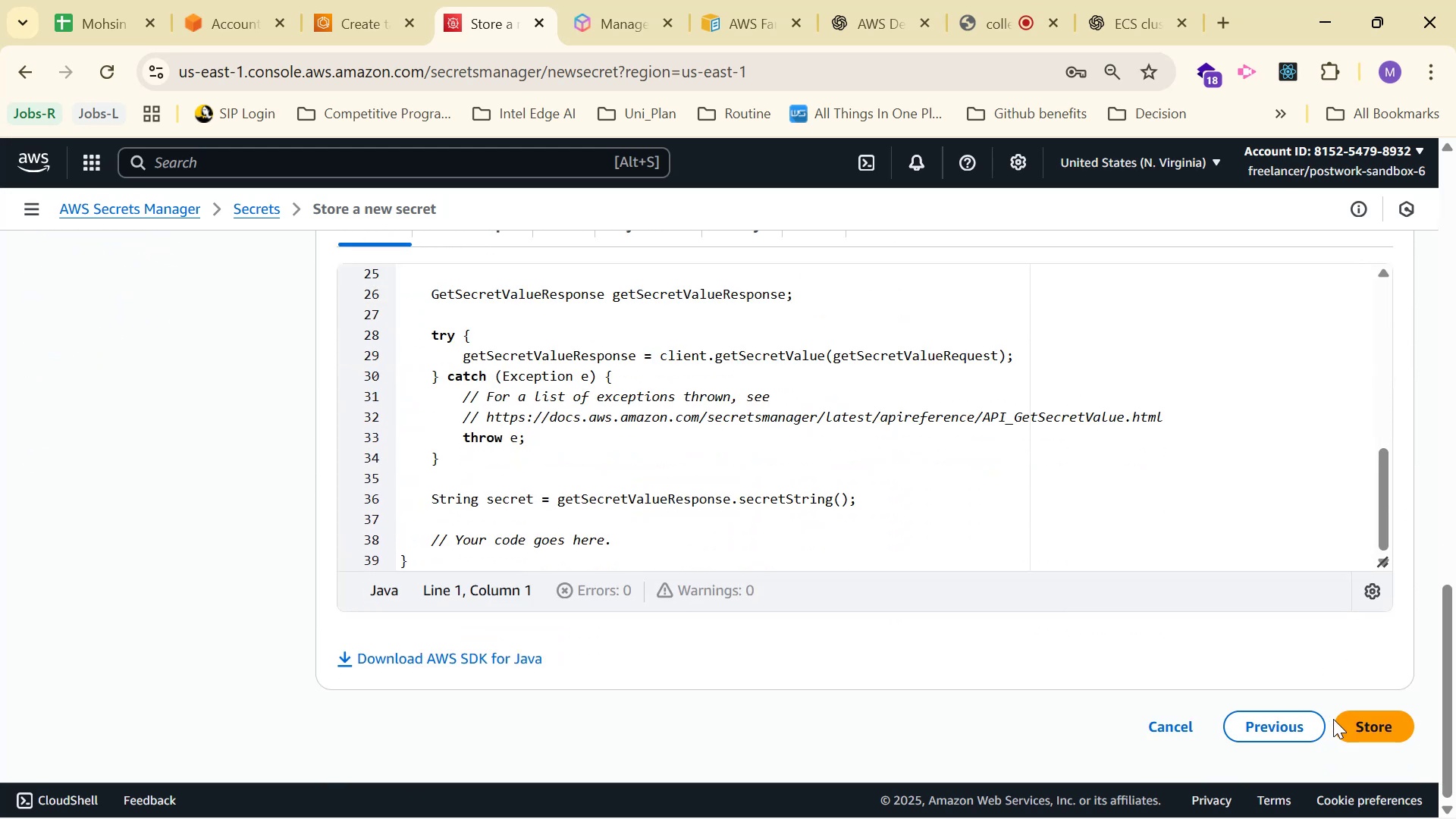 
left_click([1348, 723])
 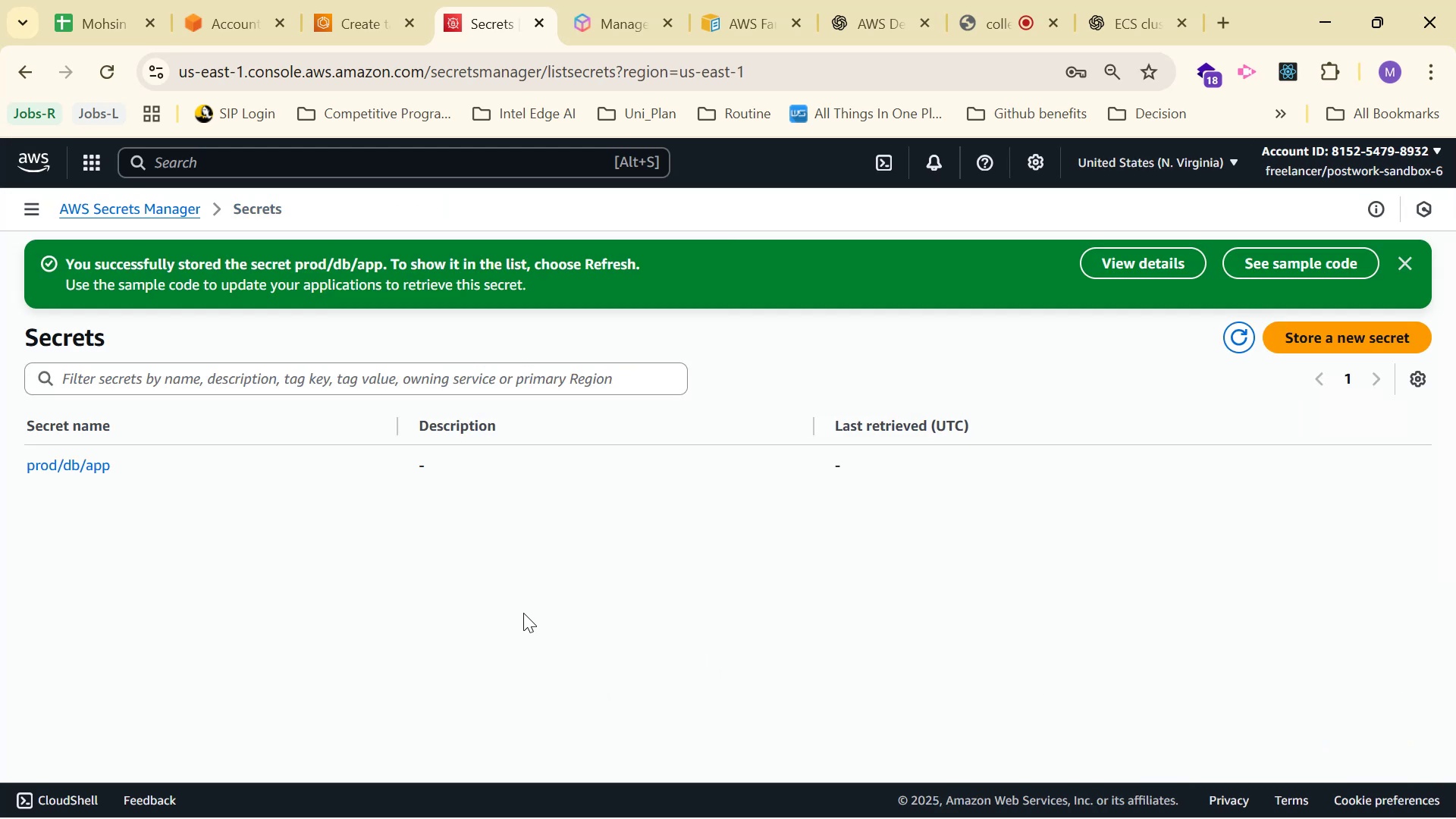 
wait(7.55)
 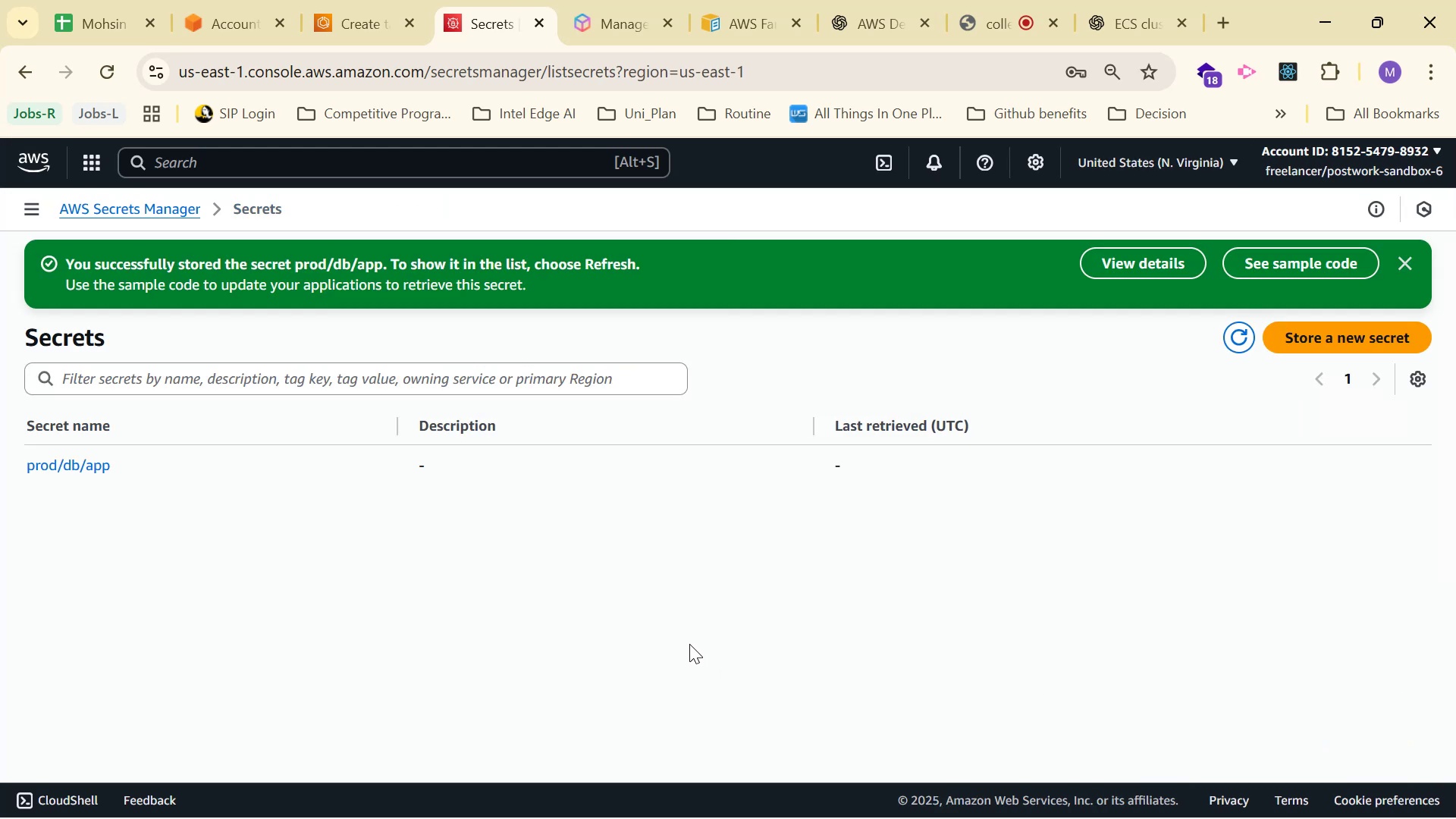 
left_click([46, 459])
 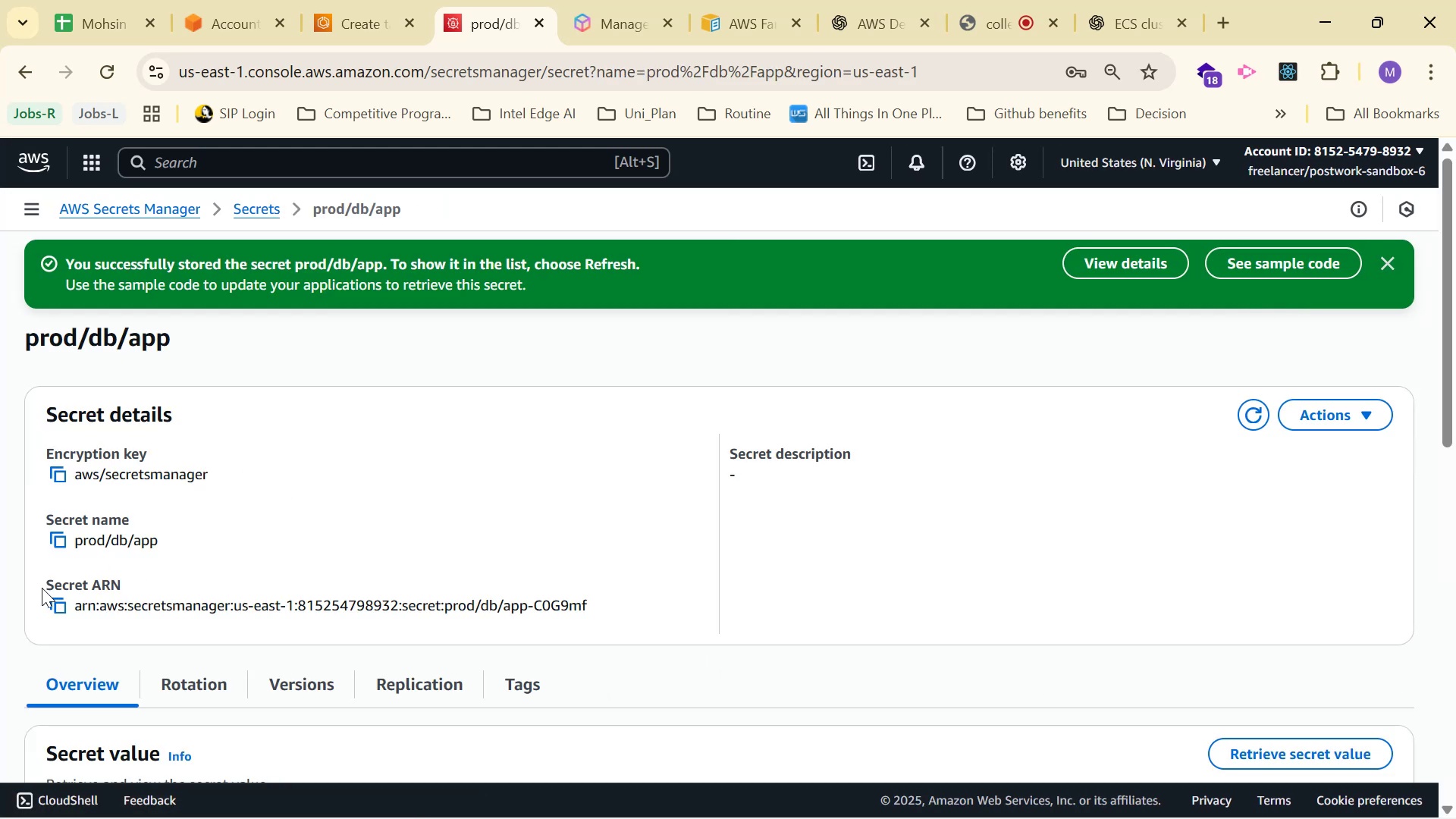 
left_click([54, 604])
 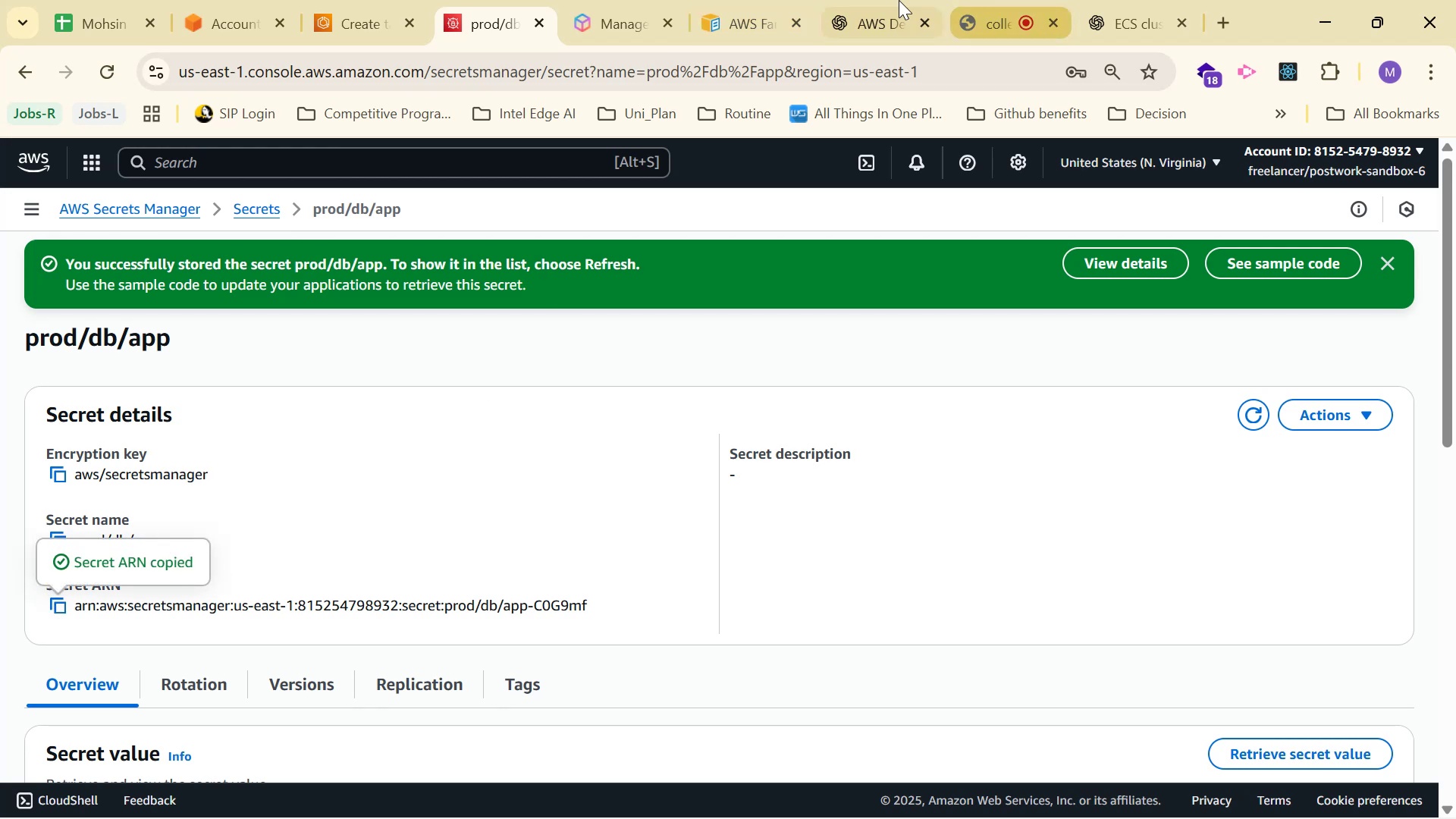 
left_click([893, 0])
 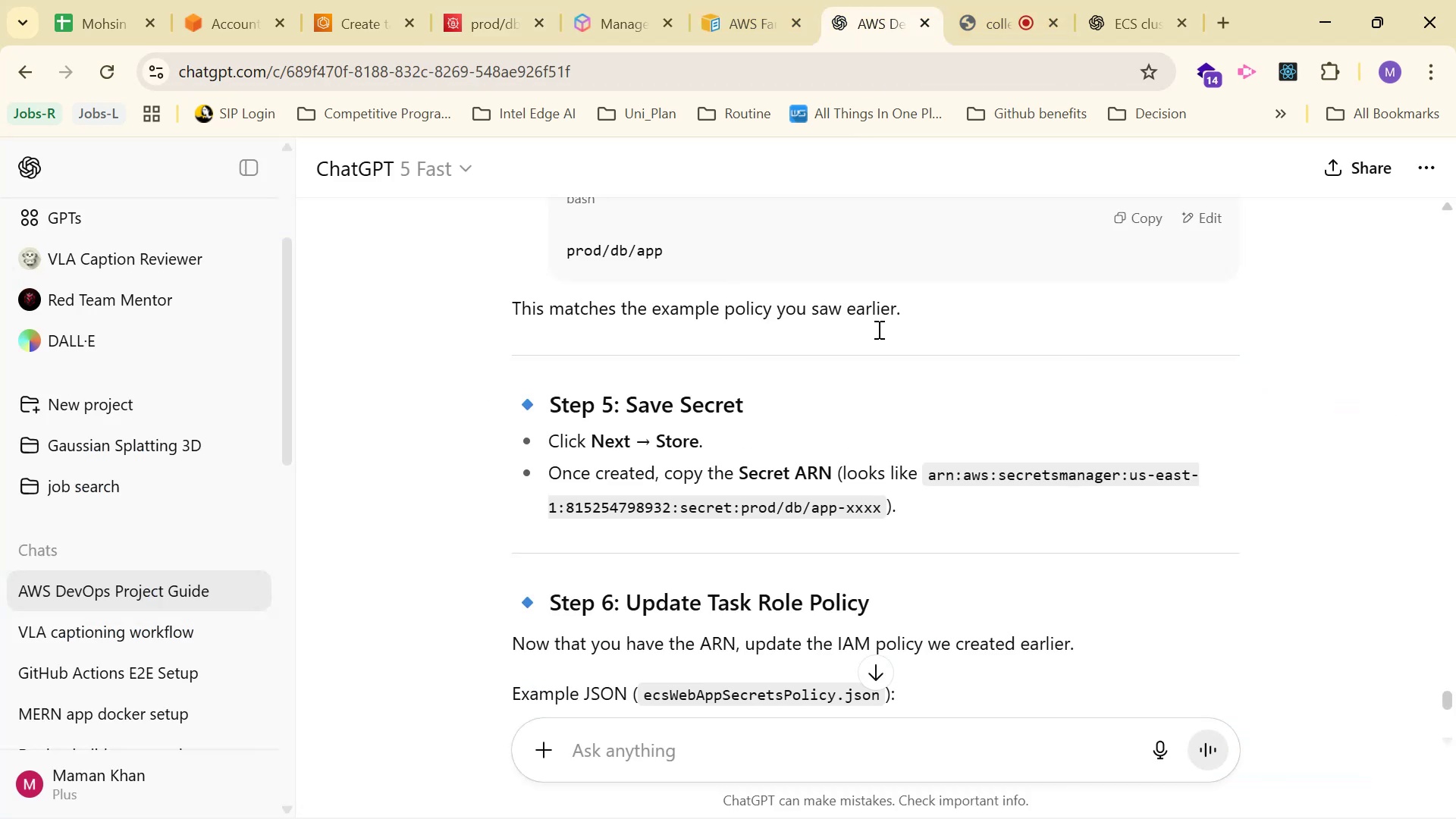 
scroll: coordinate [1044, 413], scroll_direction: none, amount: 0.0
 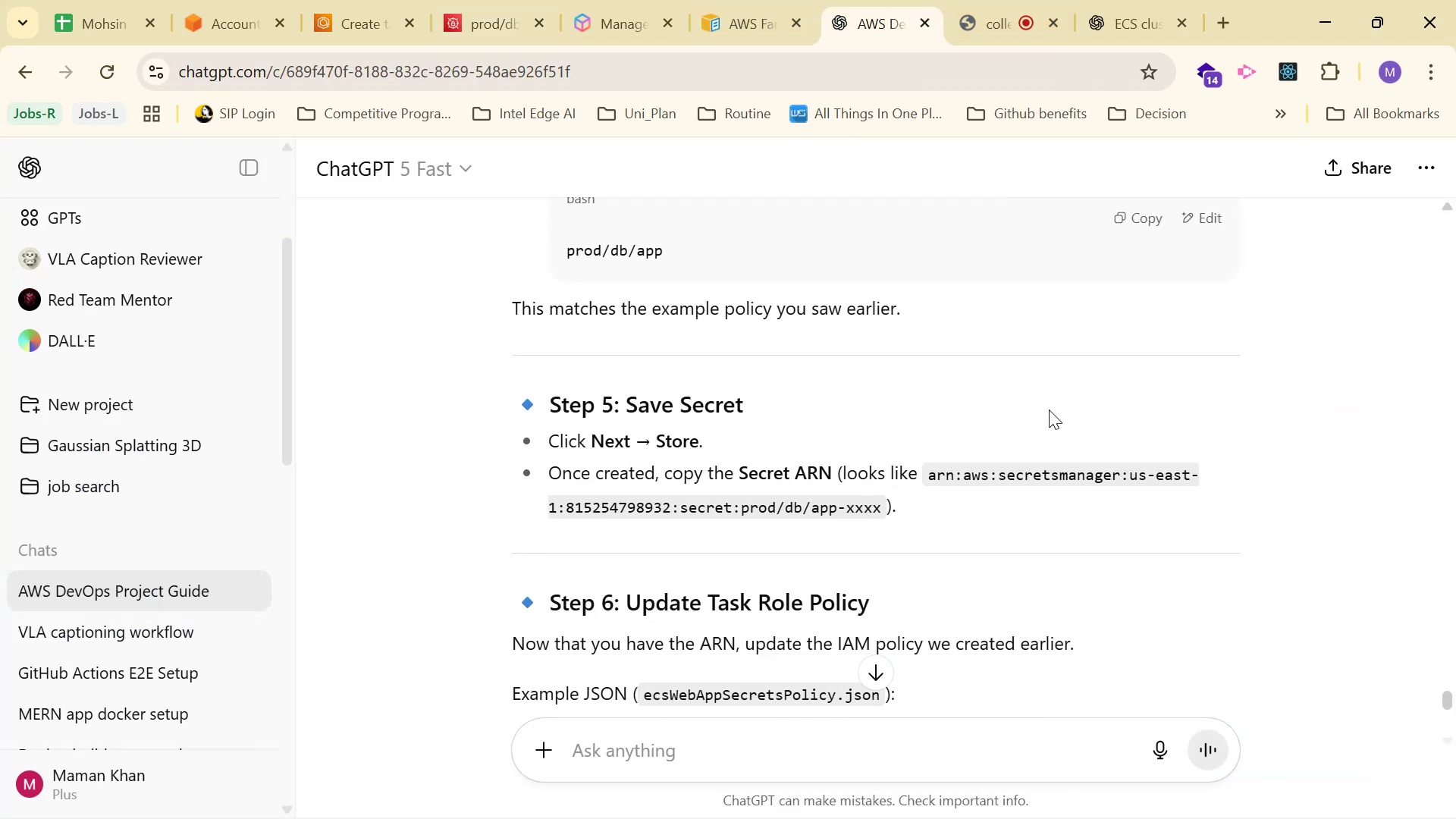 
scroll: coordinate [1046, 397], scroll_direction: down, amount: 2.0
 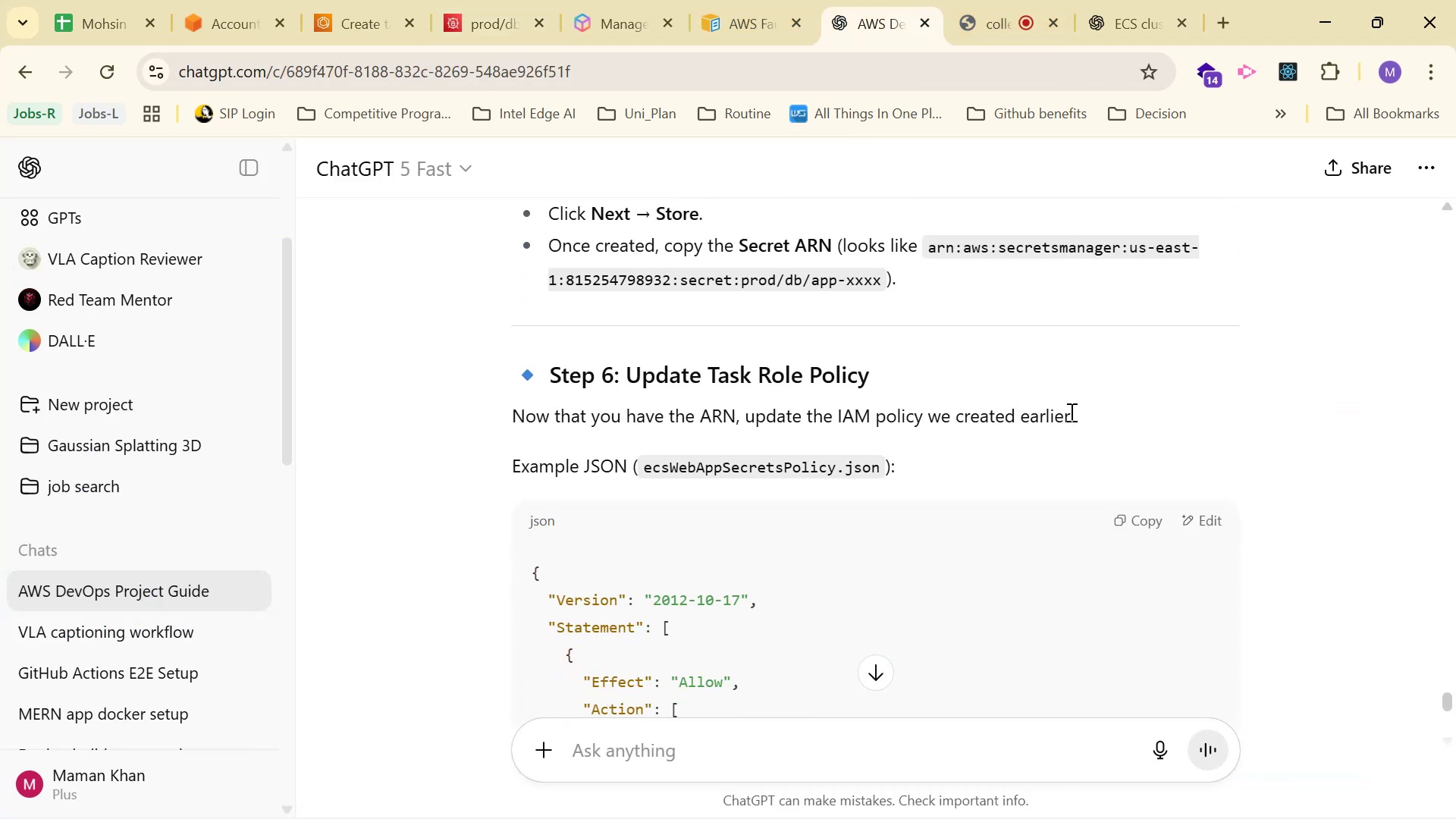 
scroll: coordinate [866, 426], scroll_direction: up, amount: 35.0
 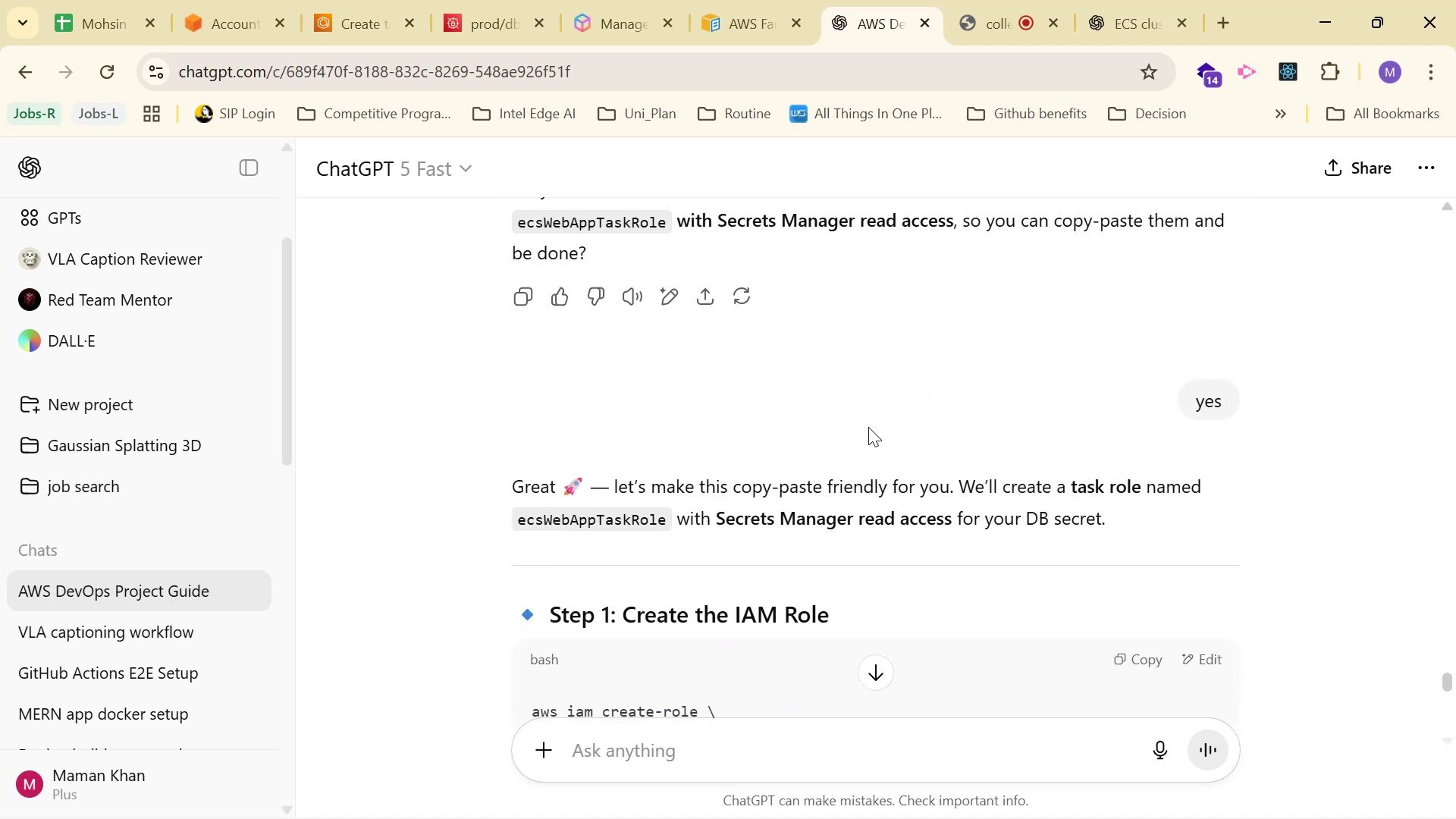 
scroll: coordinate [871, 426], scroll_direction: down, amount: 1.0
 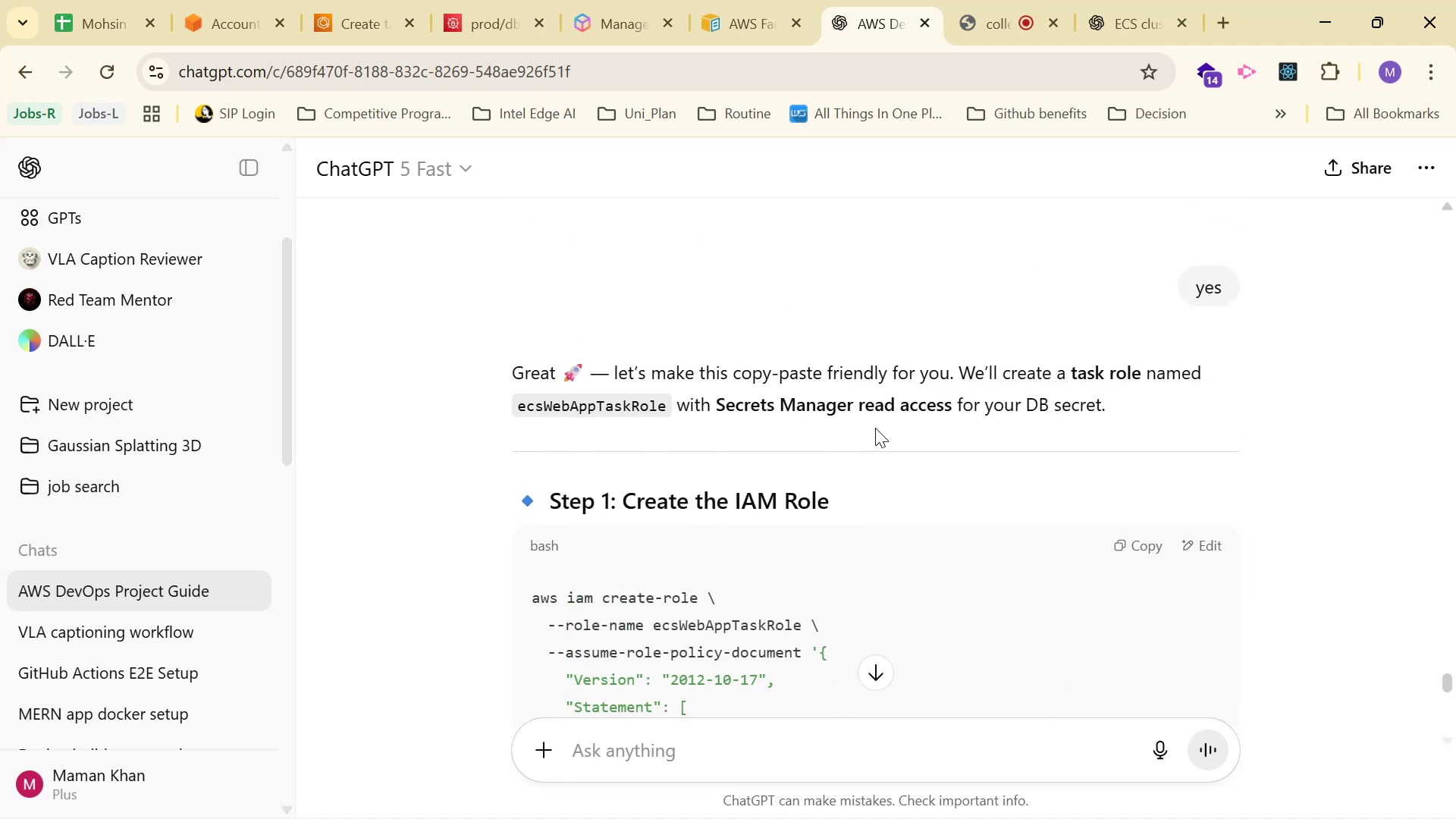 
scroll: coordinate [879, 425], scroll_direction: up, amount: 2.0
 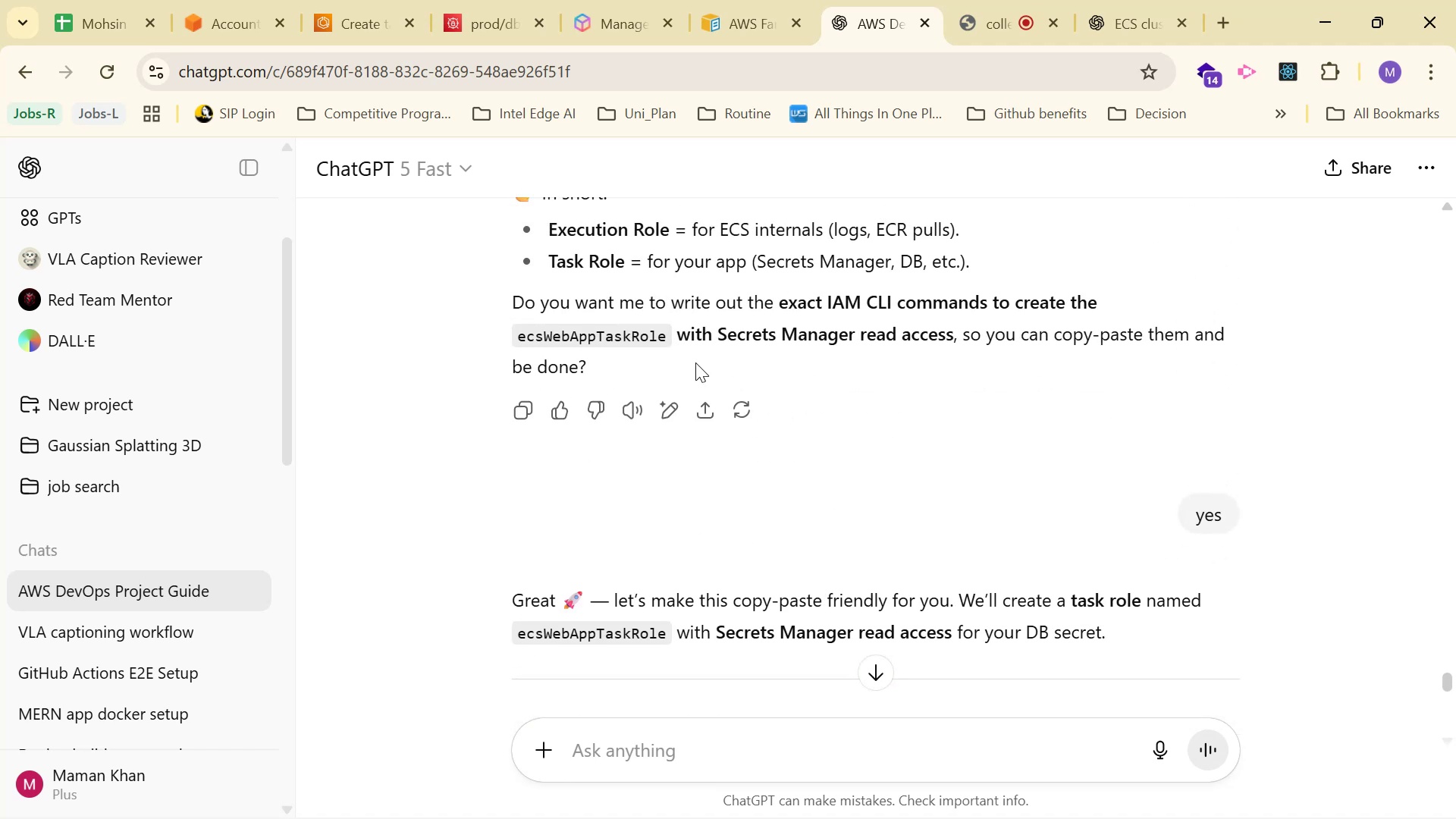 
scroll: coordinate [1115, 360], scroll_direction: down, amount: 4.0
 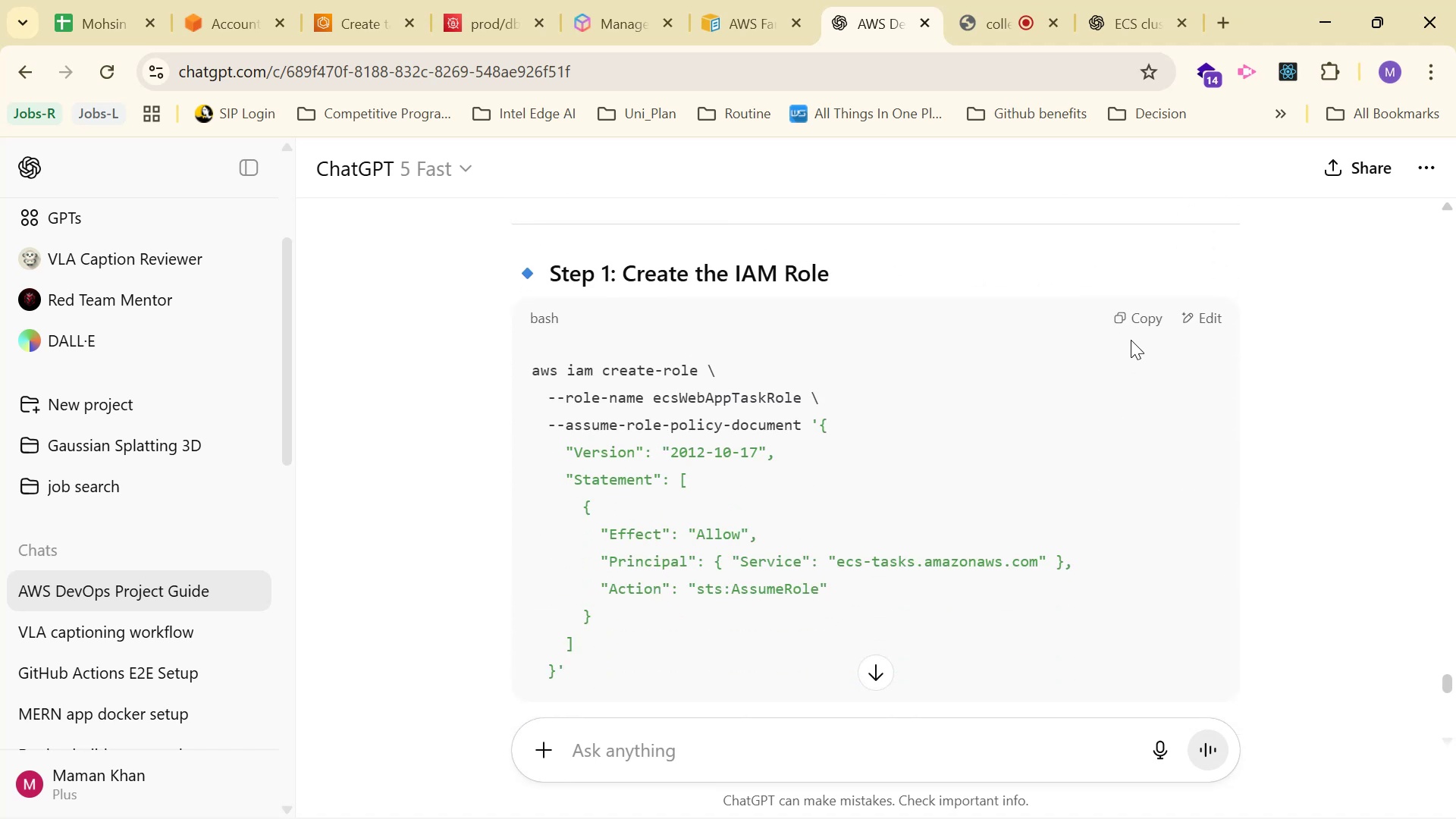 
left_click([1134, 326])
 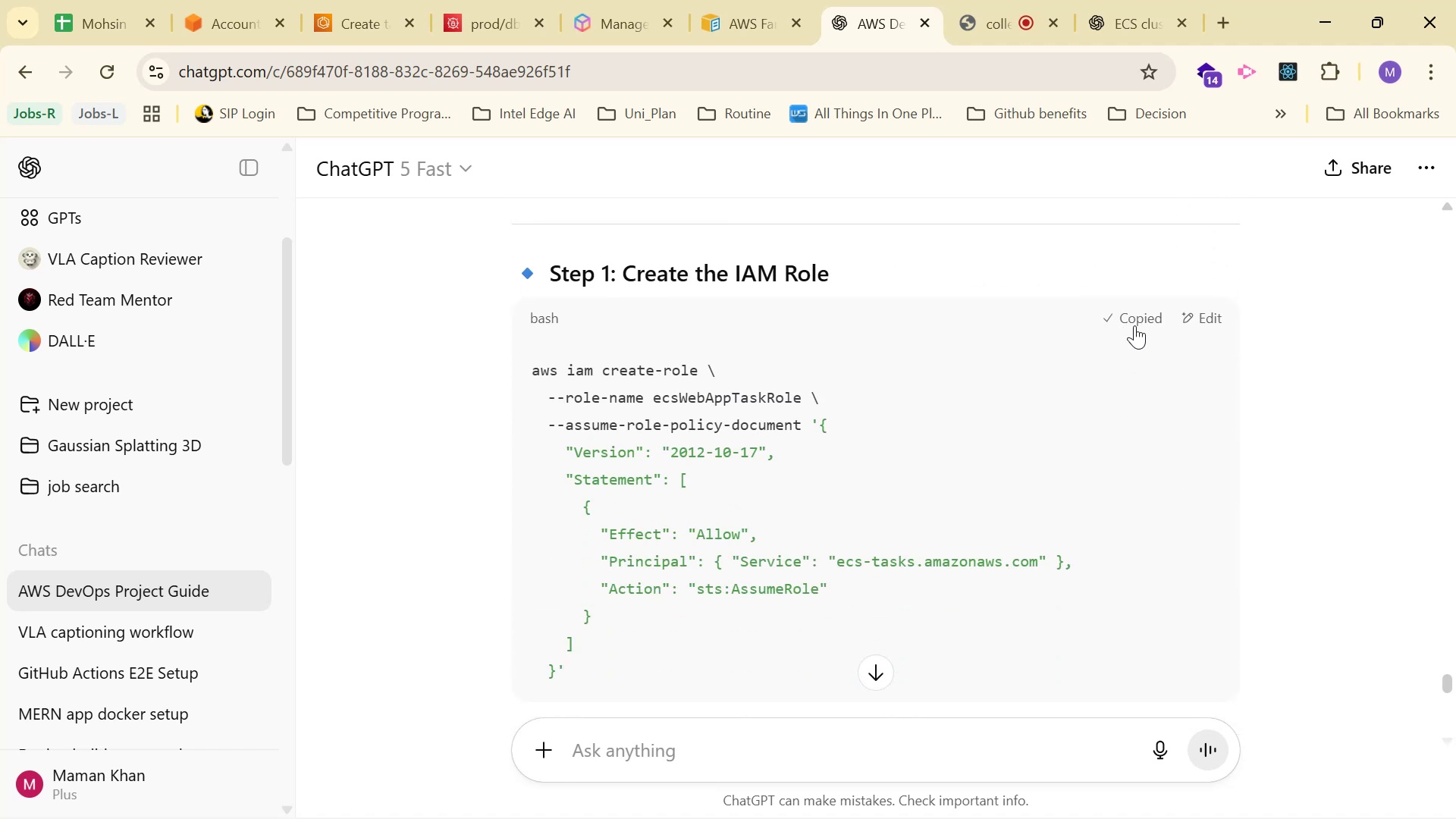 
left_click([1134, 325])
 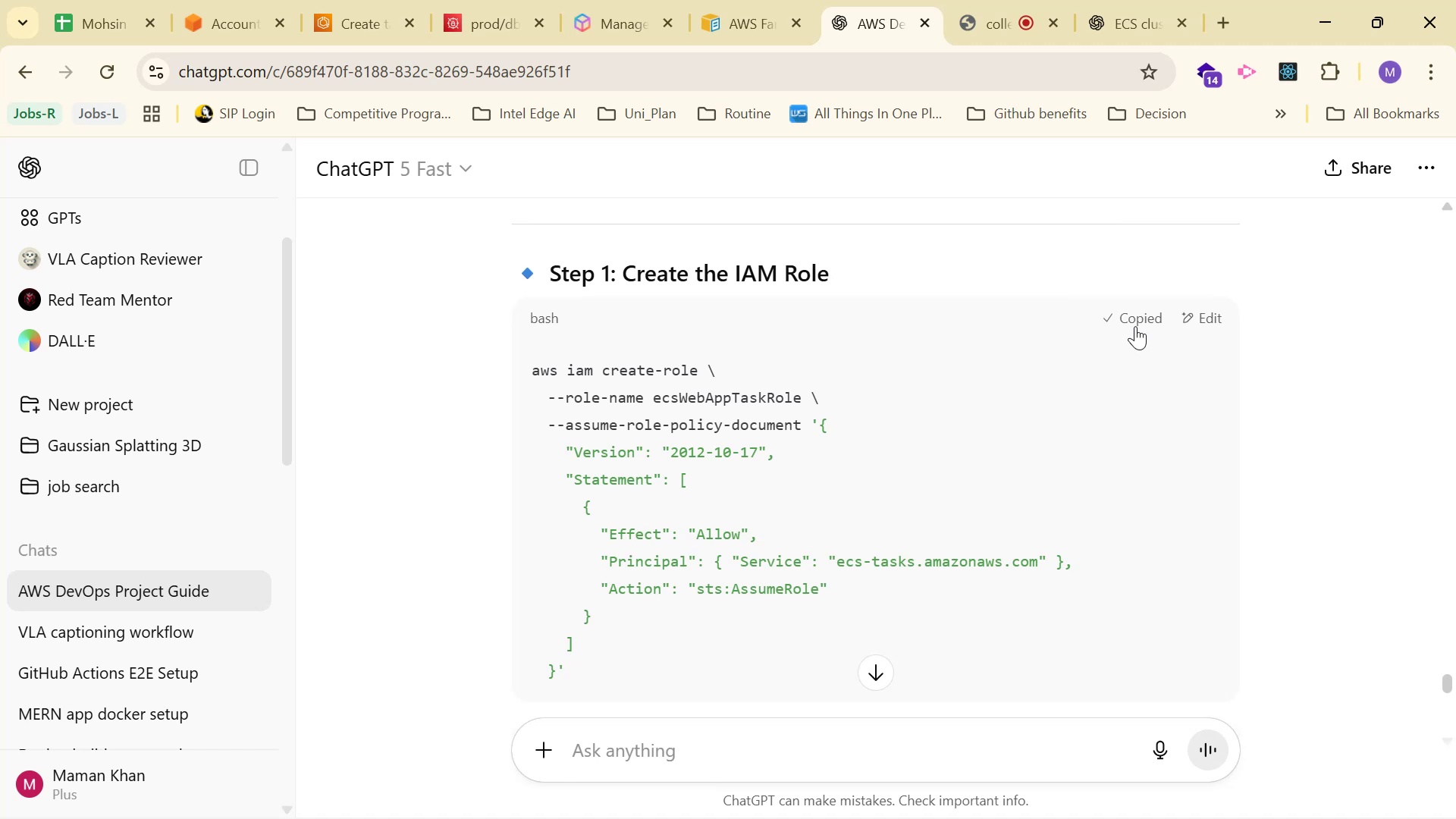 
triple_click([1135, 326])
 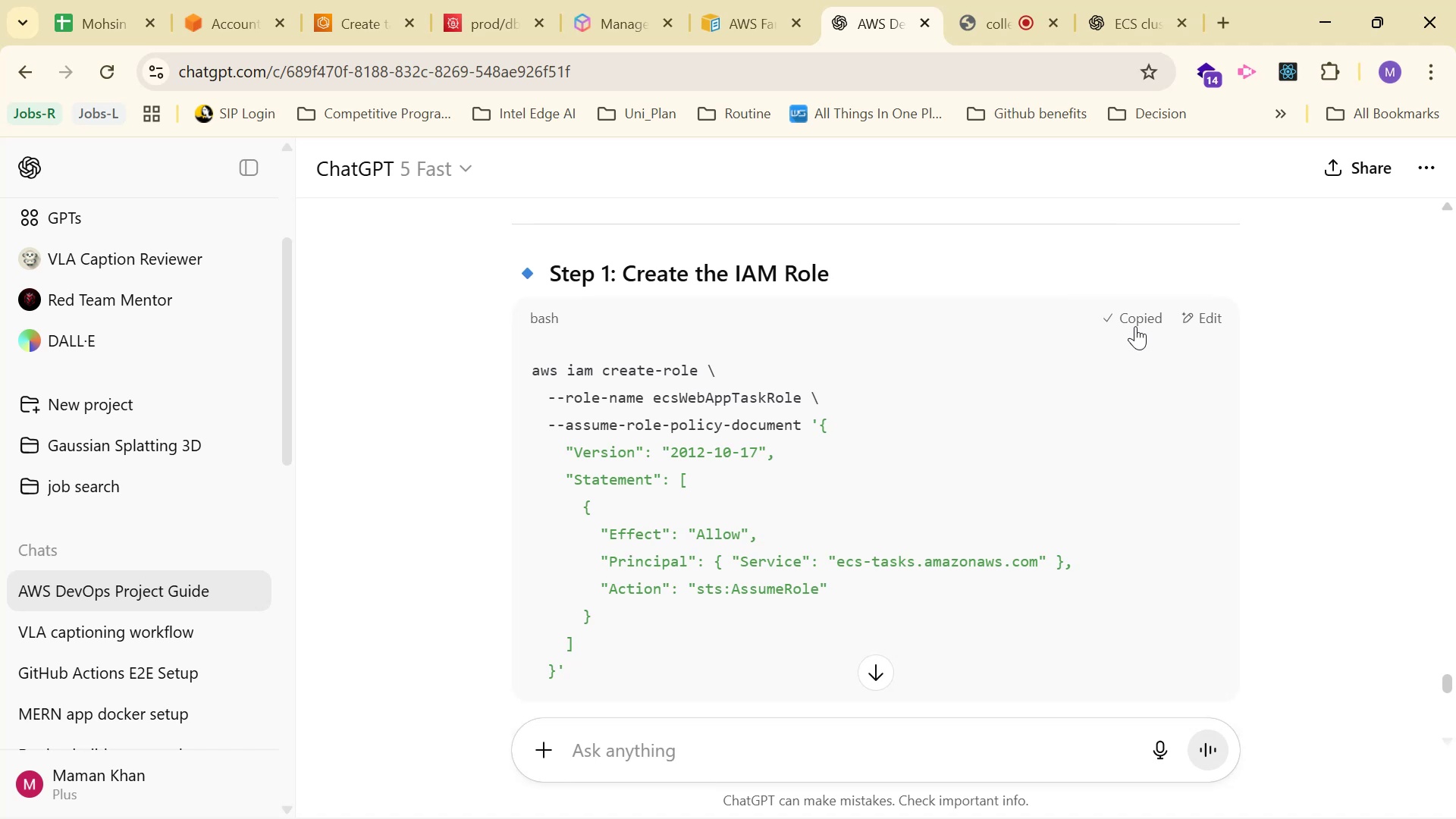 
triple_click([1135, 326])
 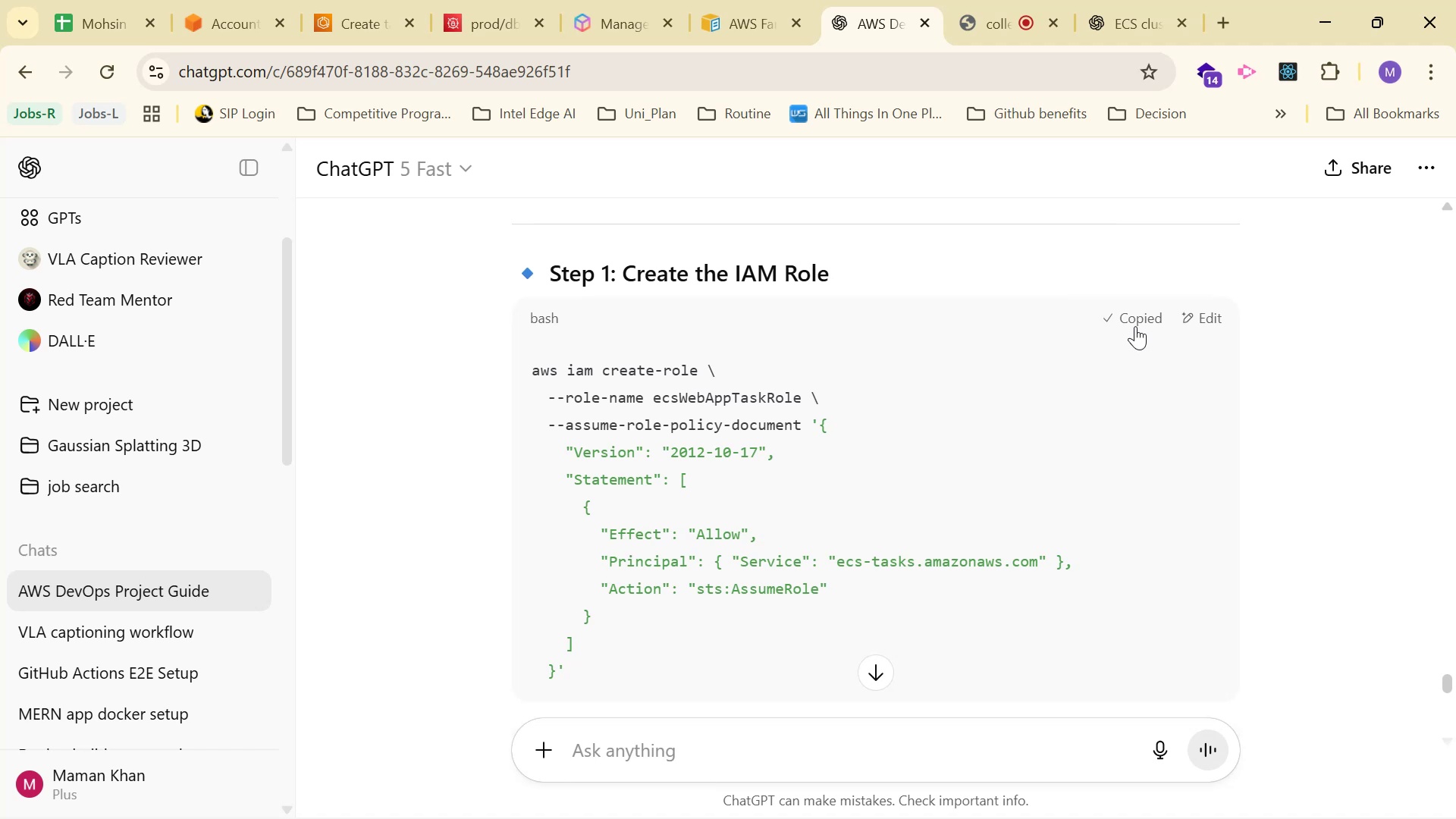 
triple_click([1135, 326])
 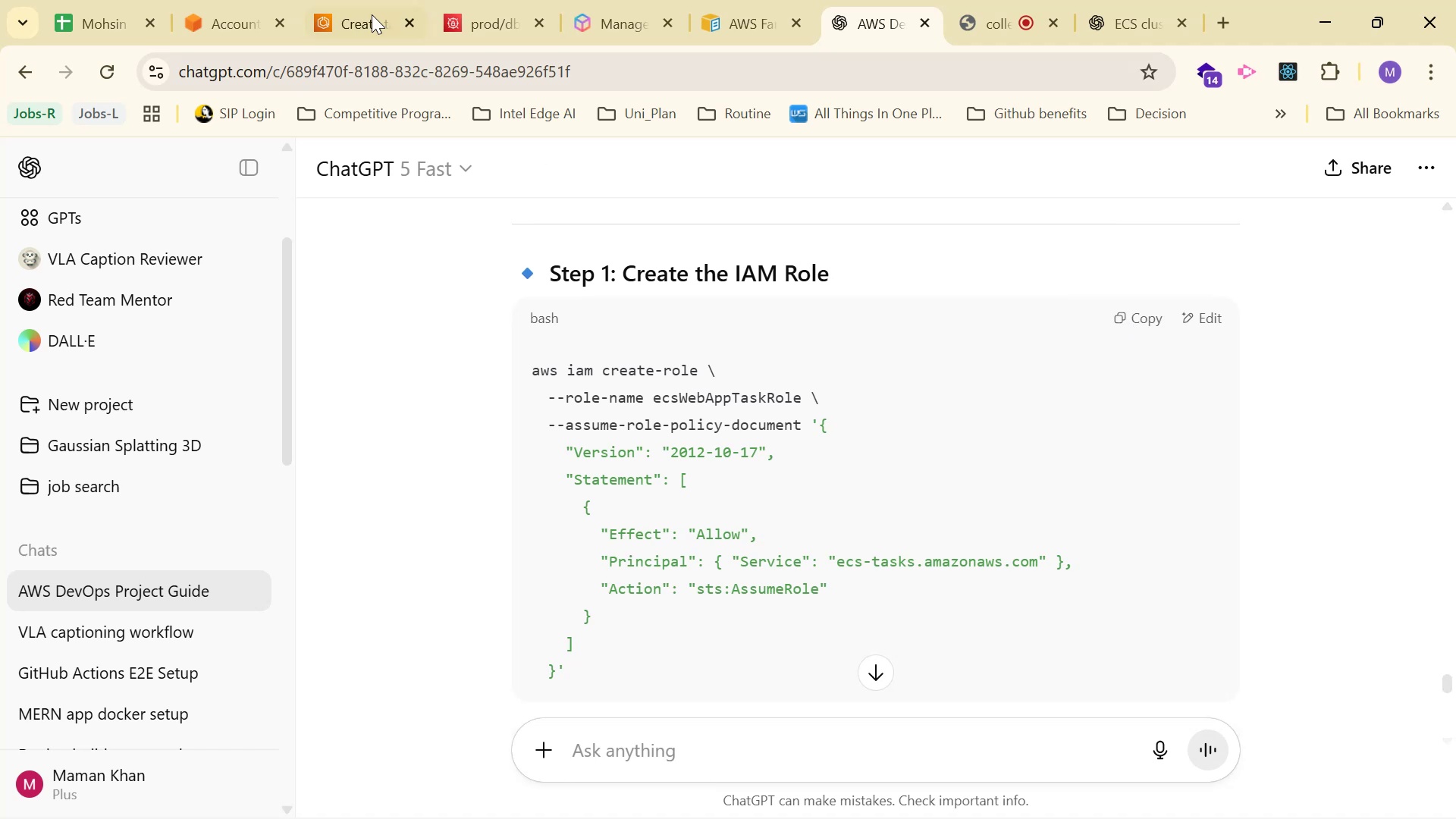 
left_click([360, 0])
 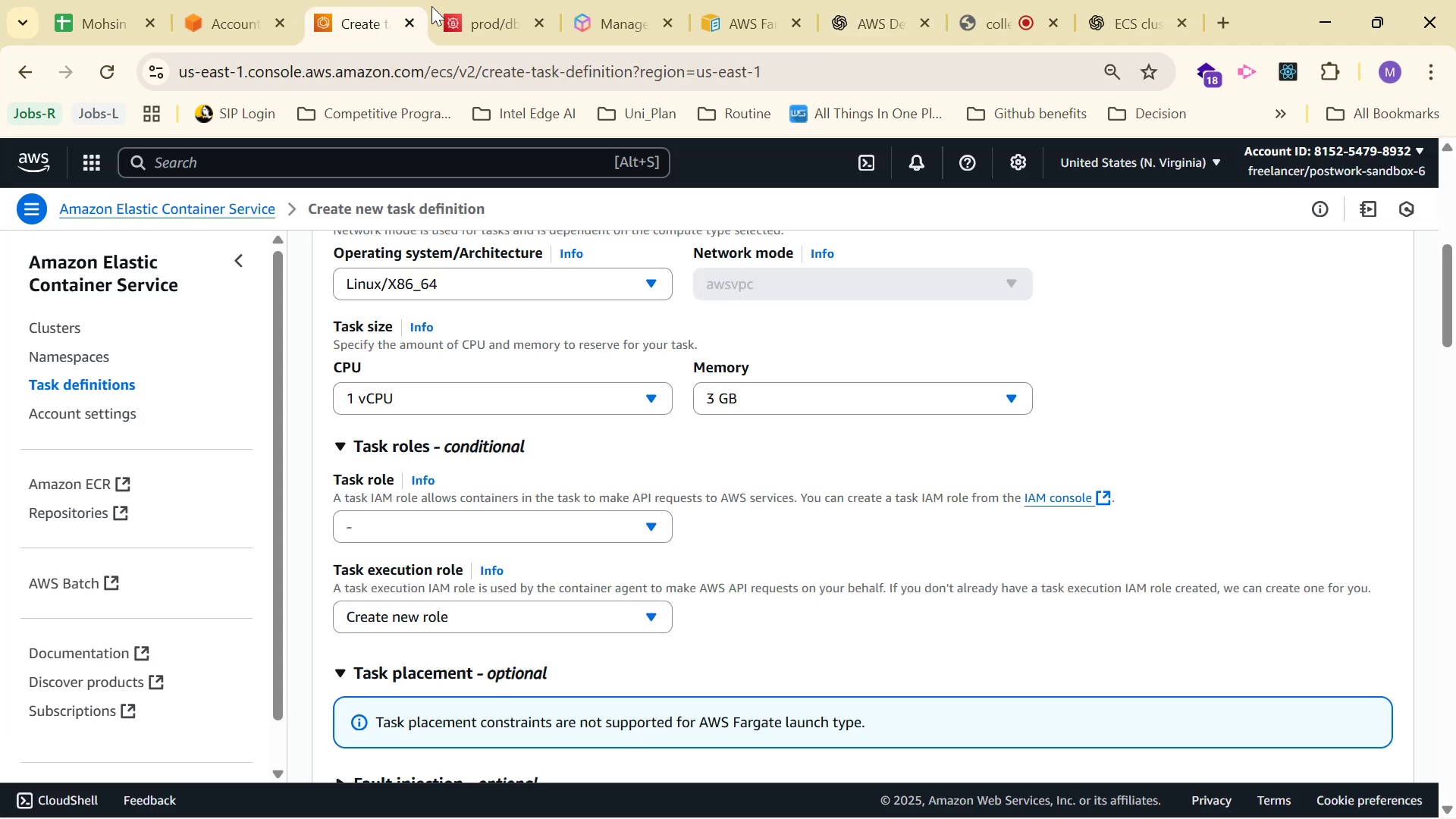 
double_click([496, 8])
 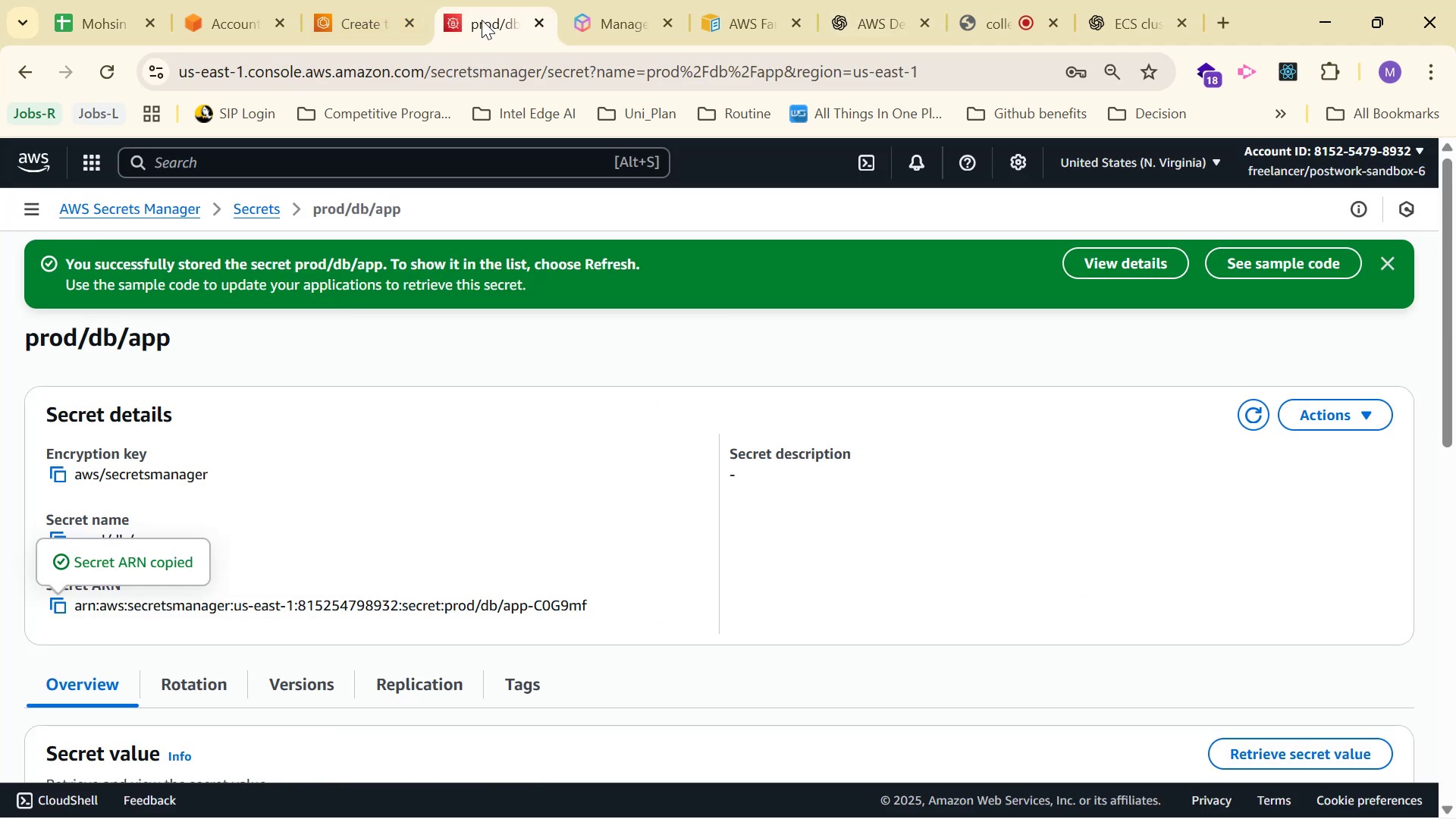 
left_click([330, 2])
 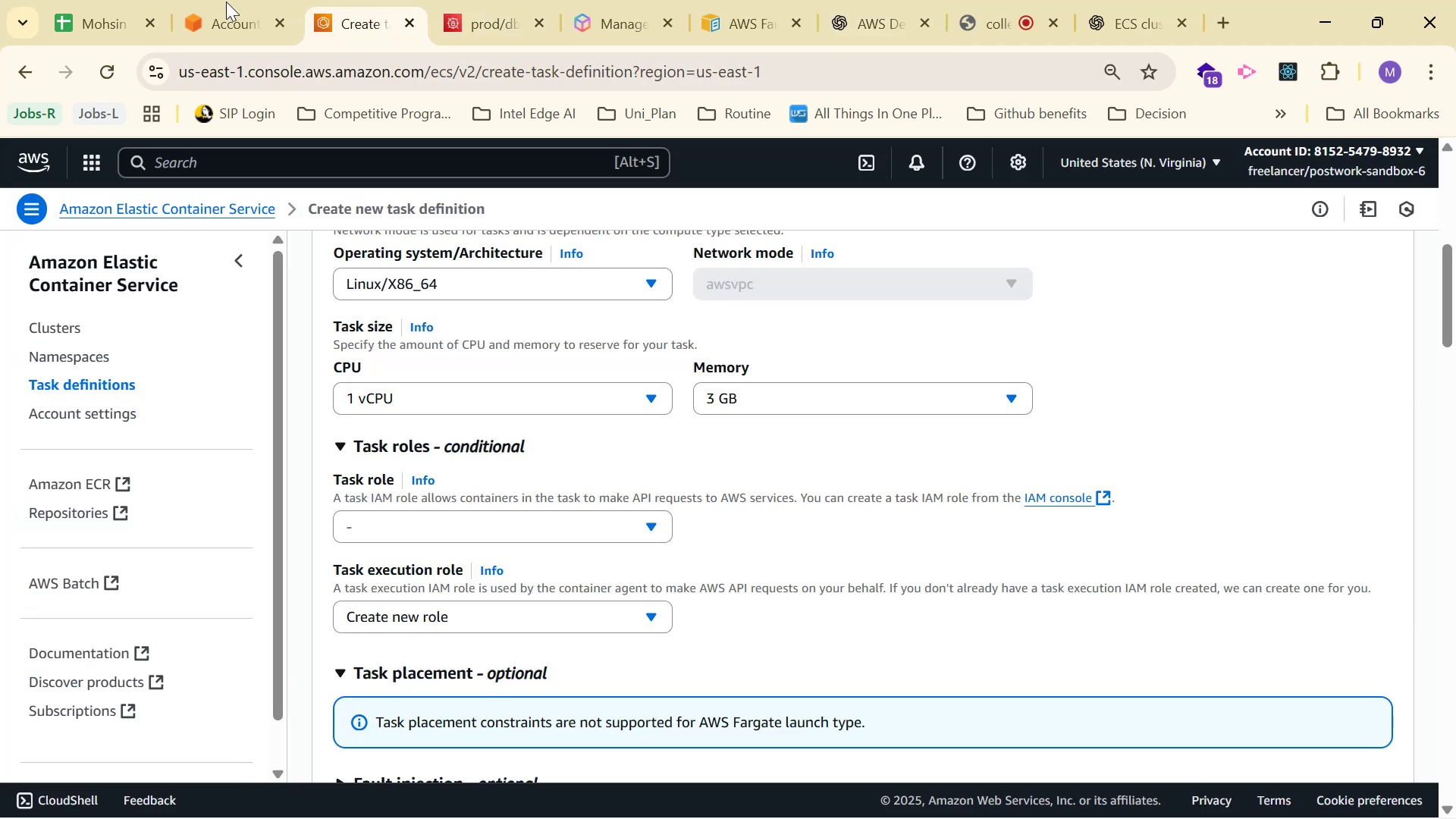 
left_click([201, 0])
 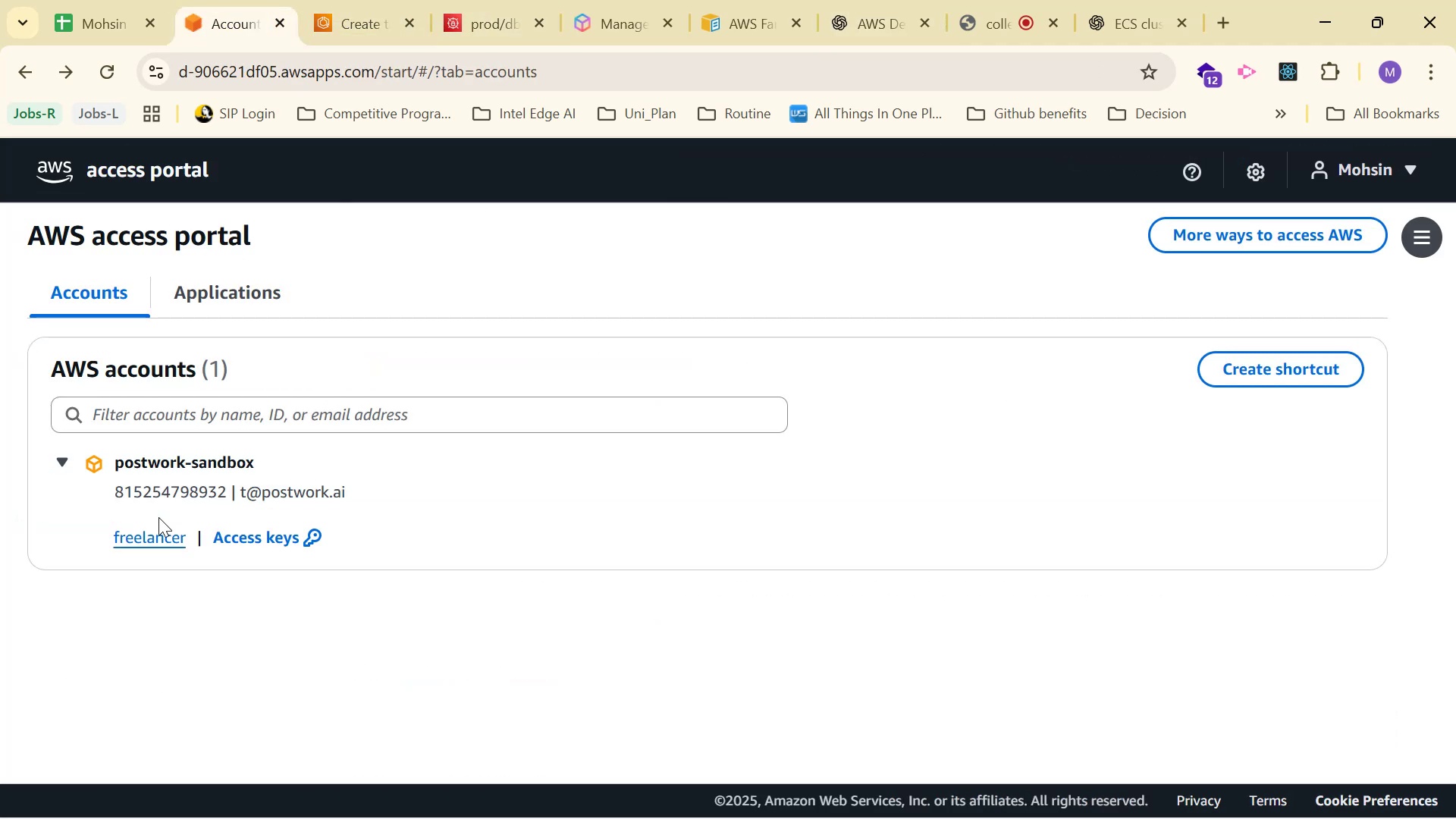 
left_click([158, 533])
 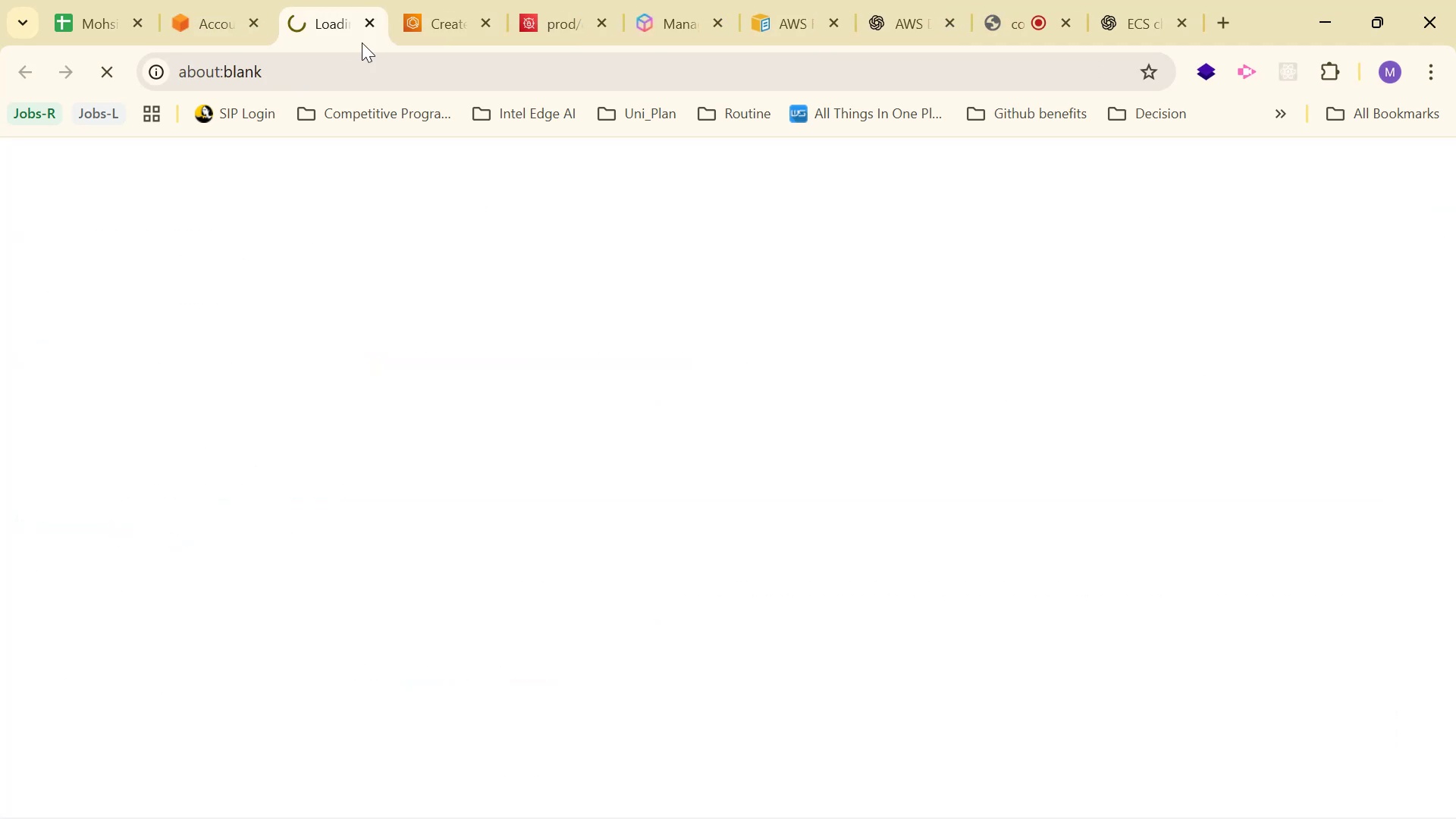 
left_click([411, 2])
 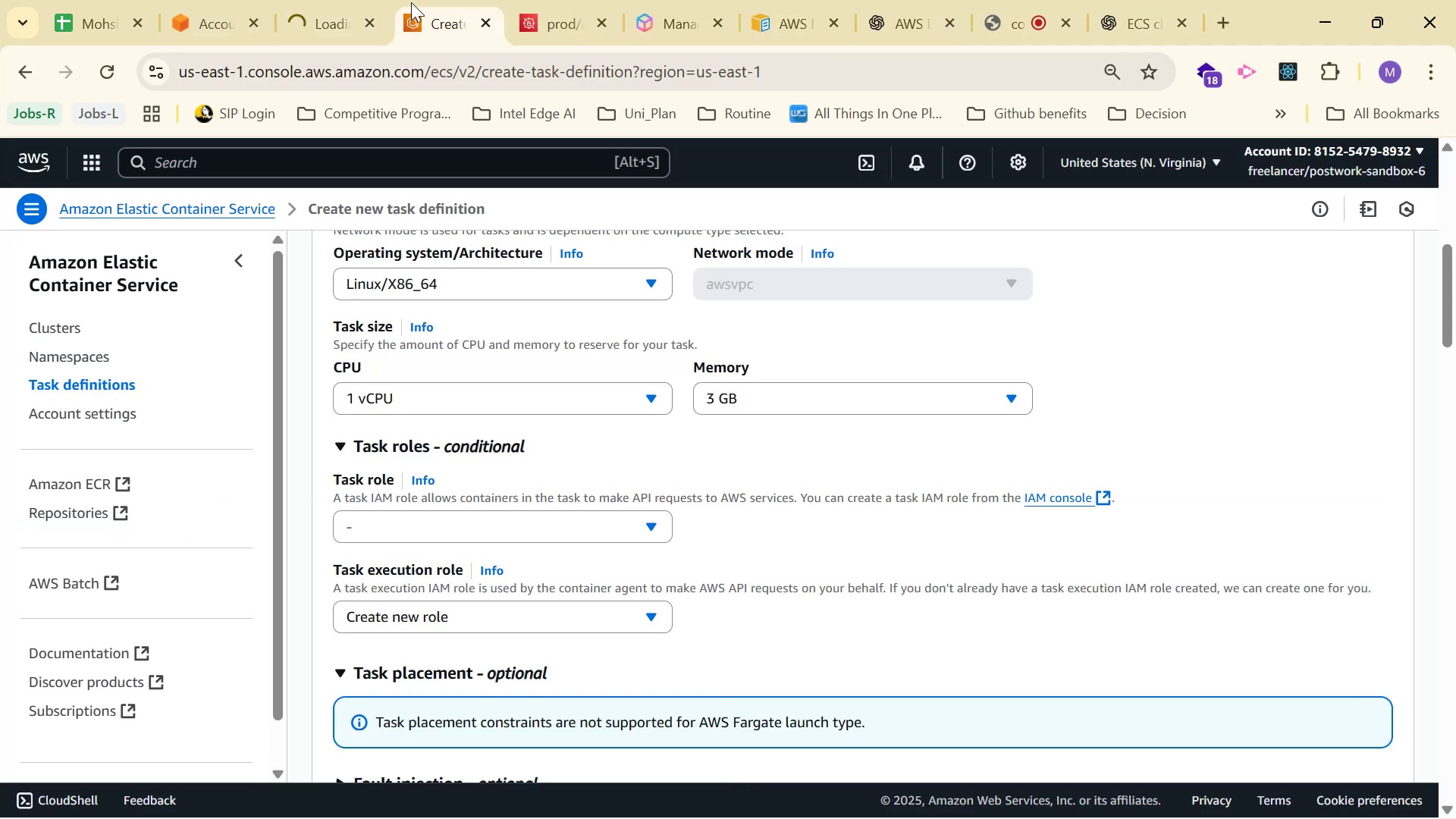 
scroll: coordinate [873, 553], scroll_direction: down, amount: 1.0
 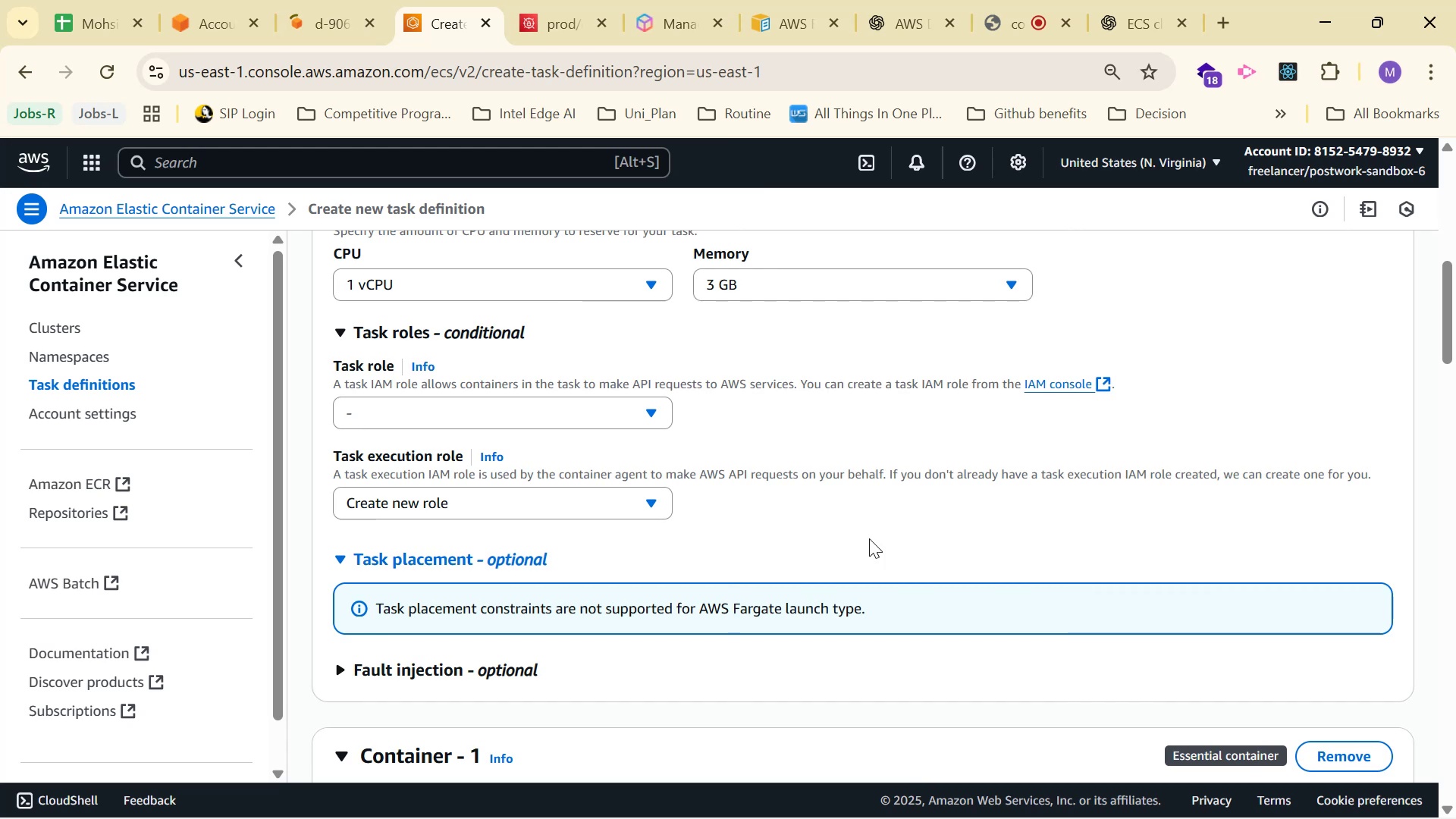 
scroll: coordinate [877, 538], scroll_direction: up, amount: 1.0
 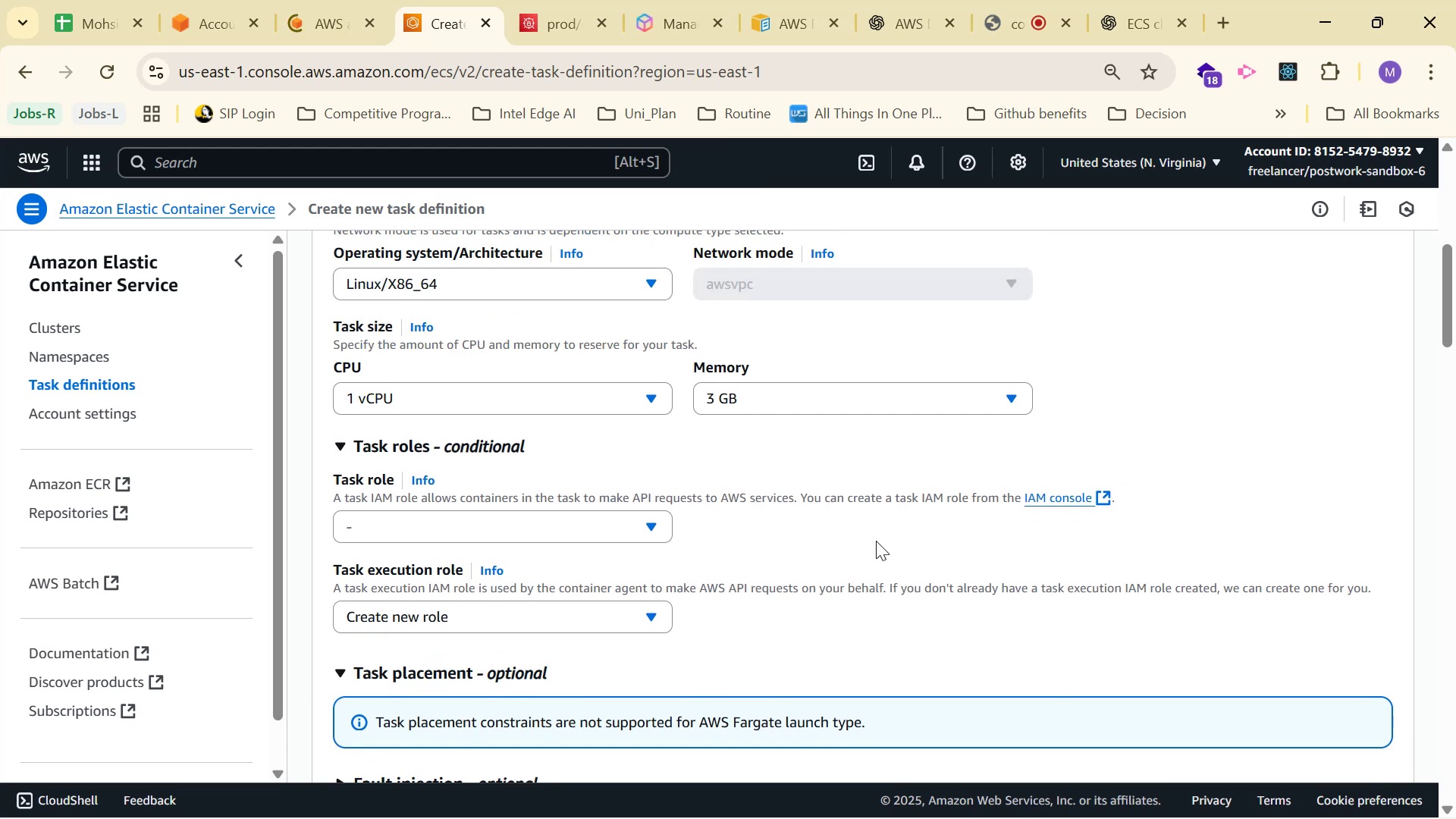 
left_click_drag(start_coordinate=[871, 513], to_coordinate=[869, 516])
 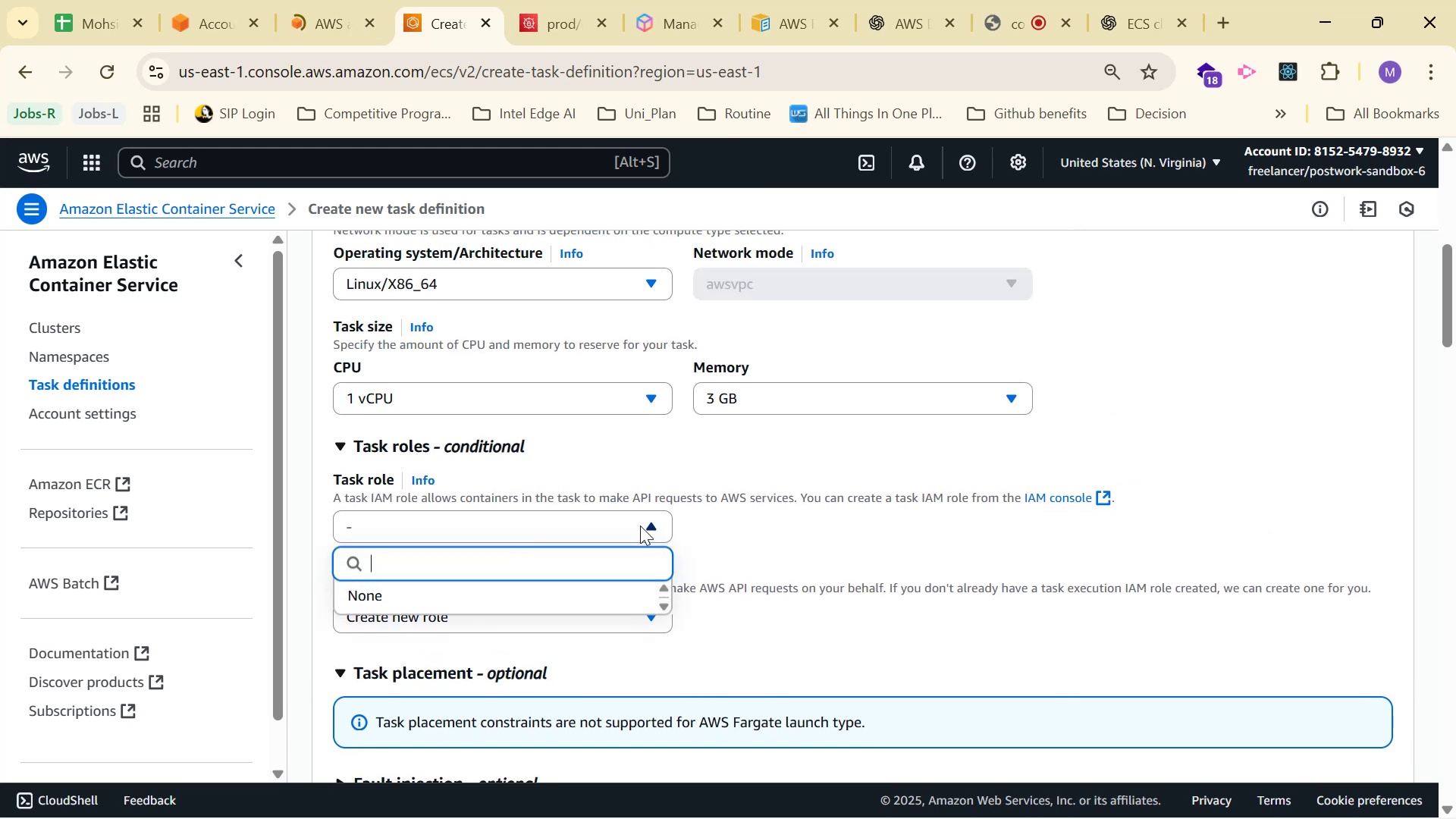 
scroll: coordinate [826, 507], scroll_direction: up, amount: 5.0
 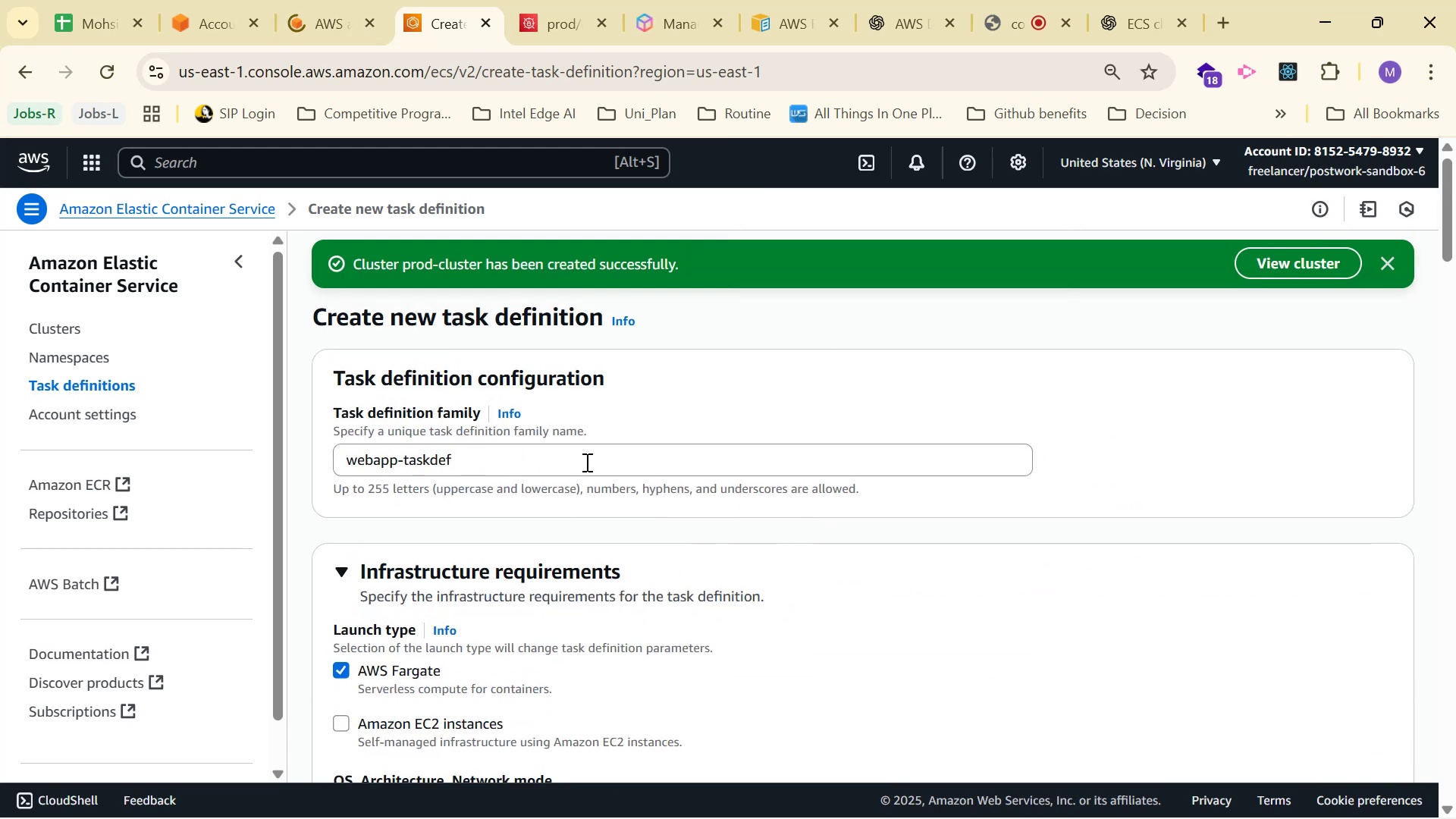 
scroll: coordinate [624, 463], scroll_direction: down, amount: 16.0
 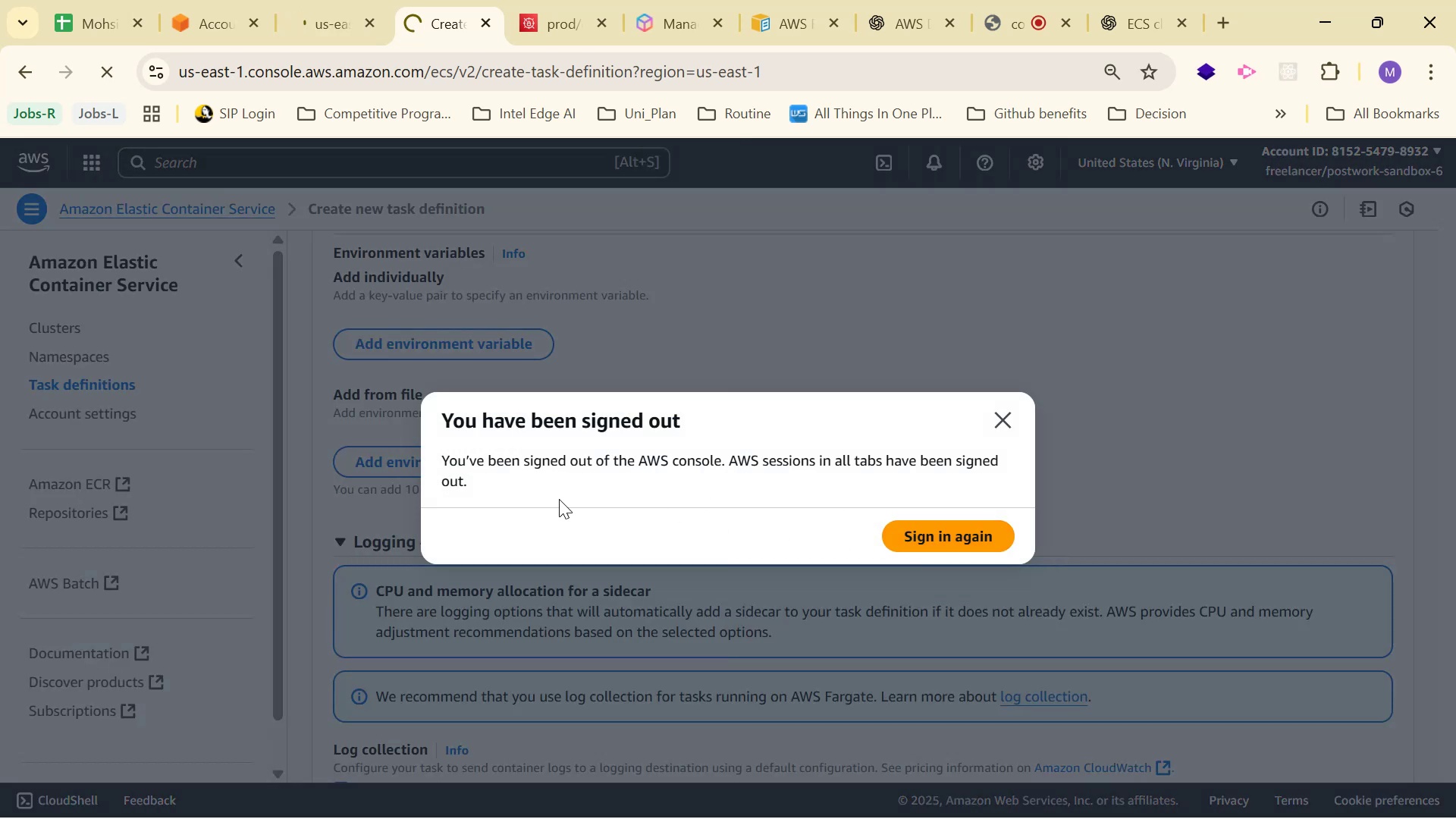 
left_click([522, 3])
 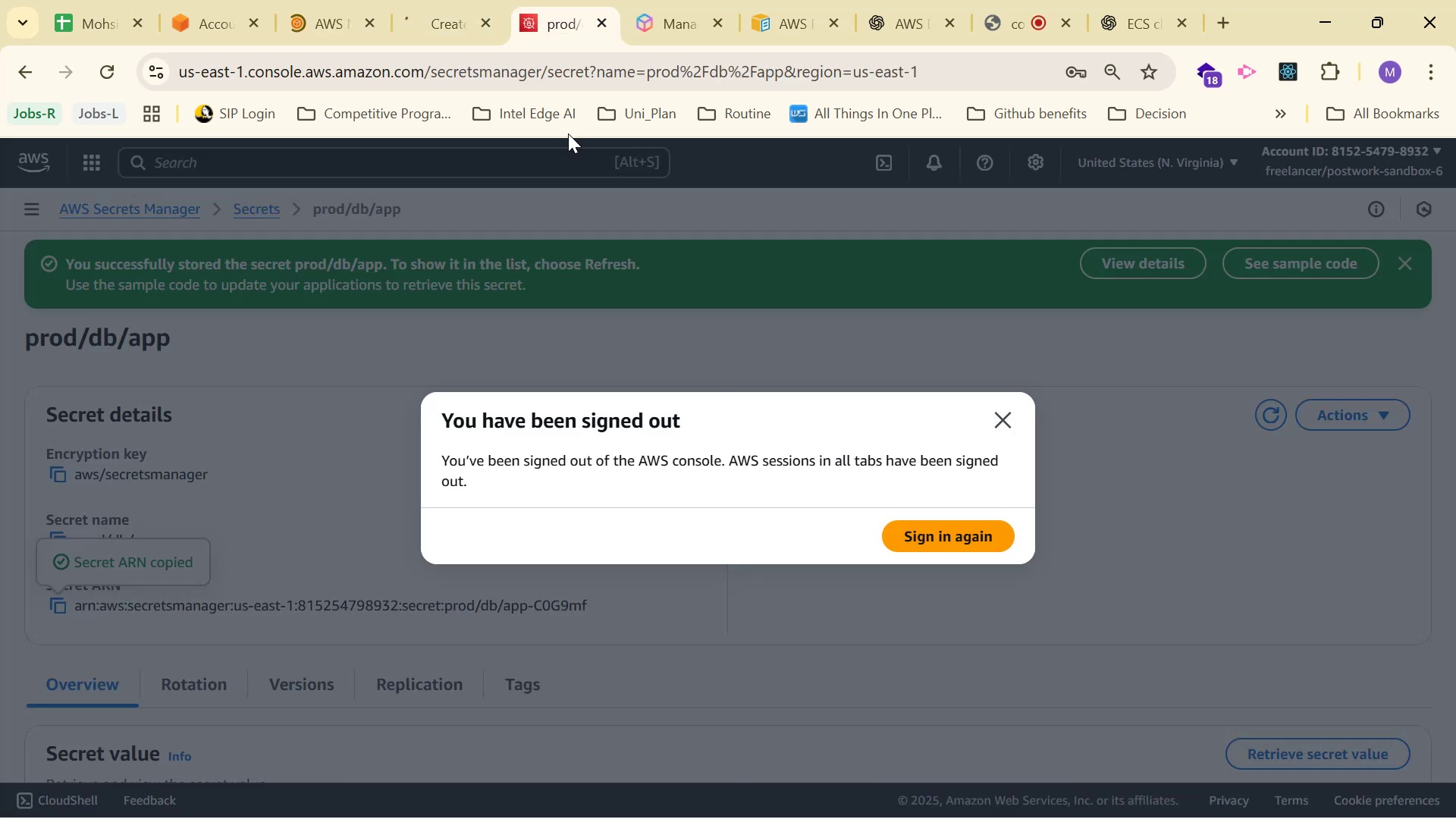 
left_click([972, 533])
 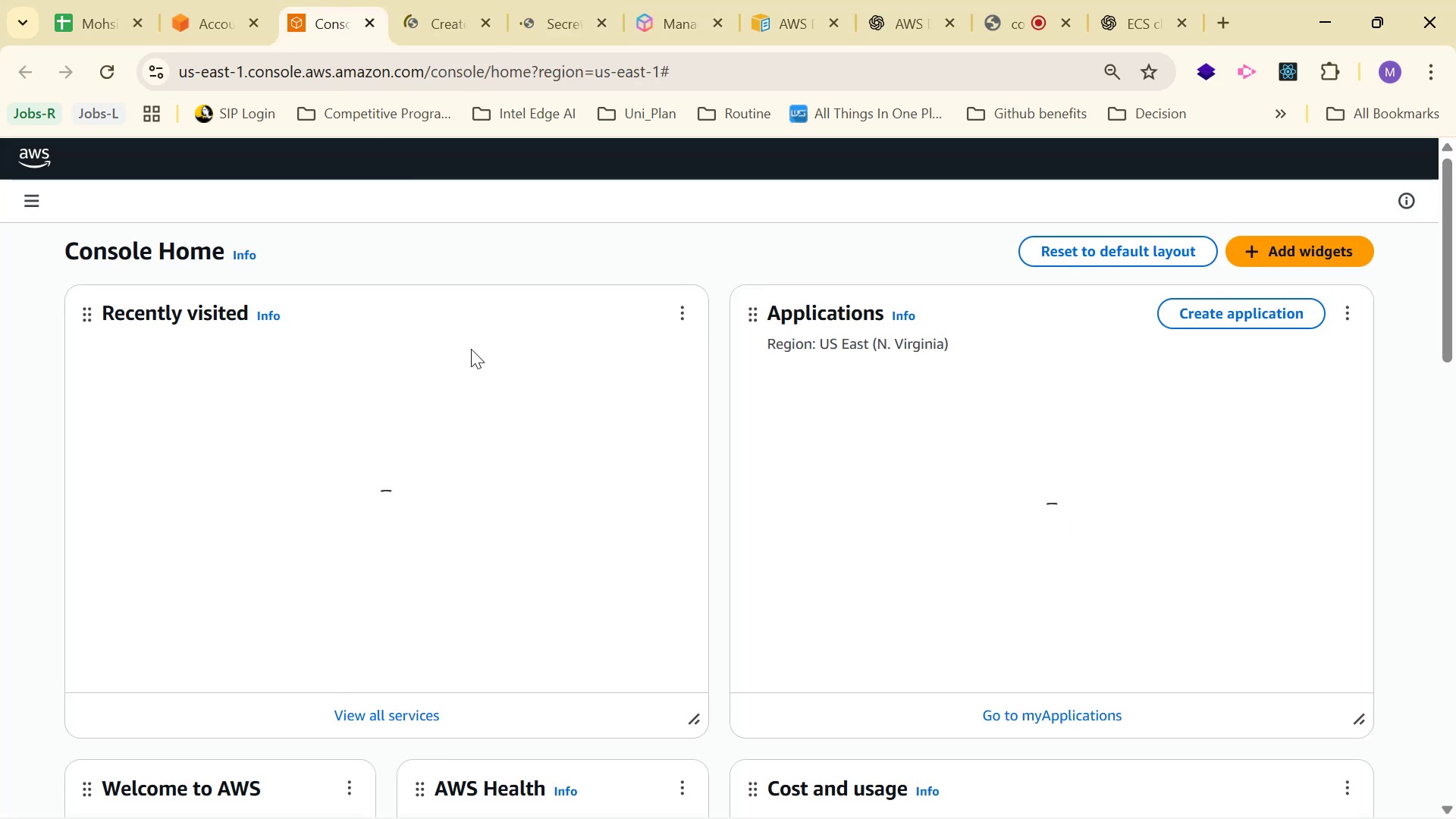 
wait(5.46)
 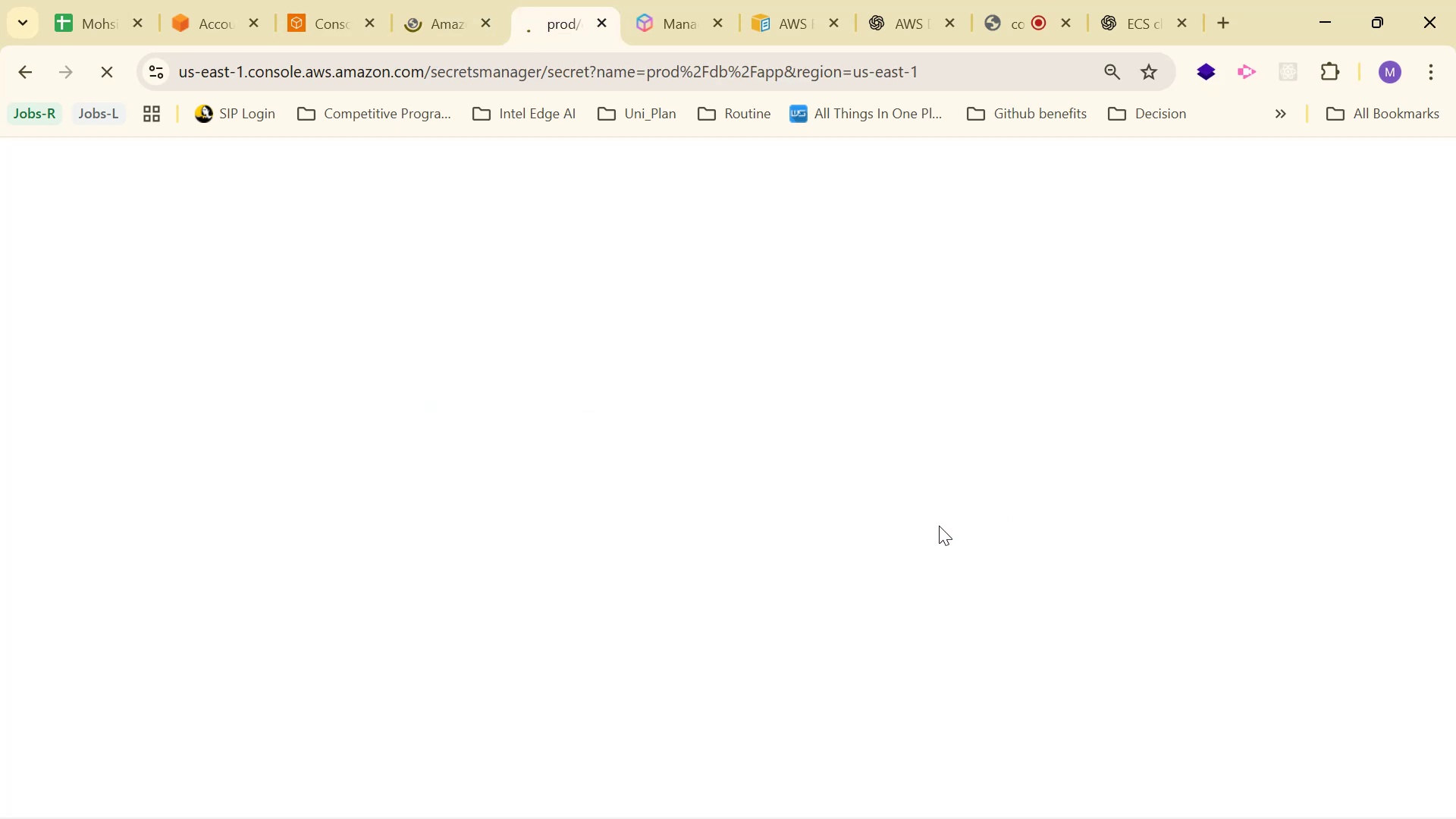 
left_click([889, 0])
 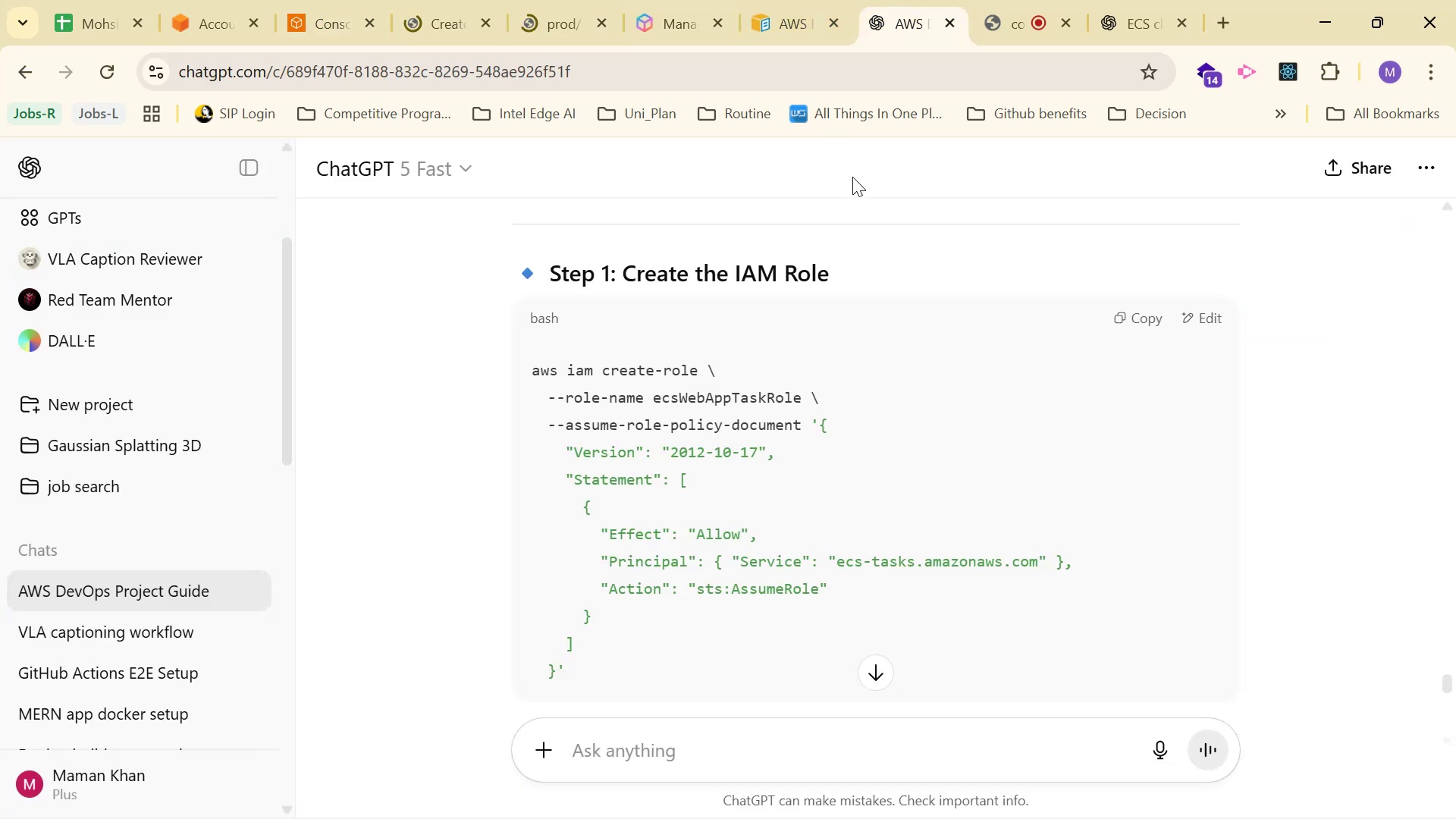 
scroll: coordinate [1103, 390], scroll_direction: down, amount: 6.0
 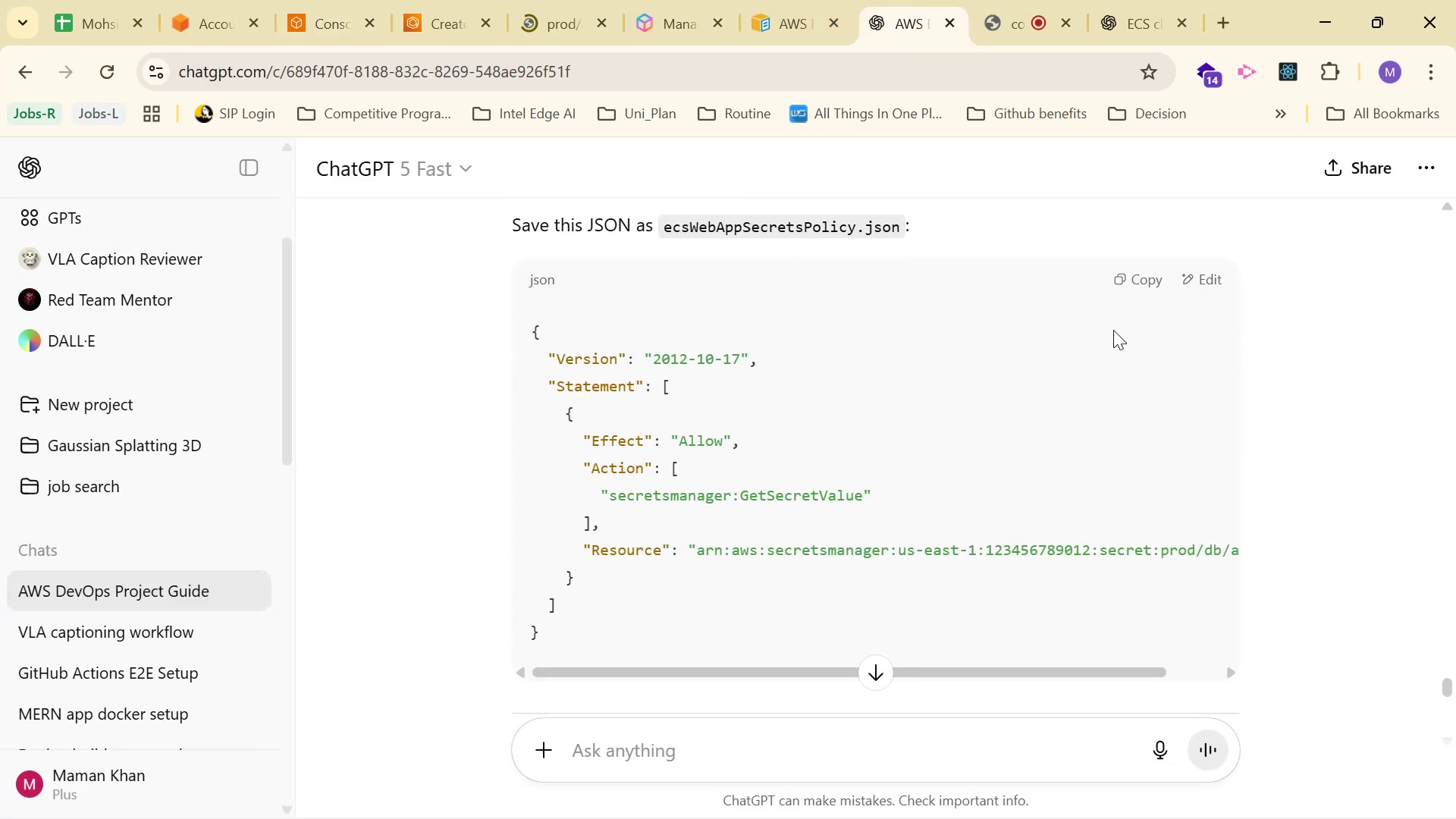 
scroll: coordinate [1119, 325], scroll_direction: up, amount: 6.0
 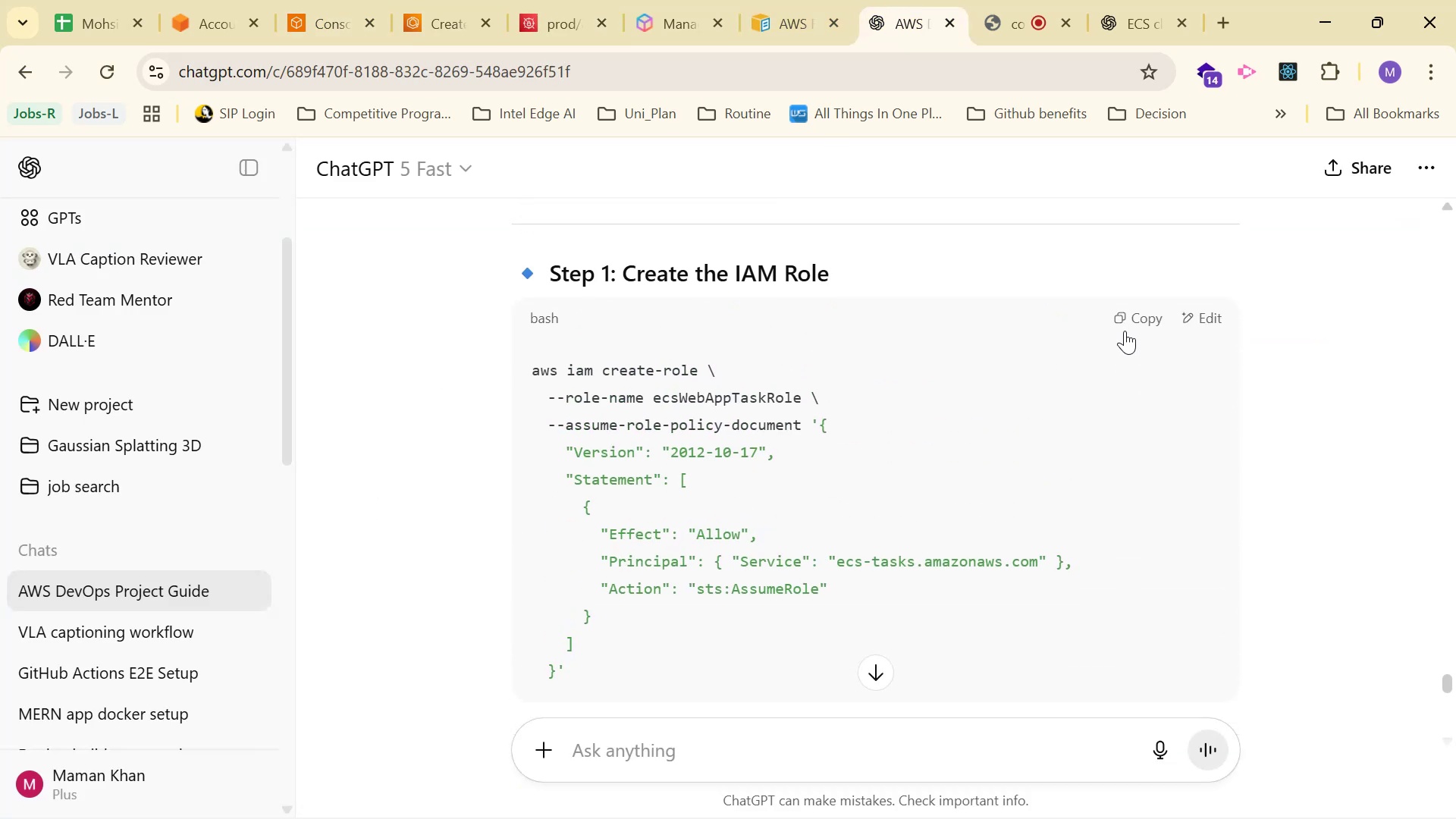 
left_click([1136, 322])
 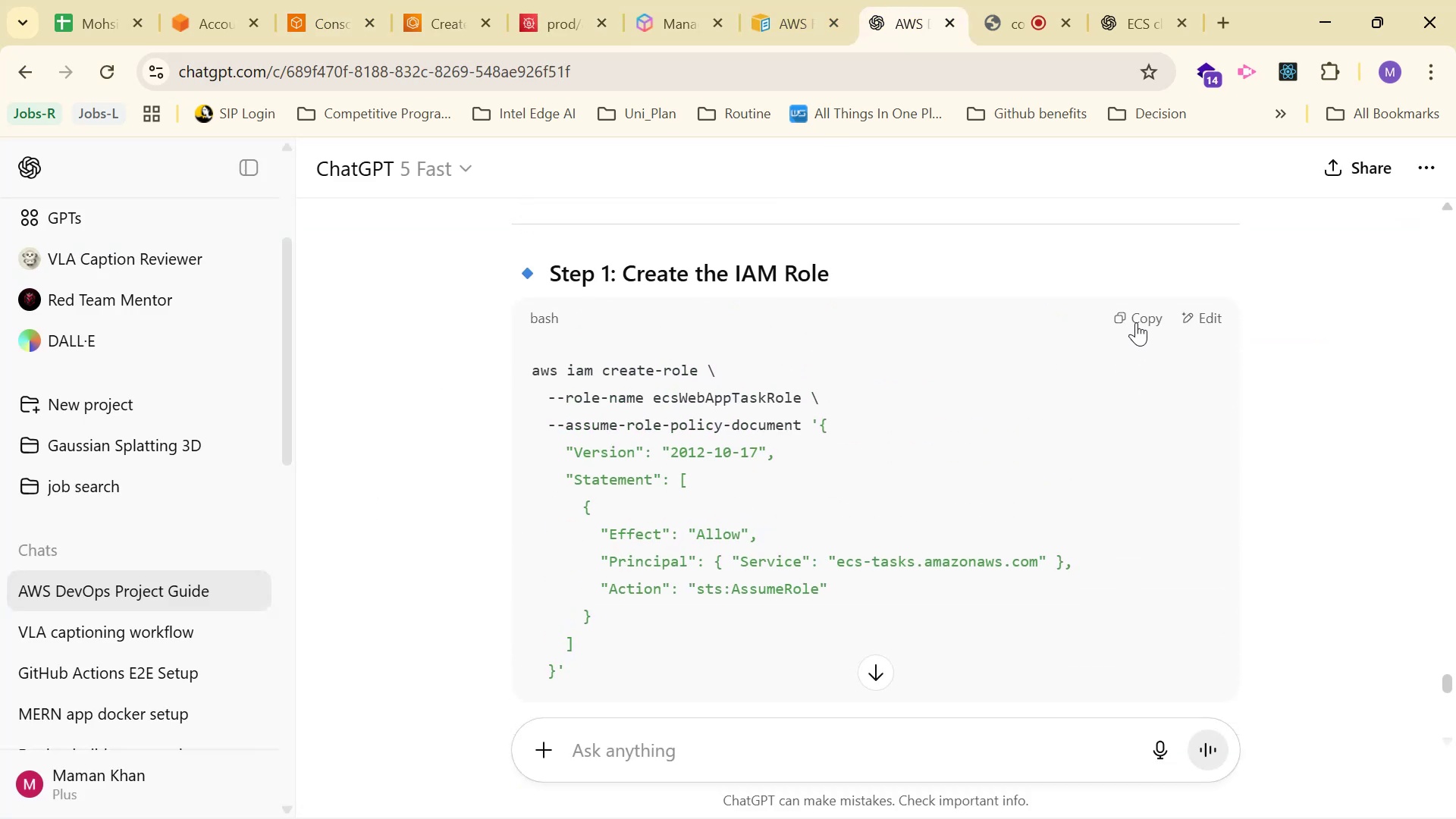 
scroll: coordinate [1178, 350], scroll_direction: down, amount: 5.0
 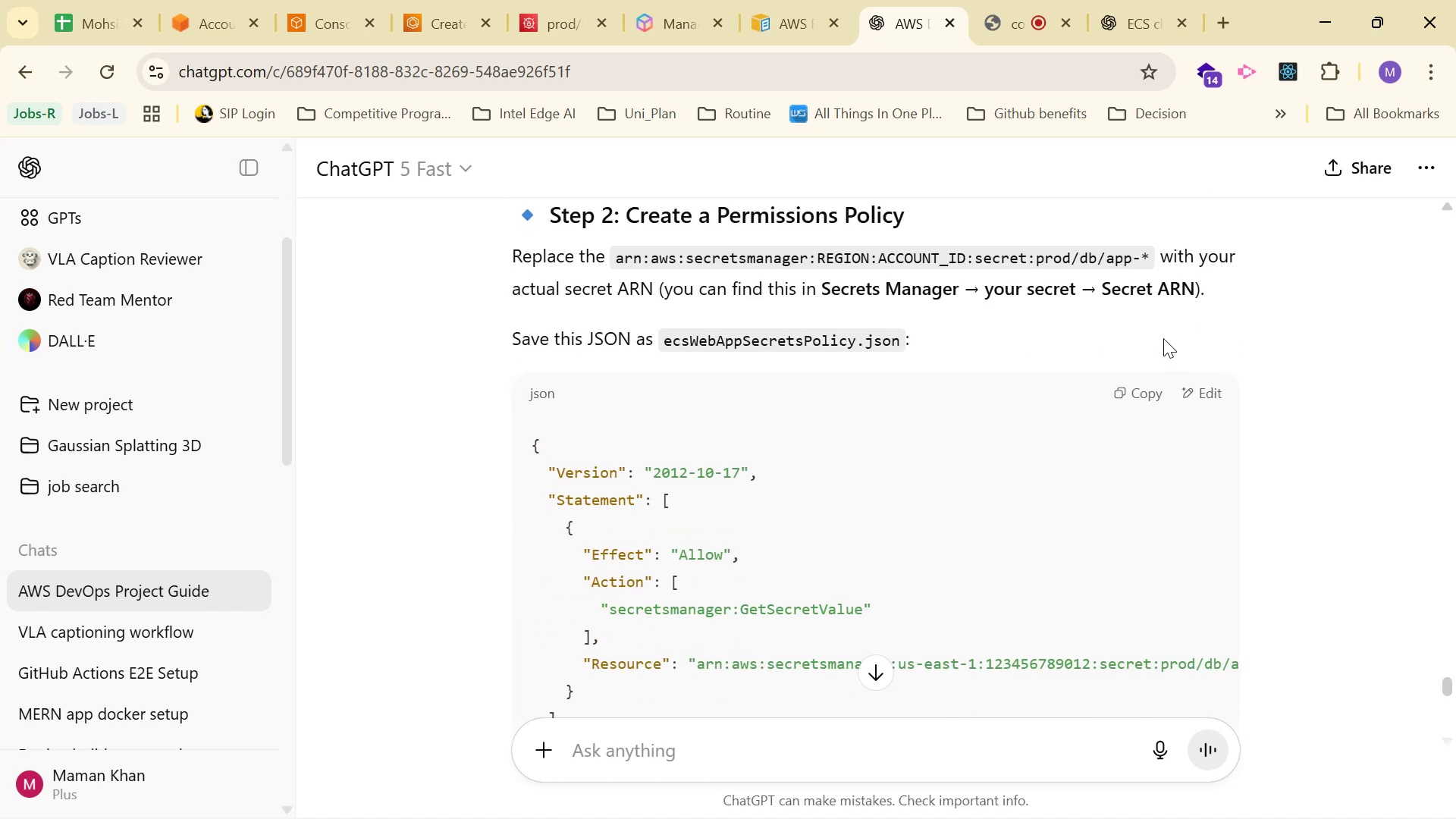 
scroll: coordinate [1143, 331], scroll_direction: up, amount: 4.0
 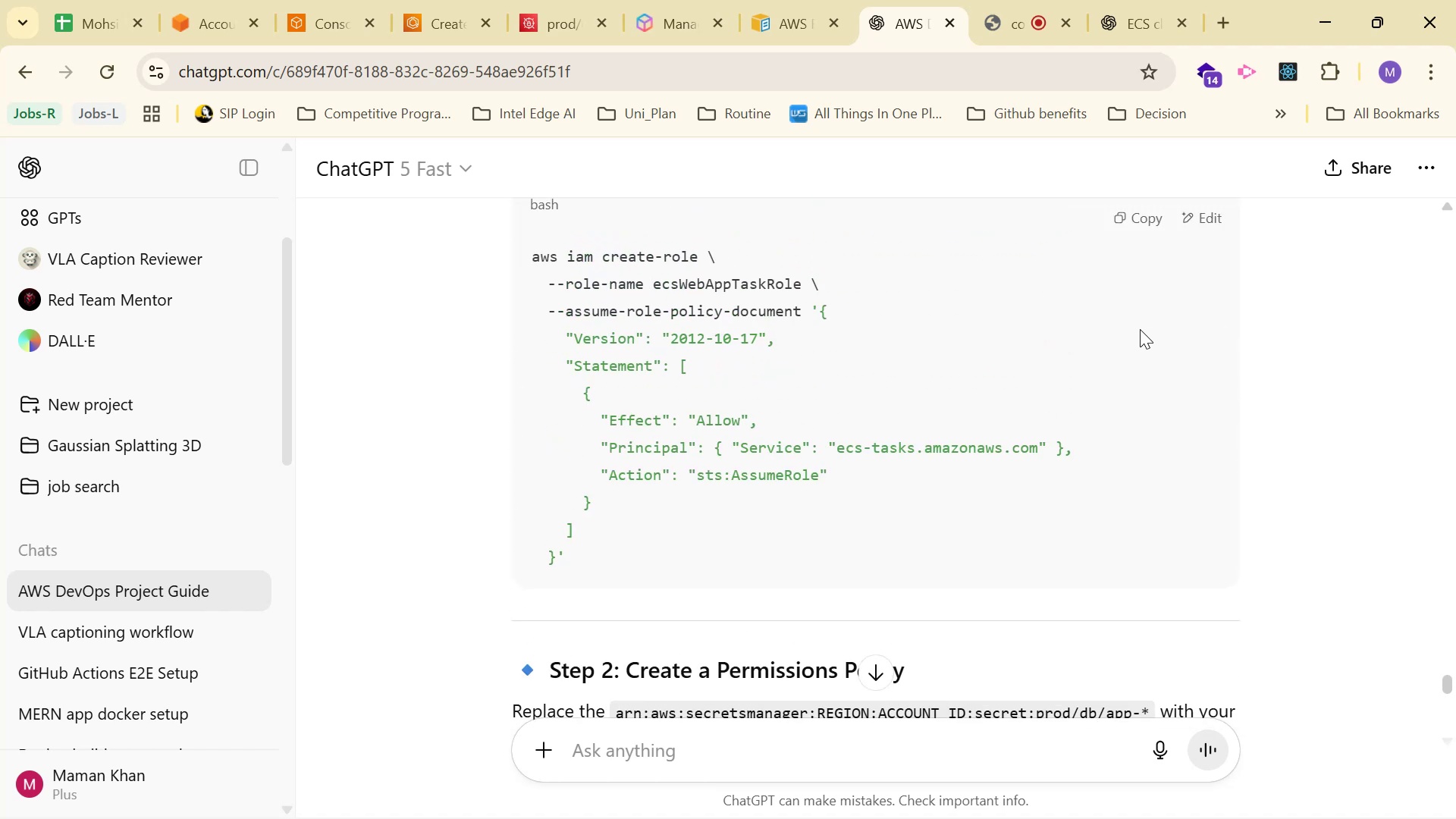 
scroll: coordinate [1141, 315], scroll_direction: down, amount: 5.0
 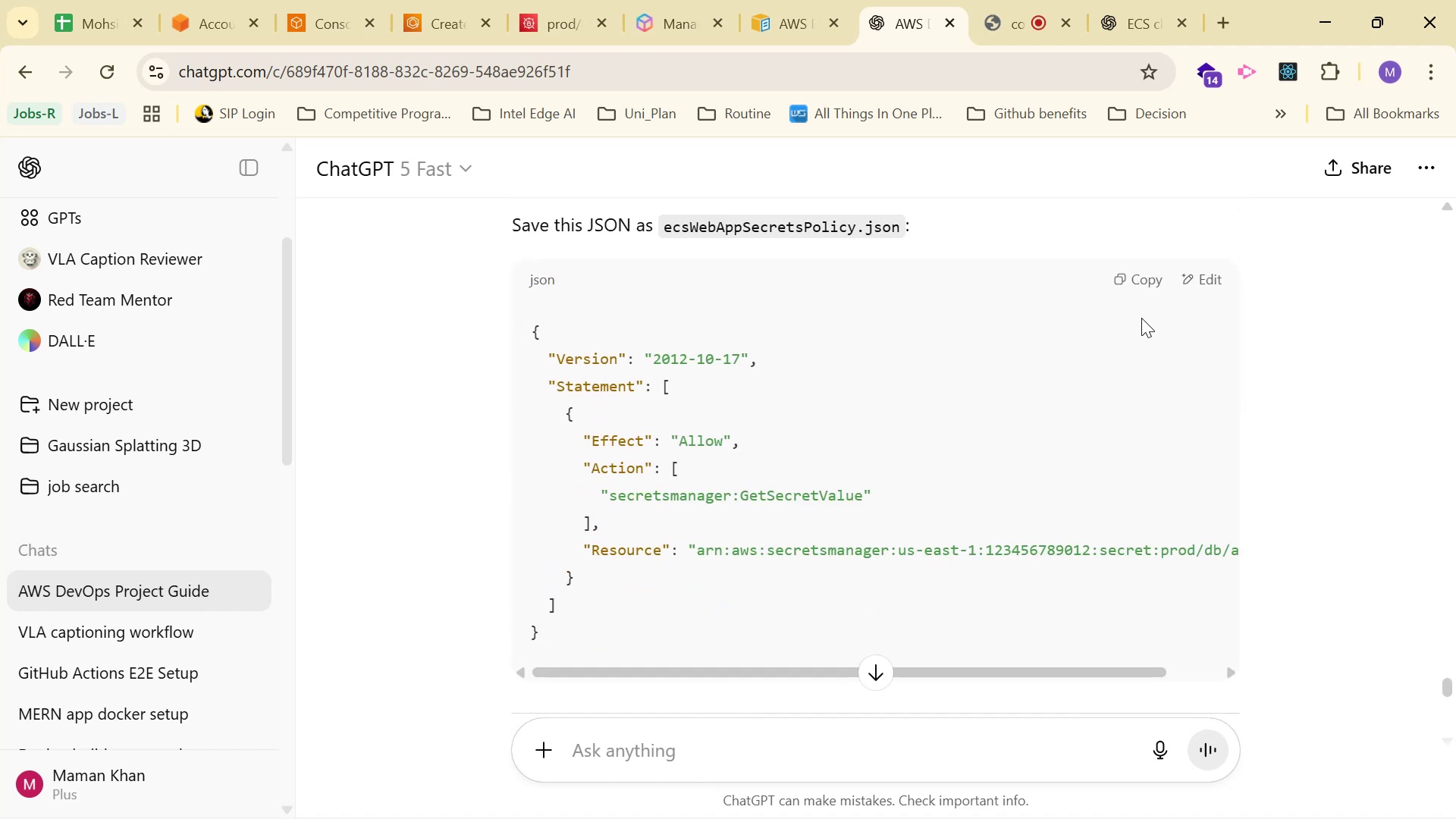 
scroll: coordinate [1143, 315], scroll_direction: up, amount: 4.0
 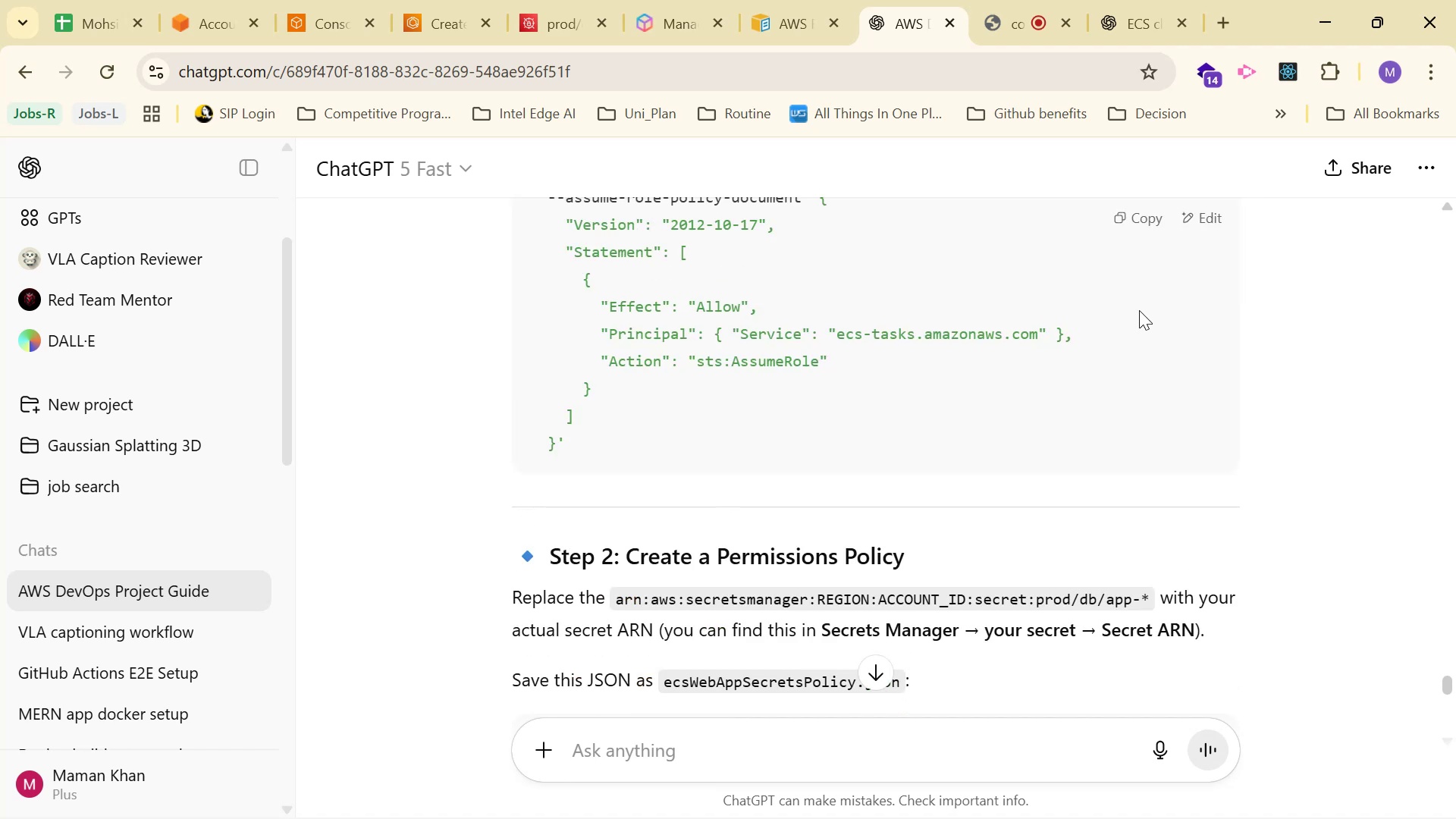 
scroll: coordinate [1163, 319], scroll_direction: down, amount: 8.0
 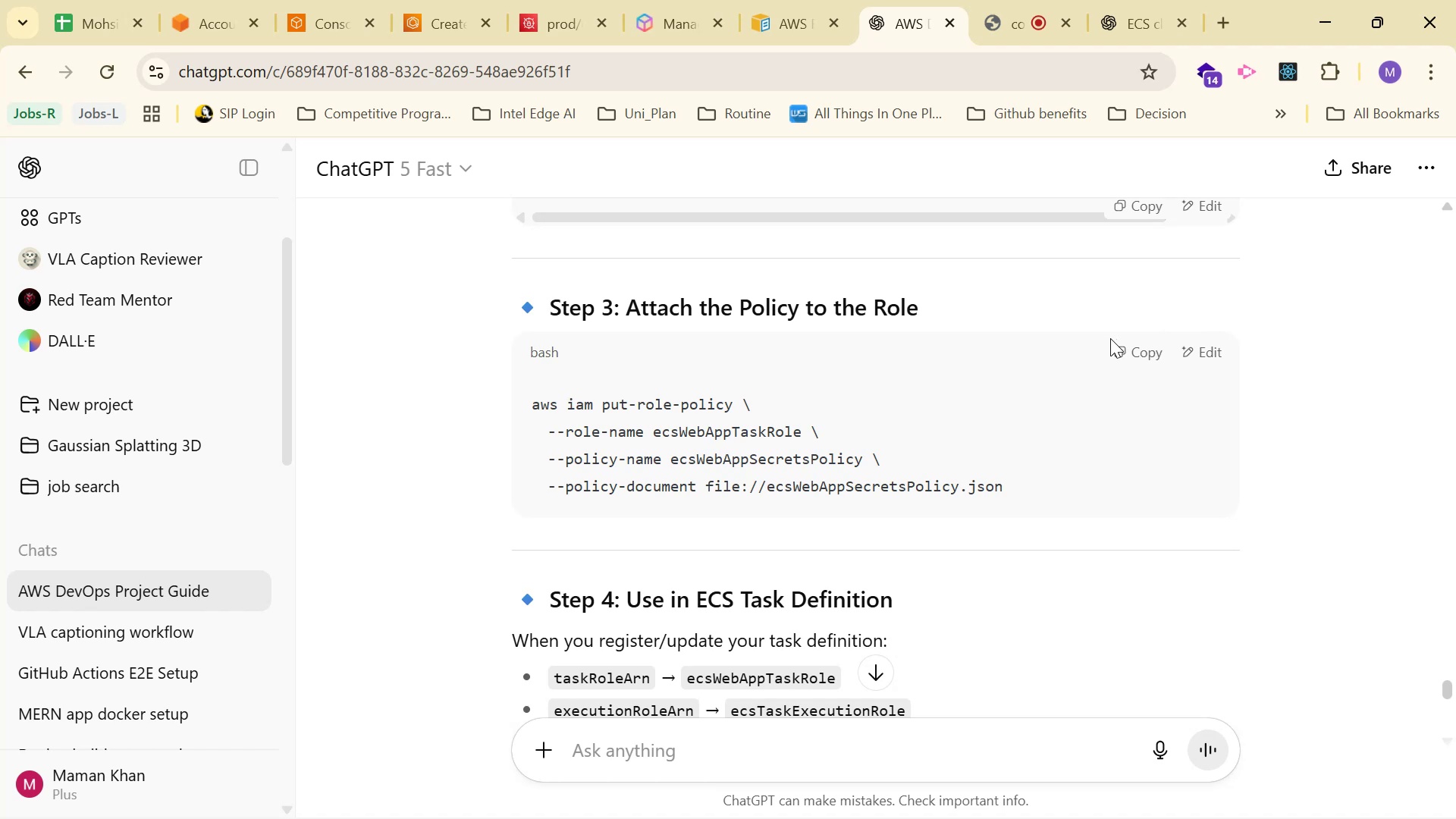 
wait(7.75)
 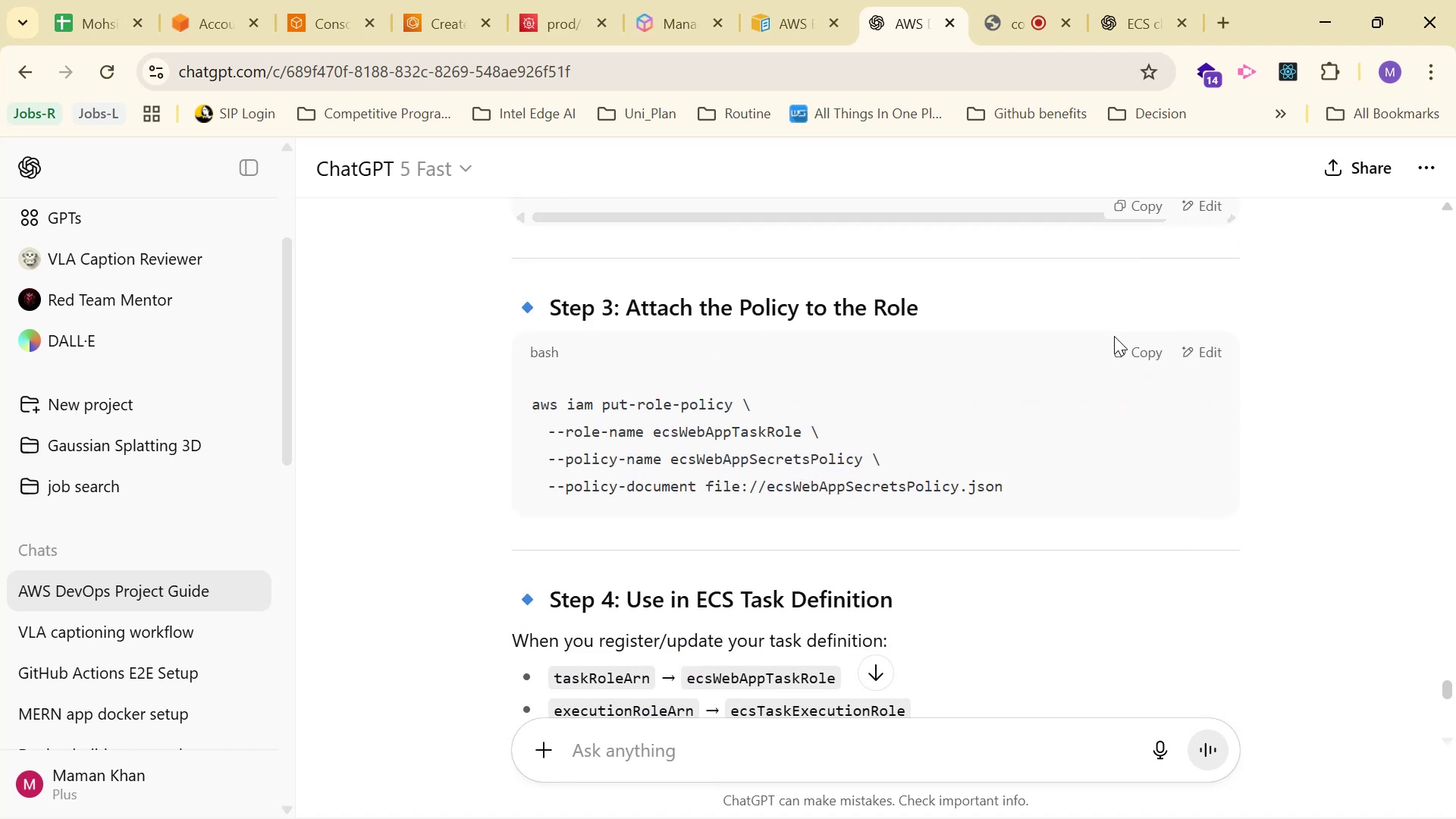 
scroll: coordinate [1103, 334], scroll_direction: up, amount: 5.0
 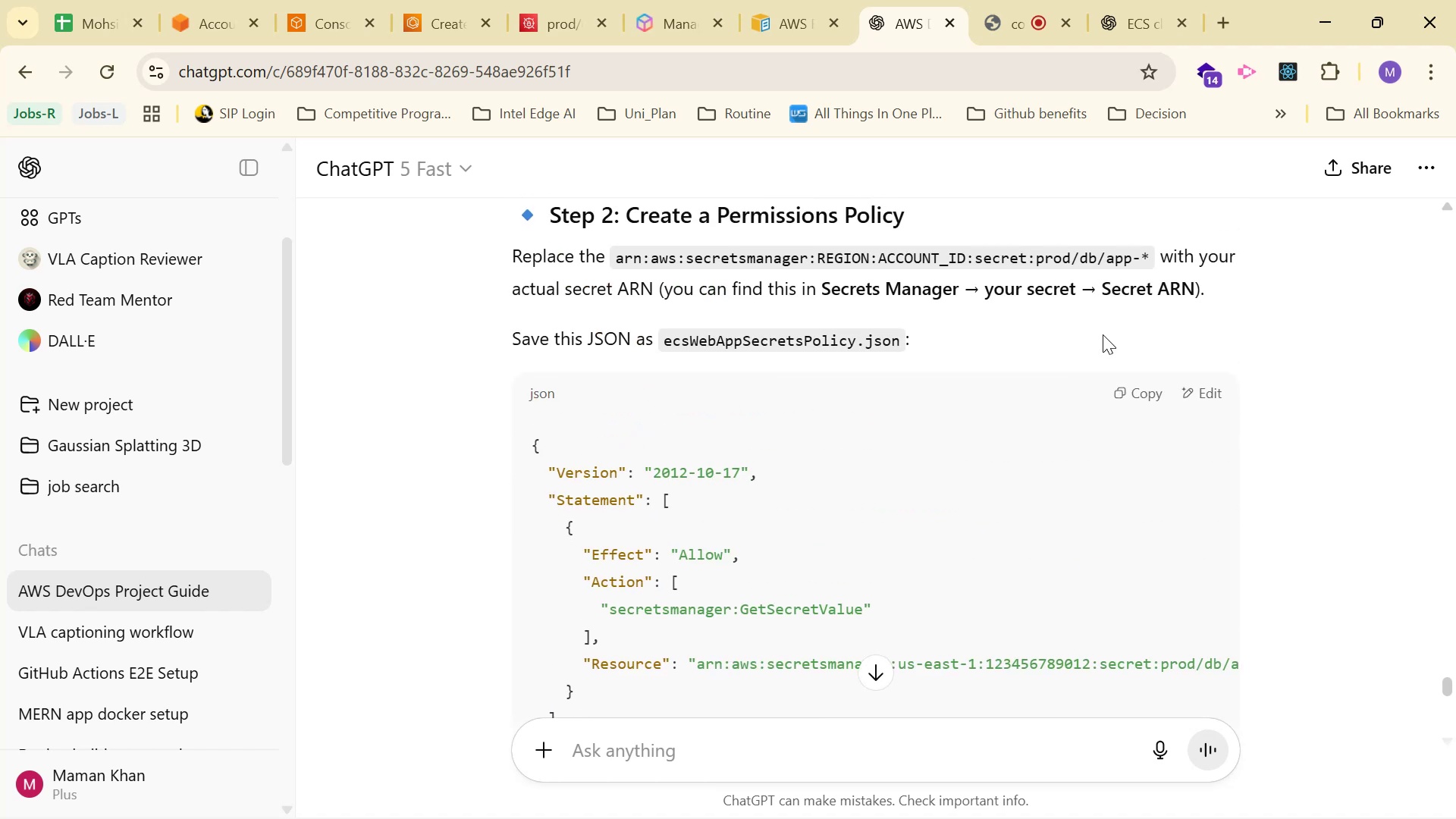 
wait(8.54)
 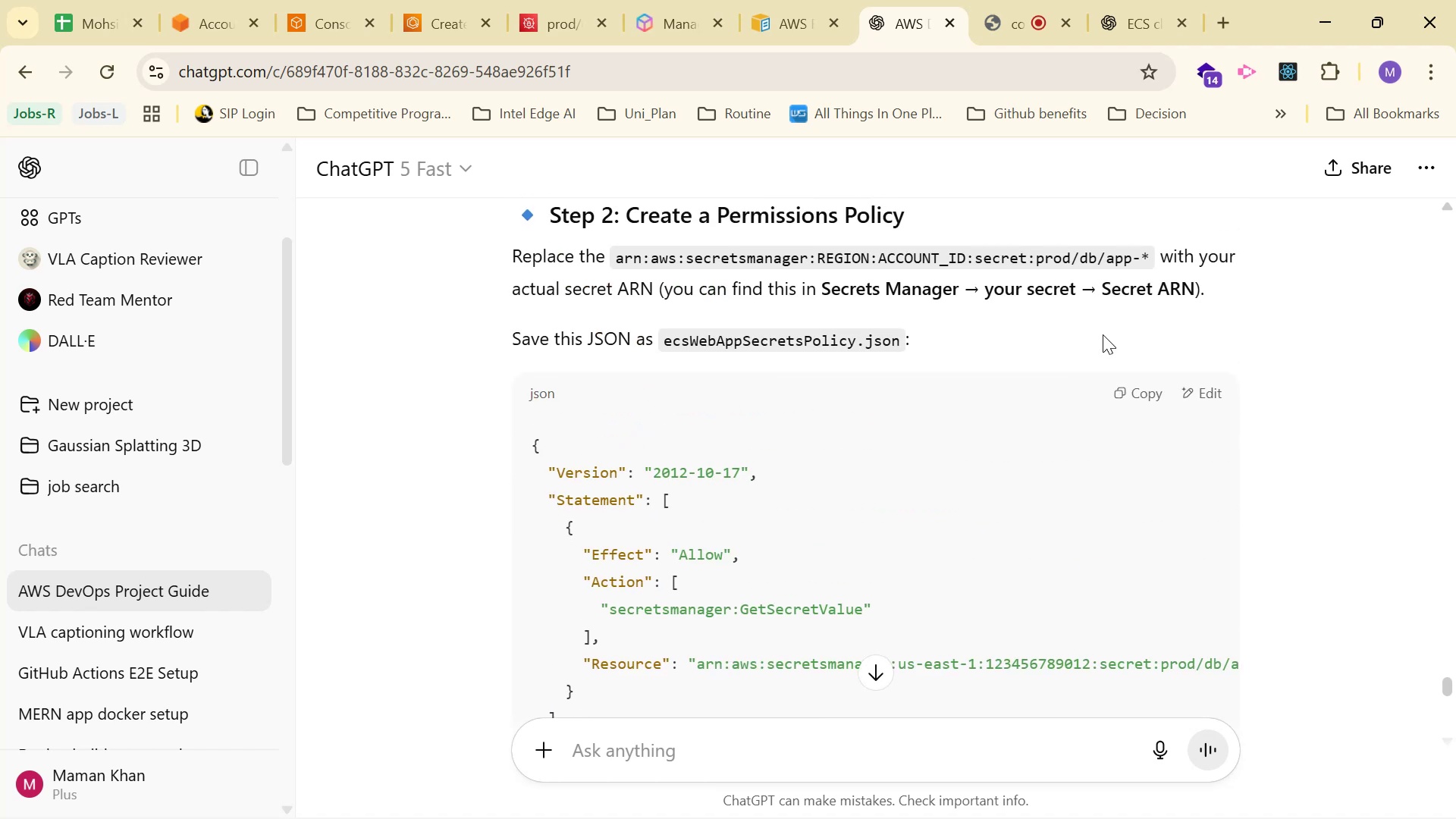 
scroll: coordinate [1088, 311], scroll_direction: down, amount: 7.0
 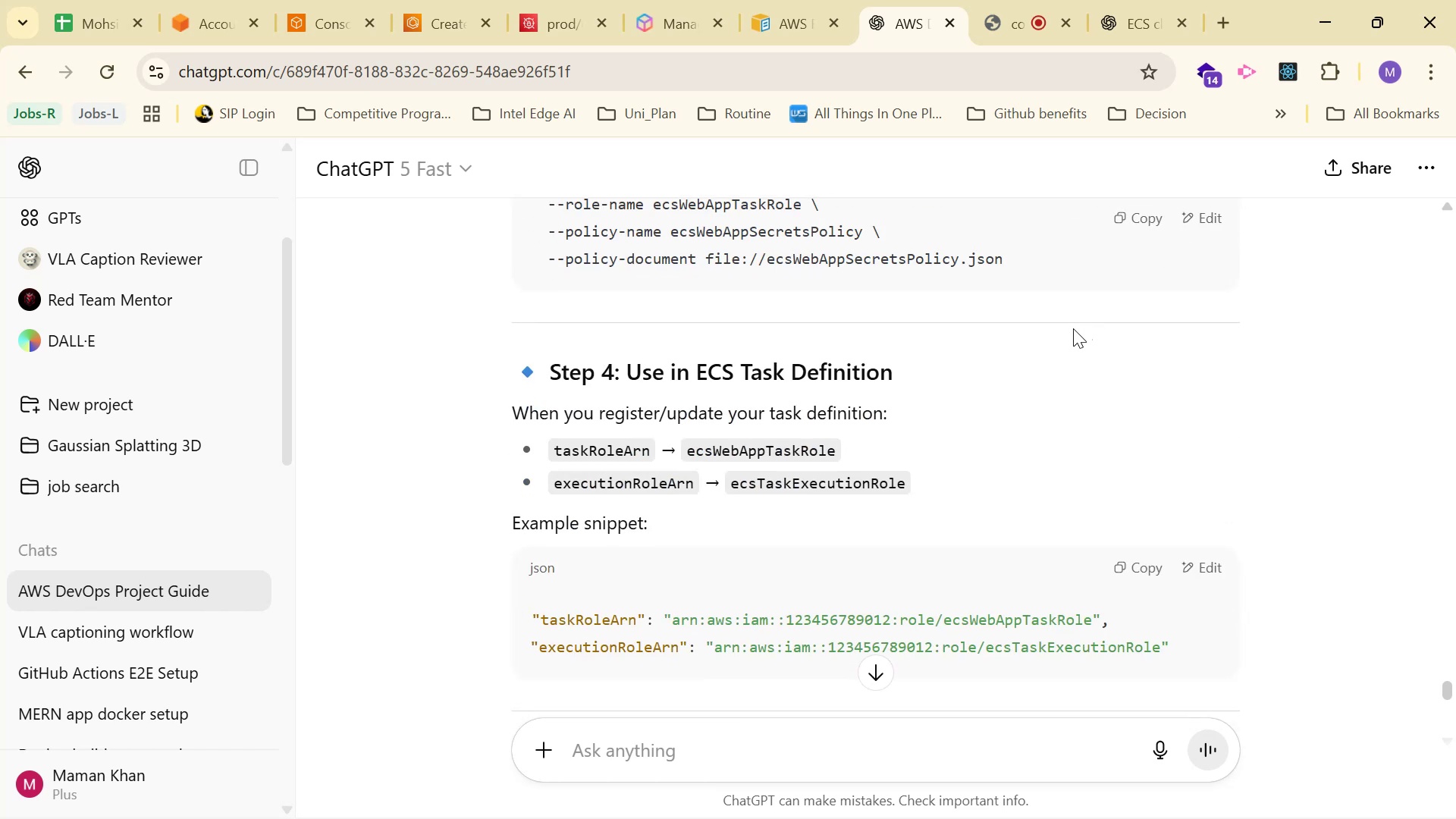 
wait(7.73)
 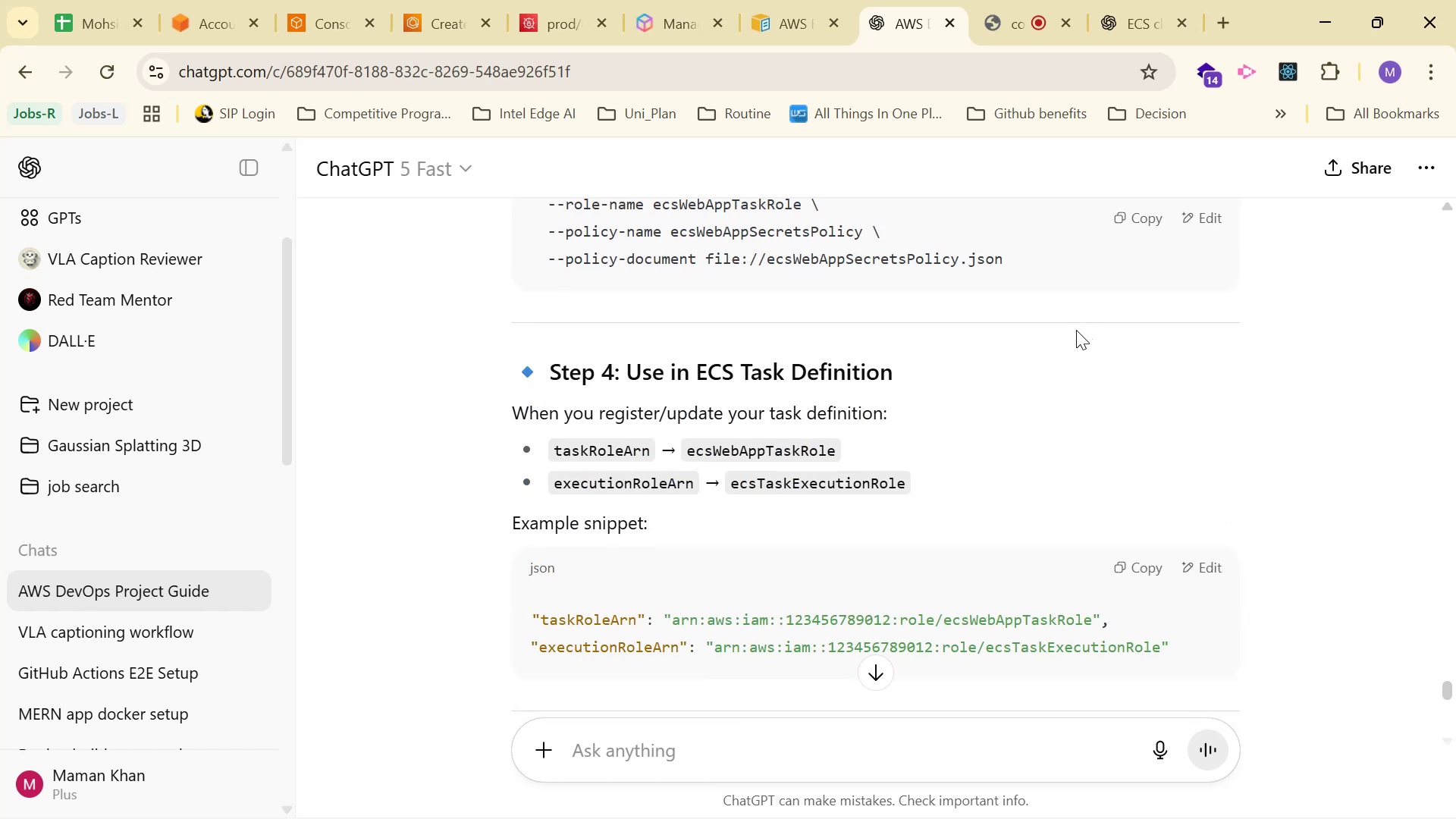 
scroll: coordinate [1076, 340], scroll_direction: down, amount: 2.0
 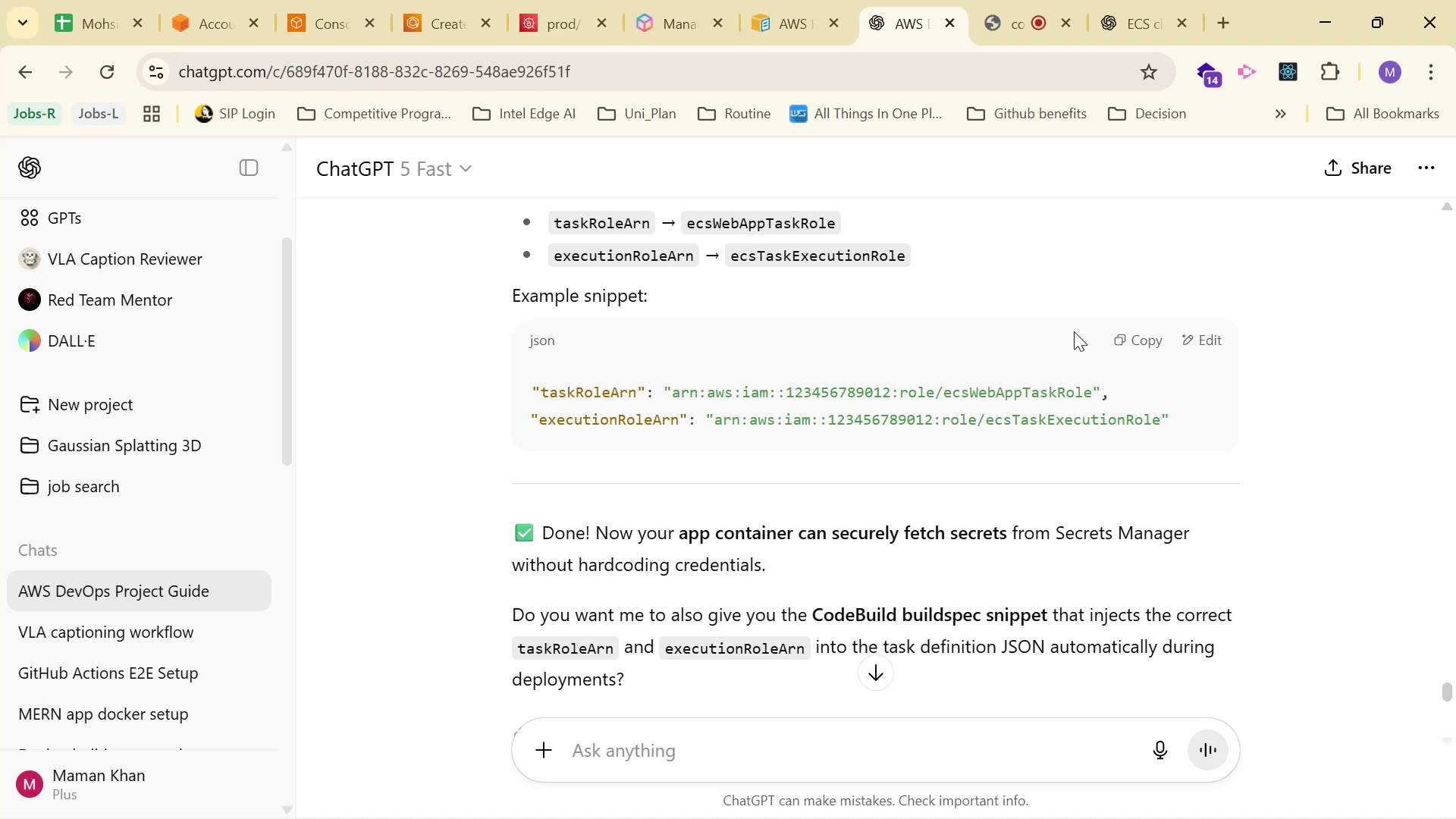 
scroll: coordinate [1085, 341], scroll_direction: up, amount: 14.0
 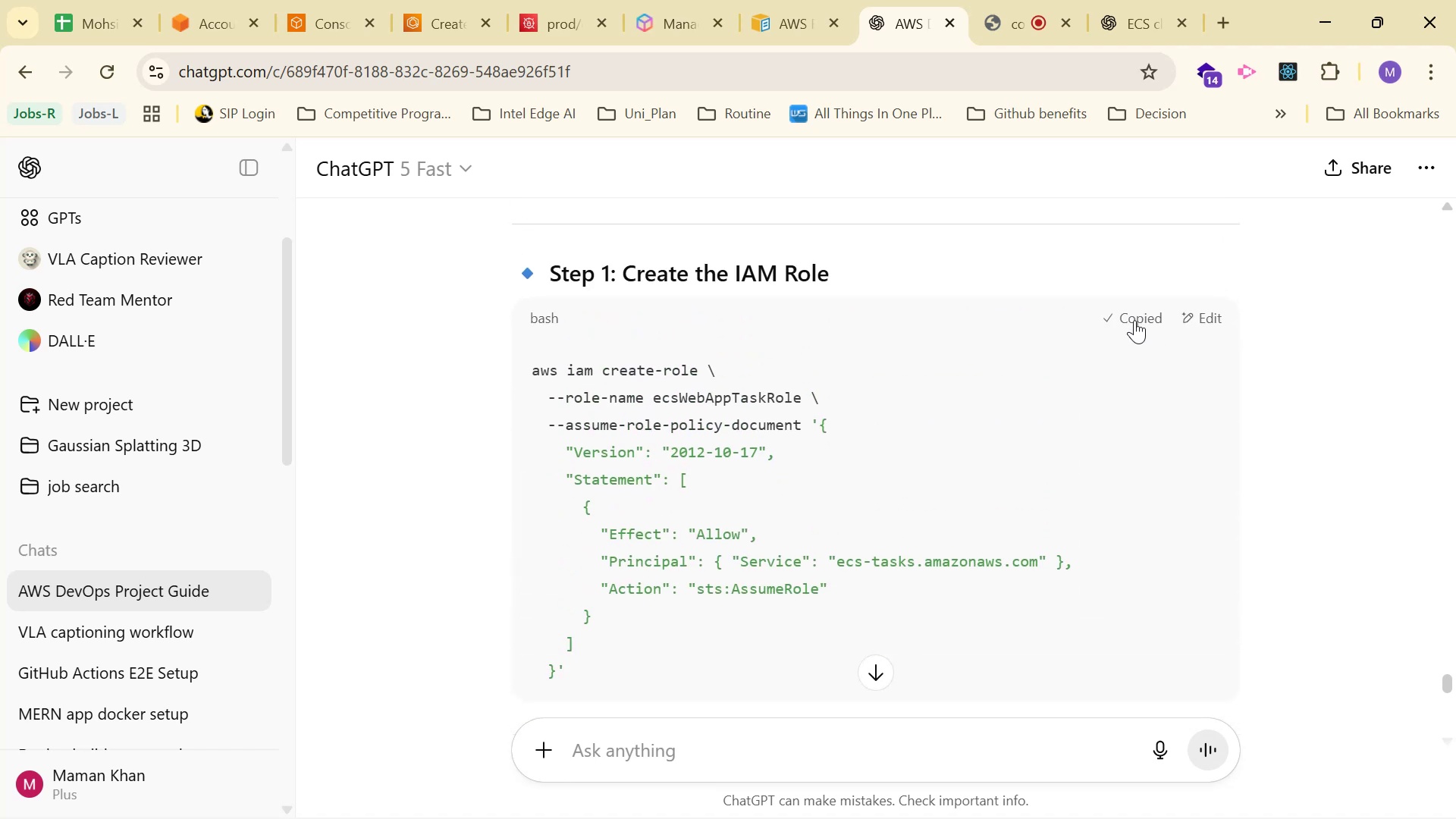 
scroll: coordinate [1090, 362], scroll_direction: none, amount: 0.0
 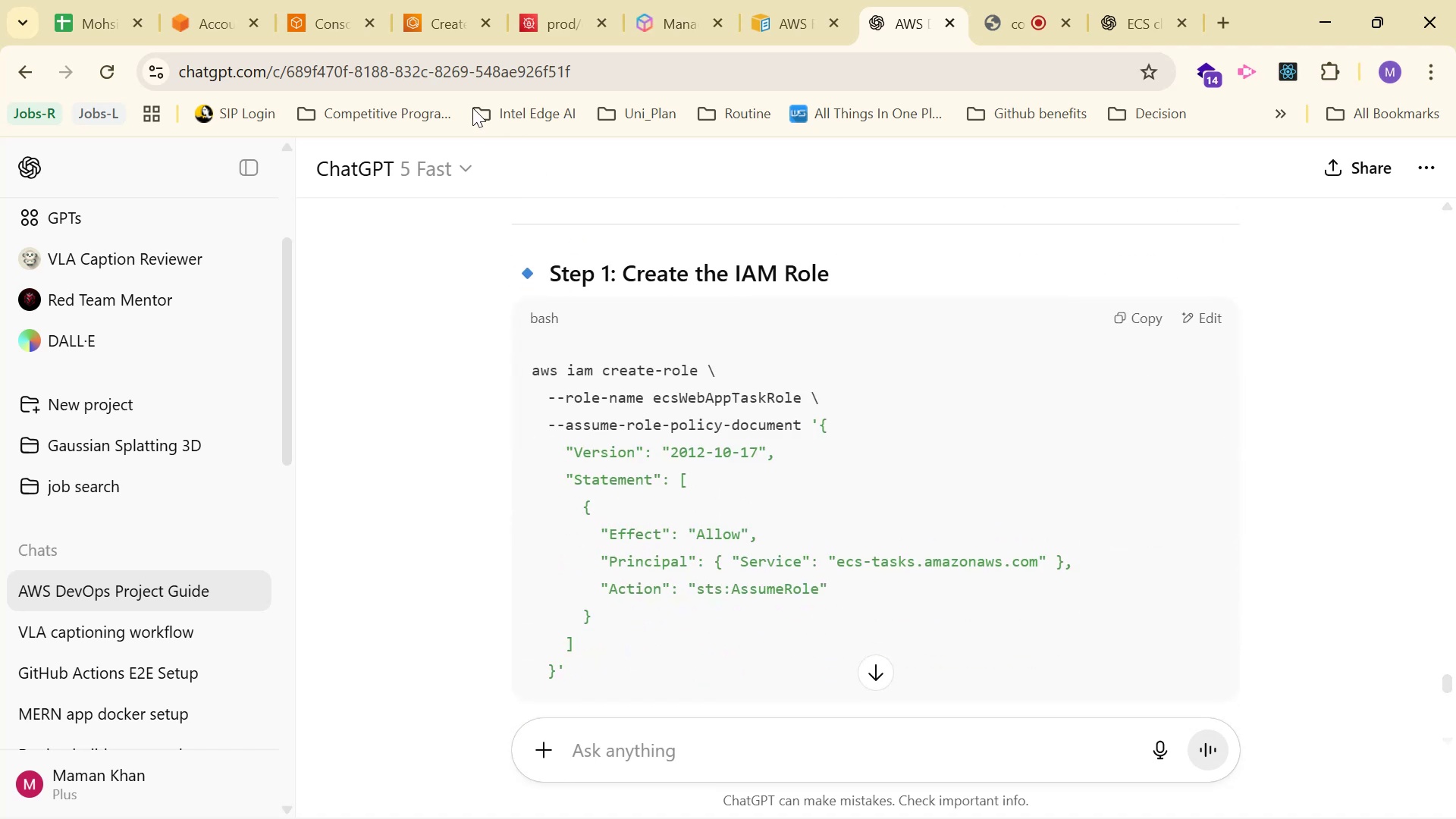 
left_click([406, 0])
 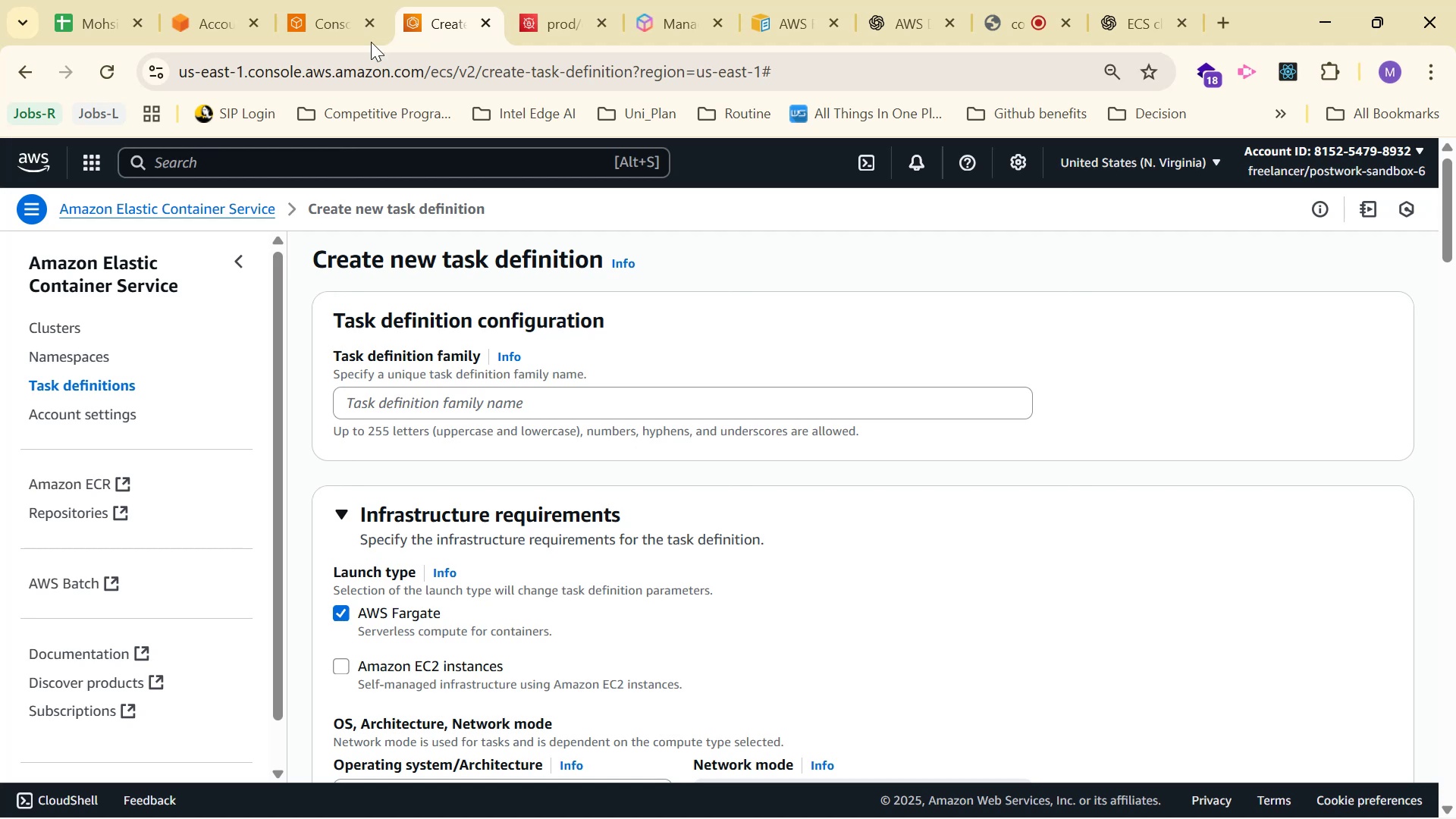 
left_click([328, 0])
 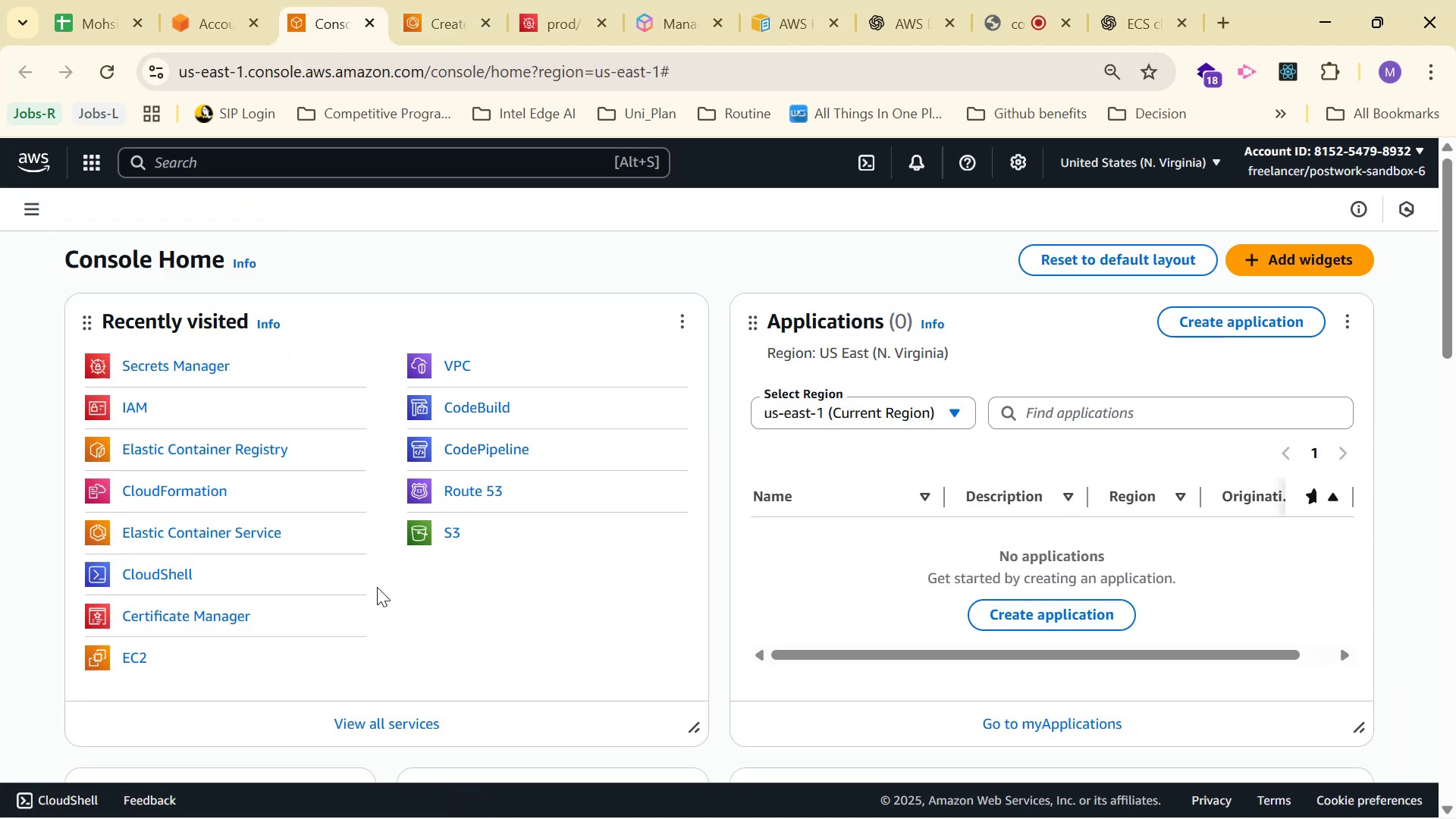 
left_click([163, 573])
 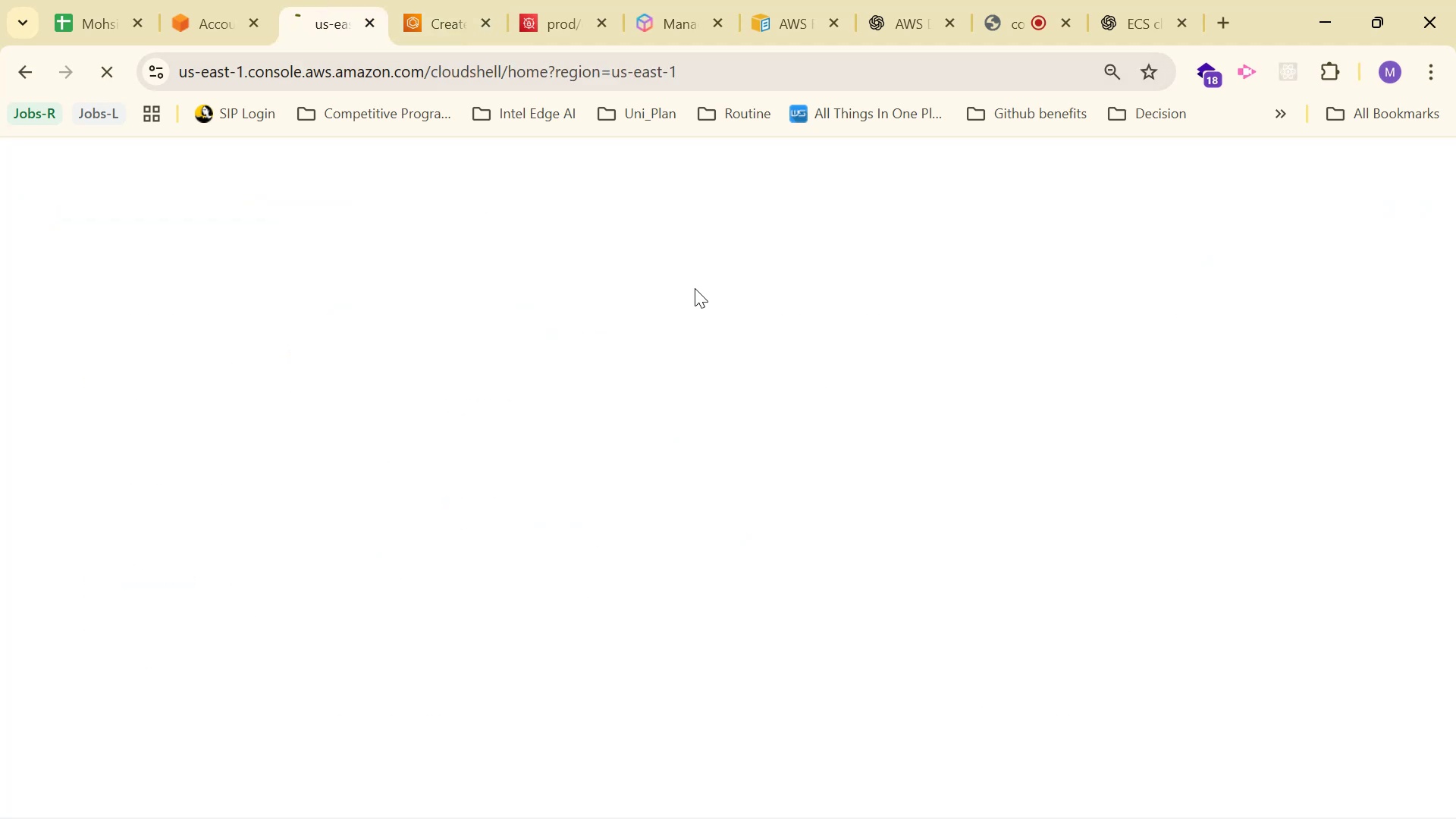 
left_click([990, 21])
 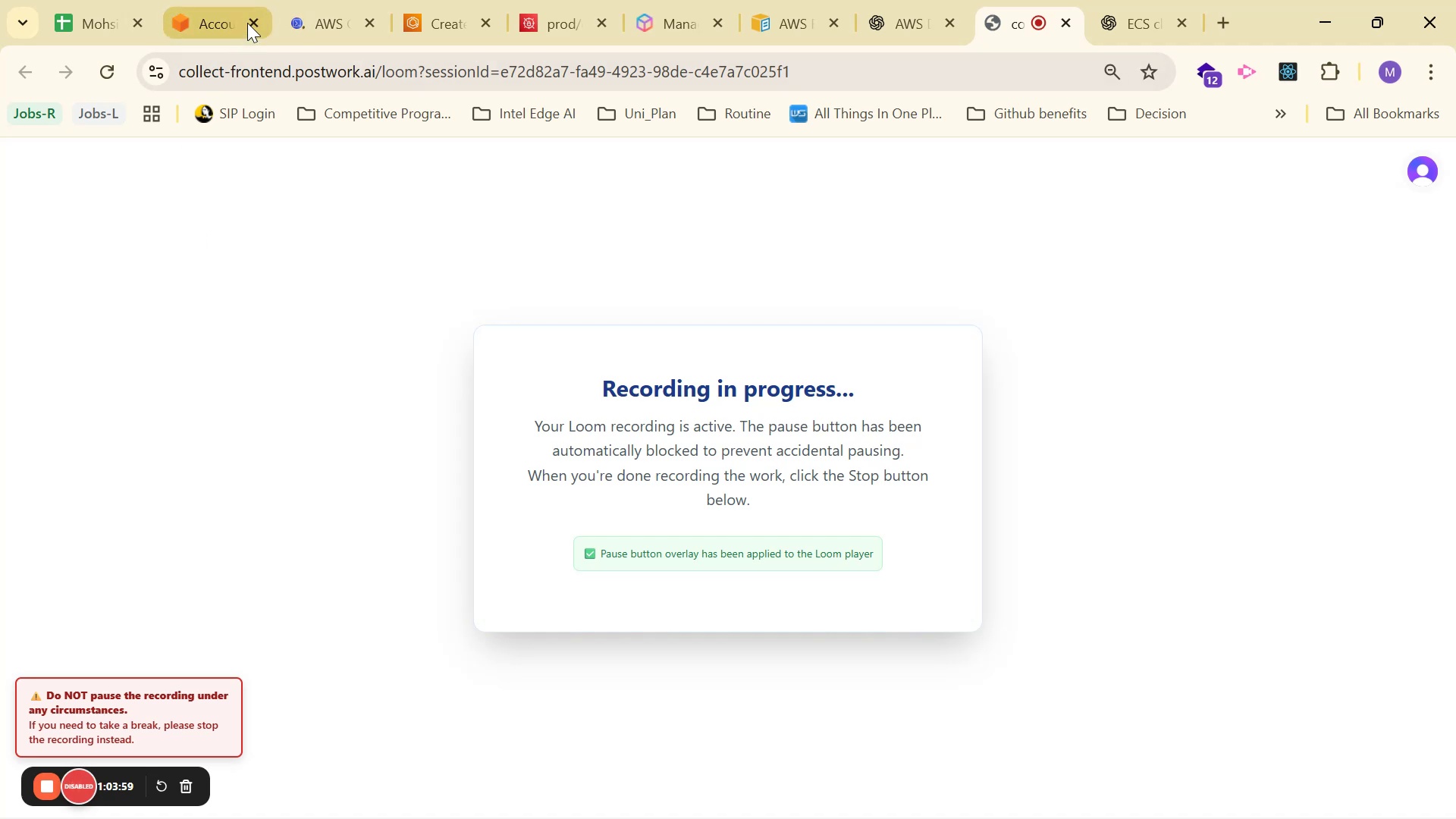 
left_click([334, 0])
 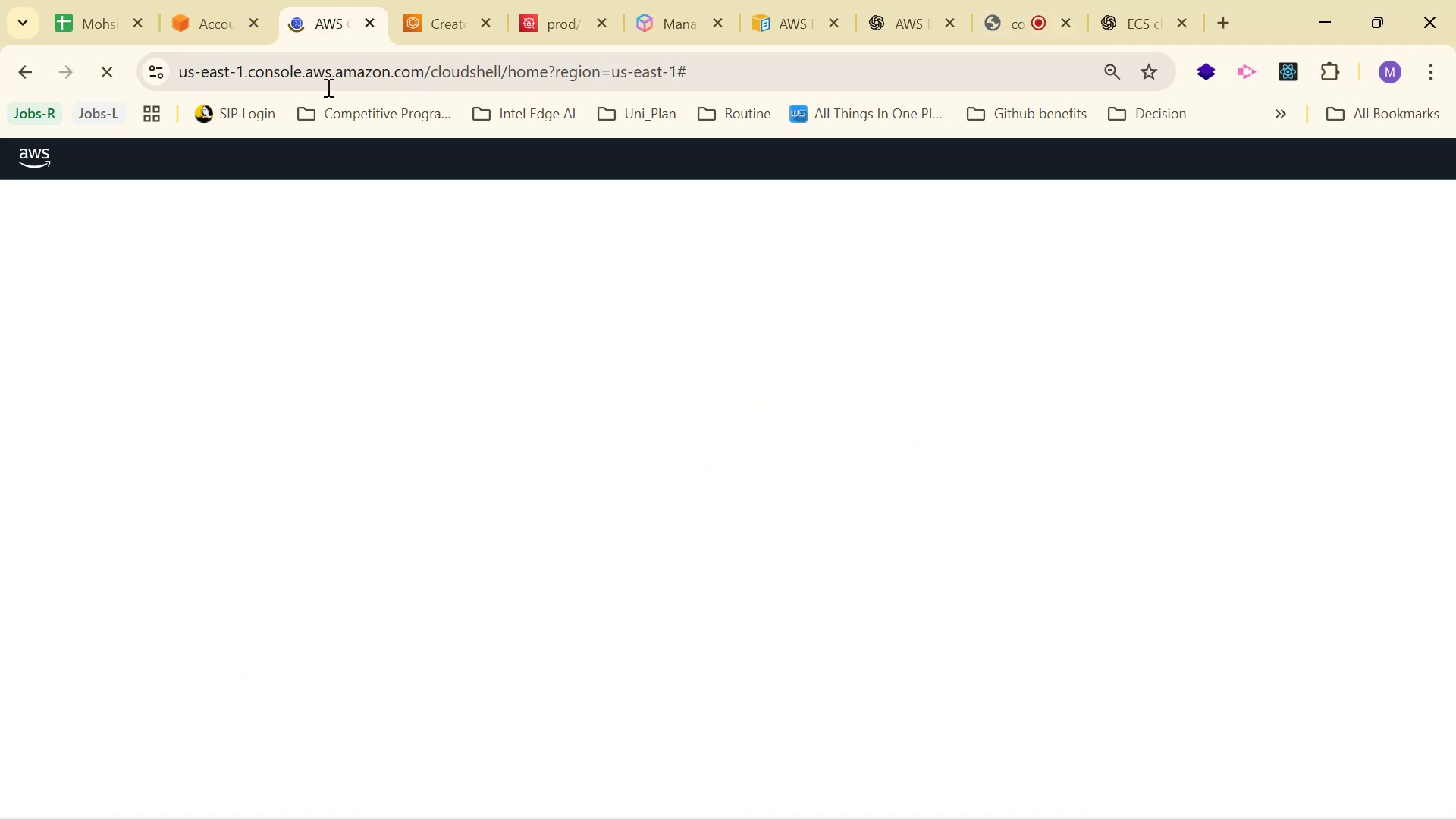 
mouse_move([438, 426])
 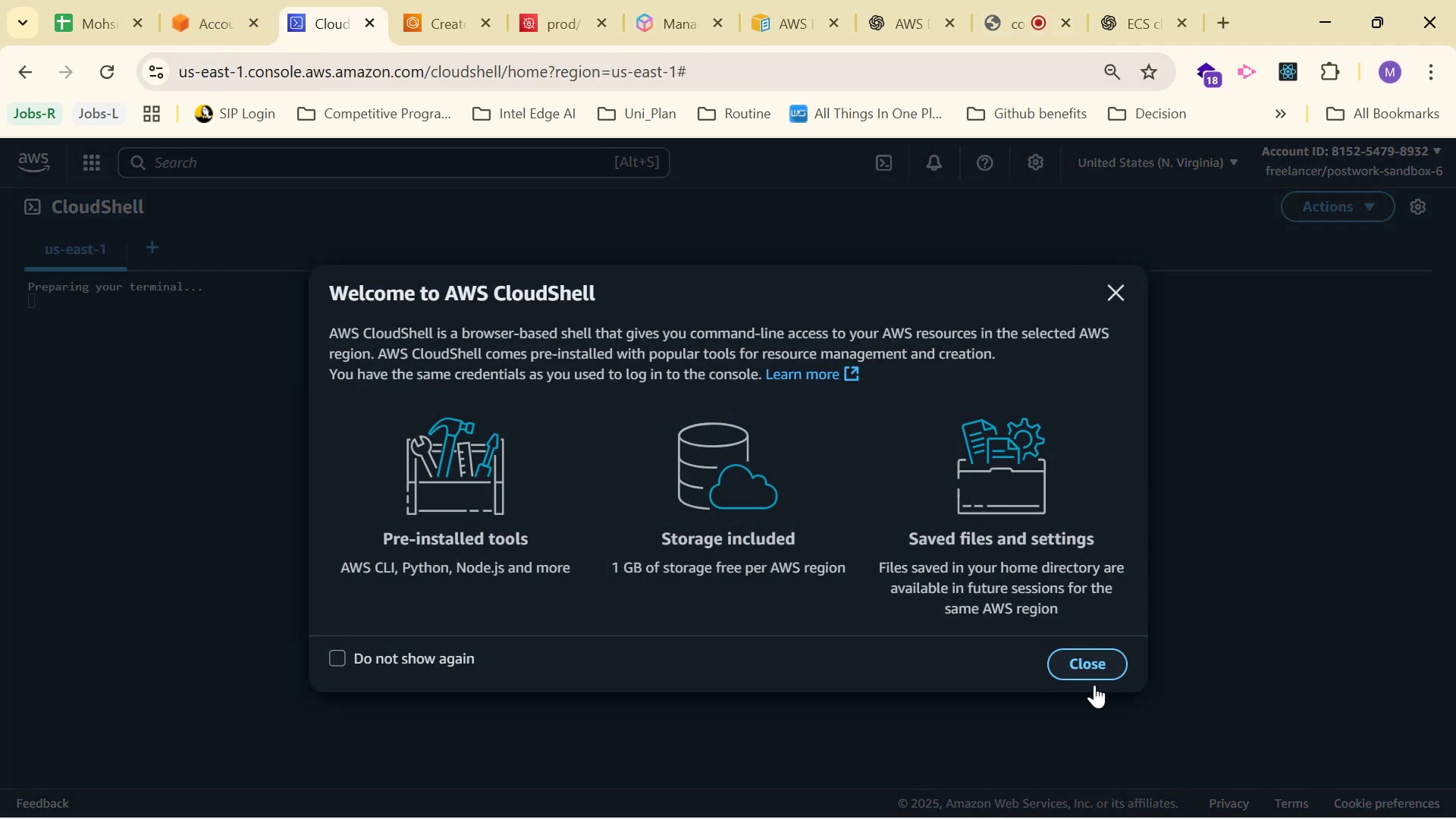 
left_click([1084, 658])
 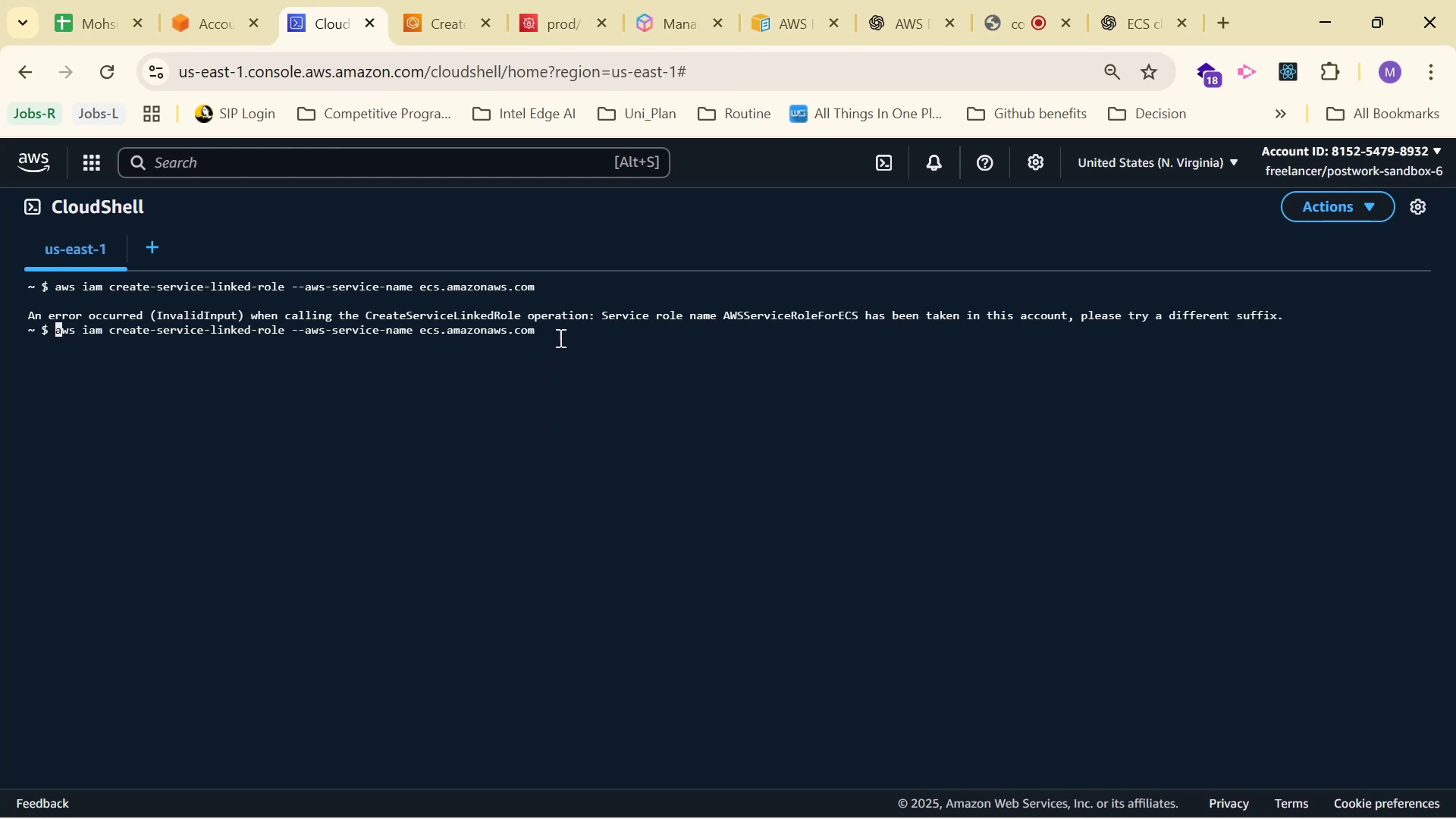 
key(Backspace)
 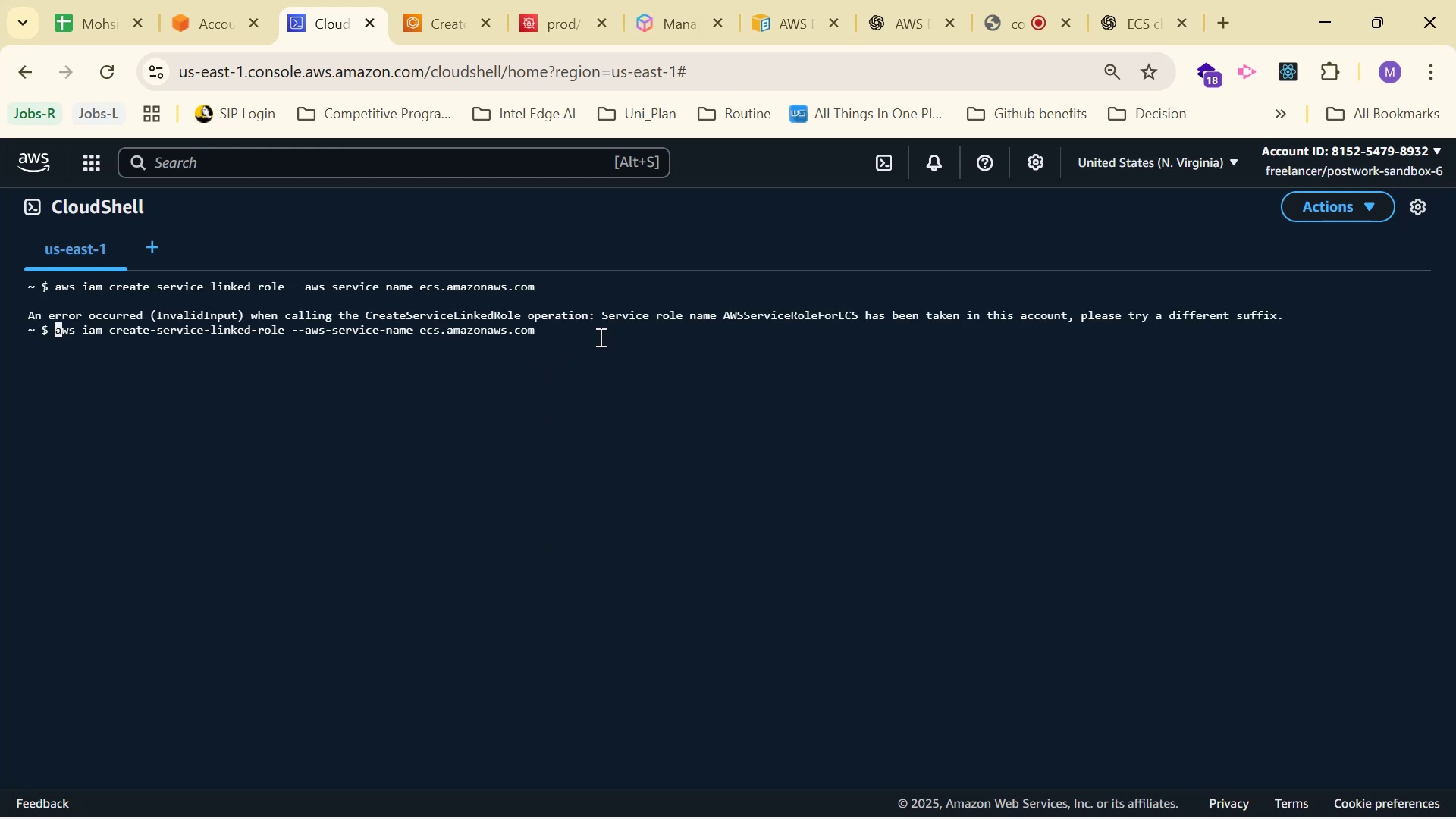 
hold_key(key=Delete, duration=1.53)
 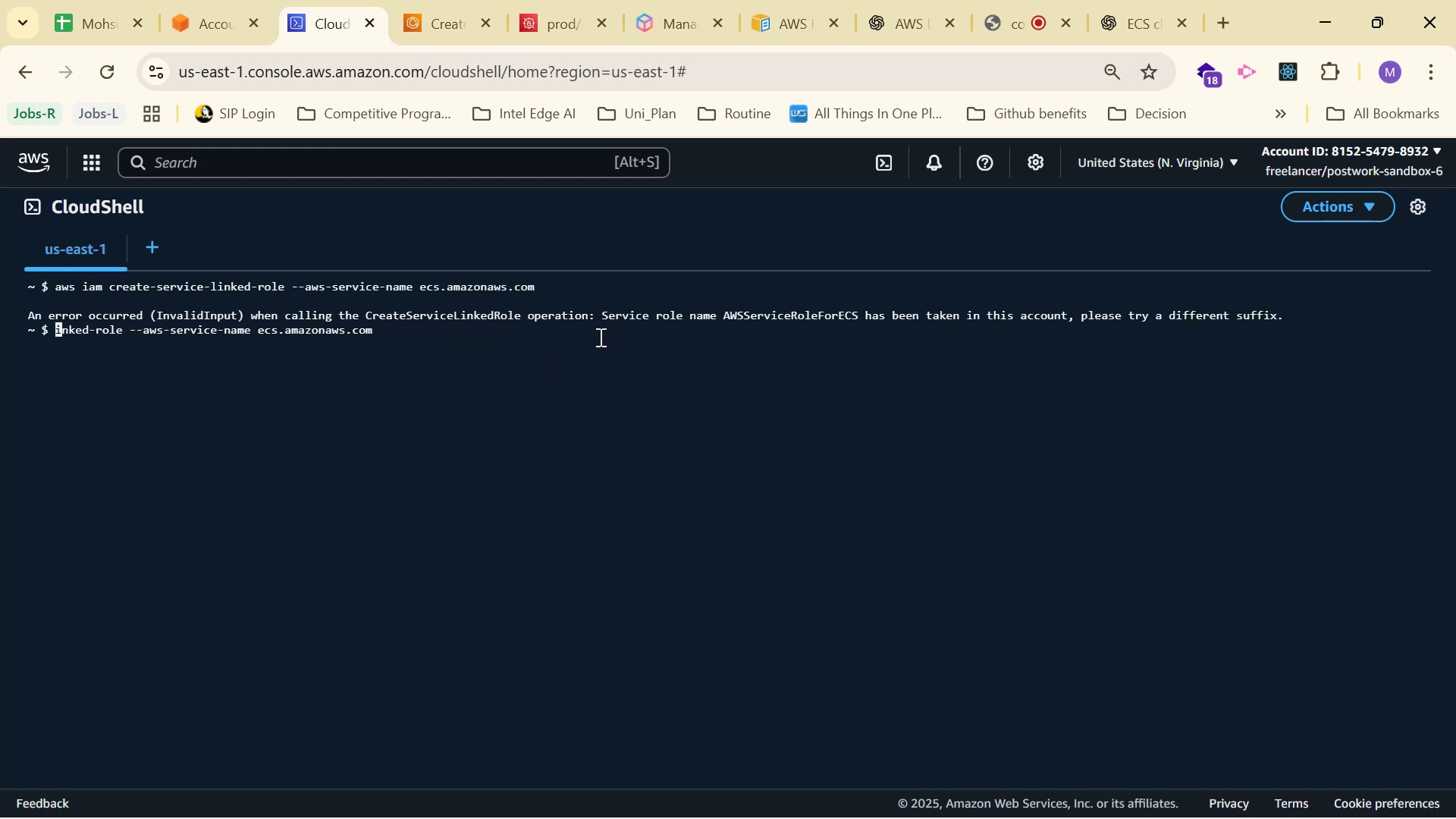 
hold_key(key=Delete, duration=1.52)
 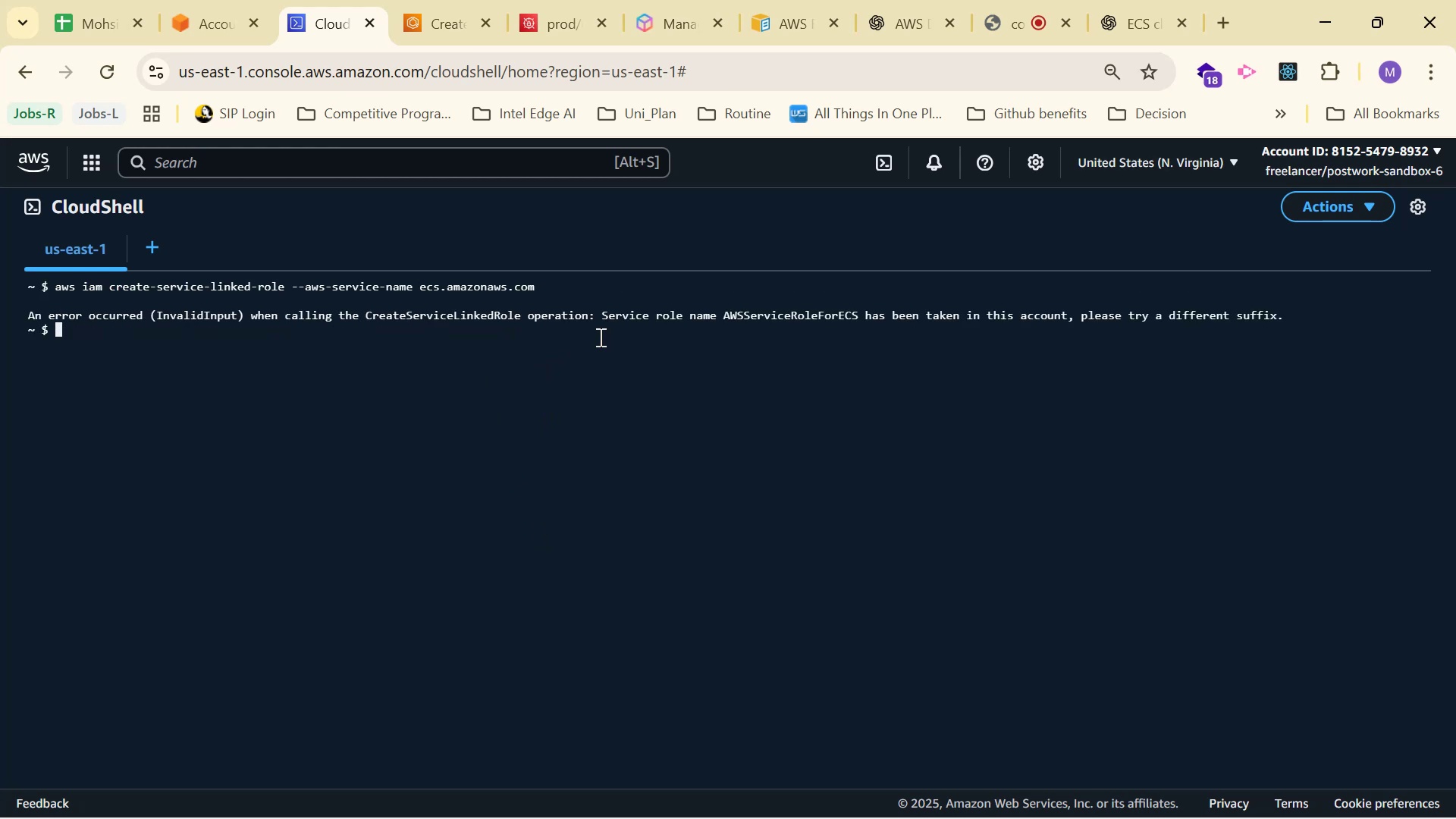 
hold_key(key=Delete, duration=0.75)
 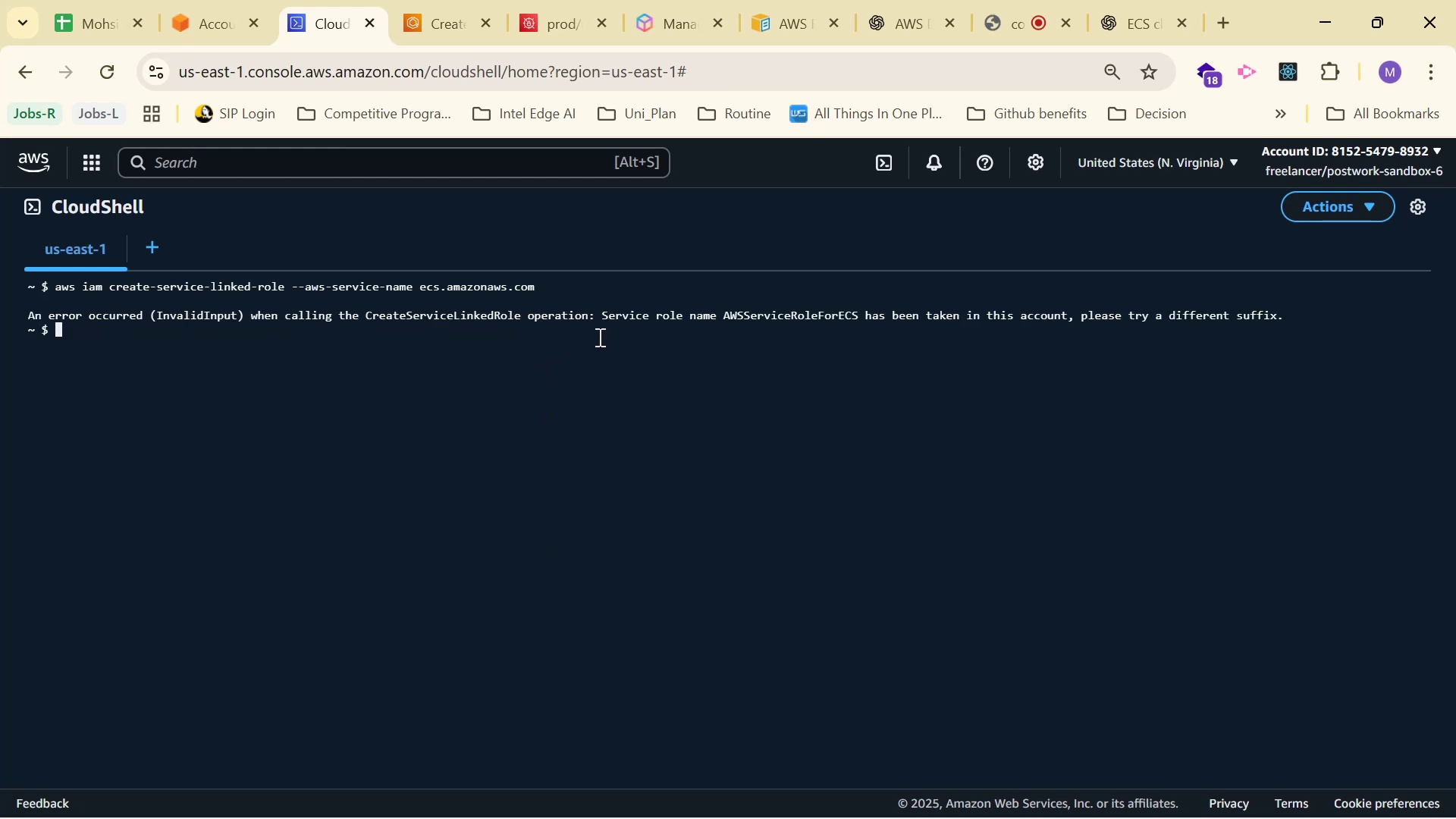 
mouse_move([426, 372])
 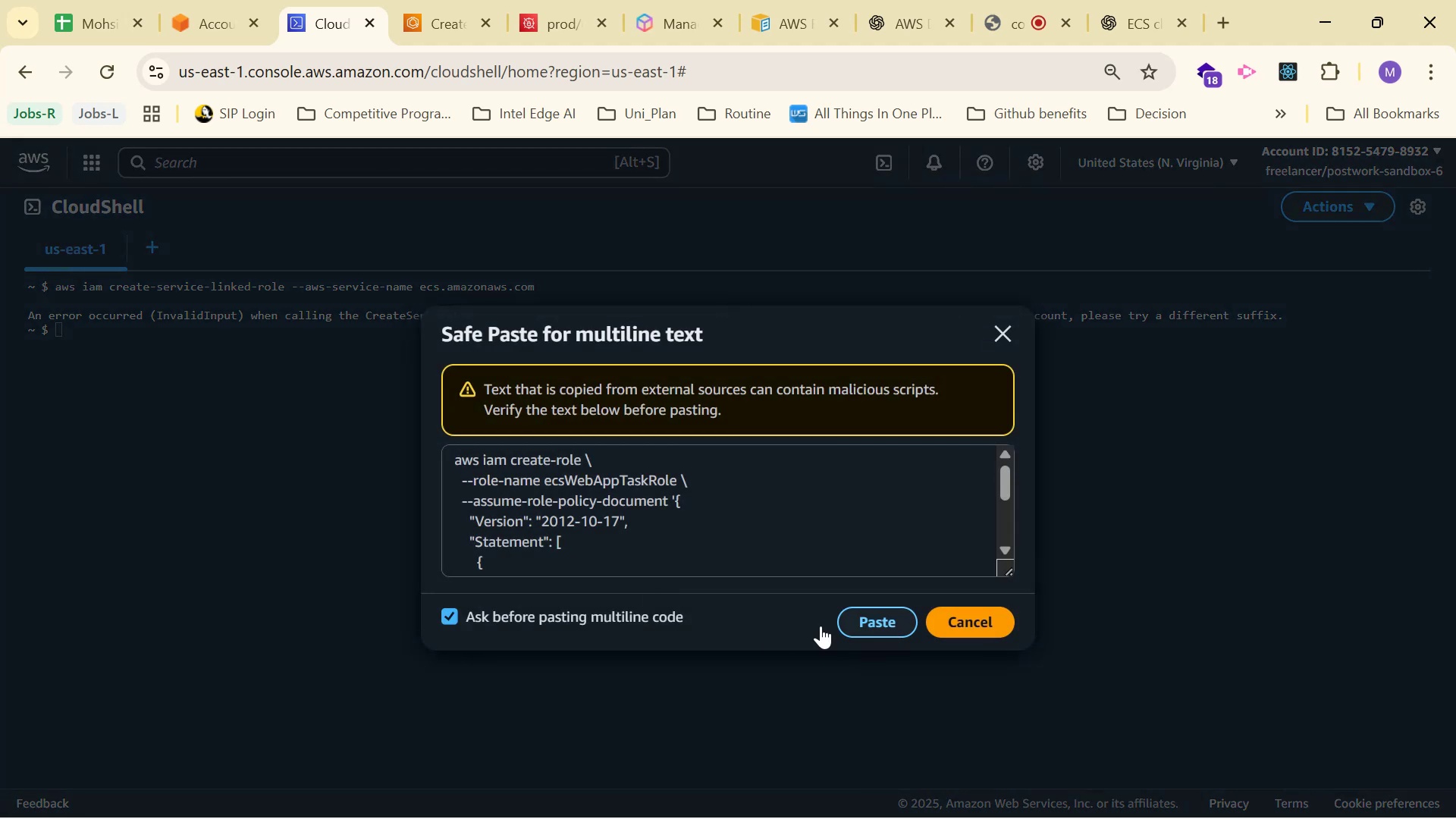 
left_click([897, 627])
 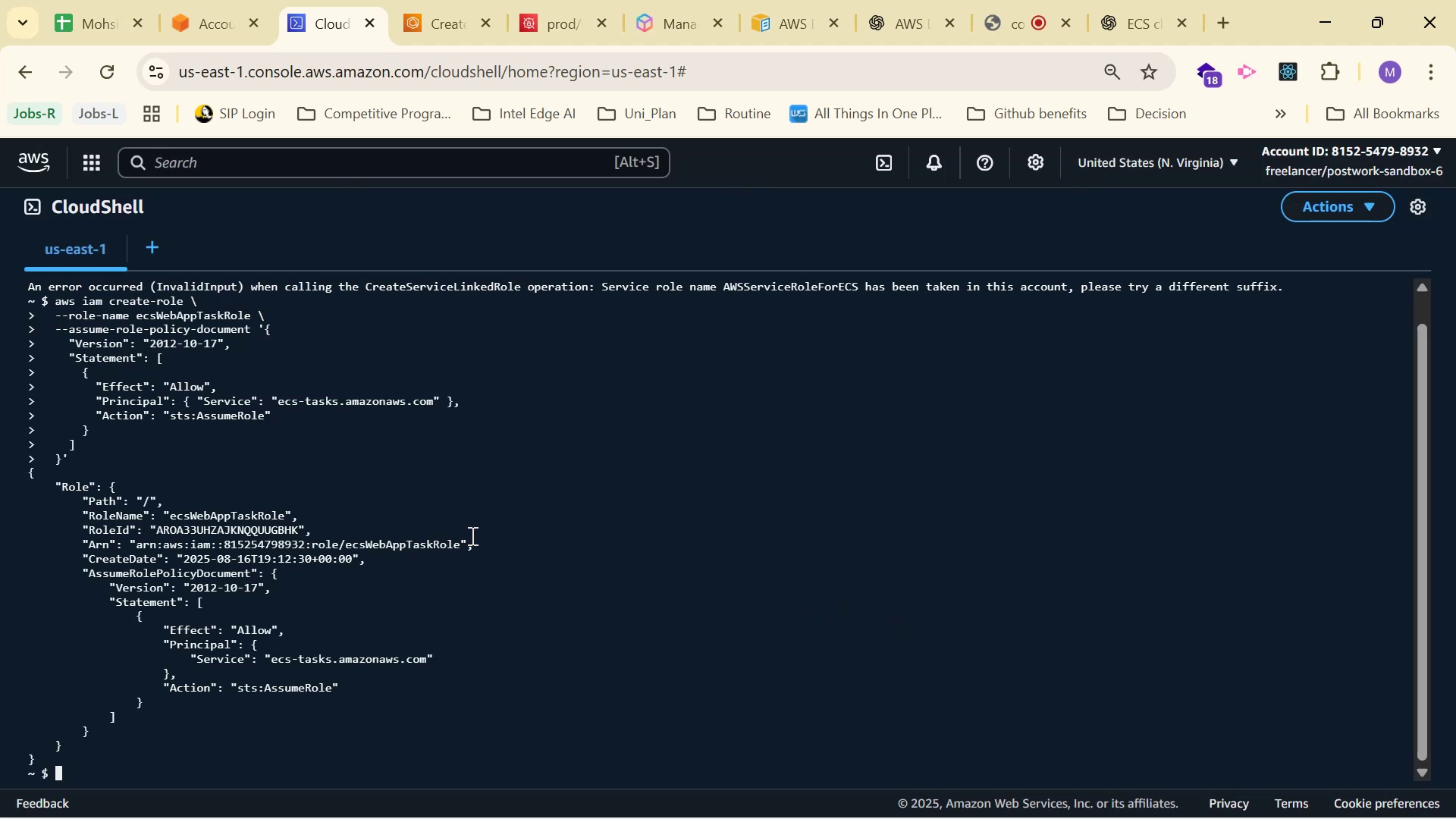 
scroll: coordinate [481, 561], scroll_direction: up, amount: 1.0
 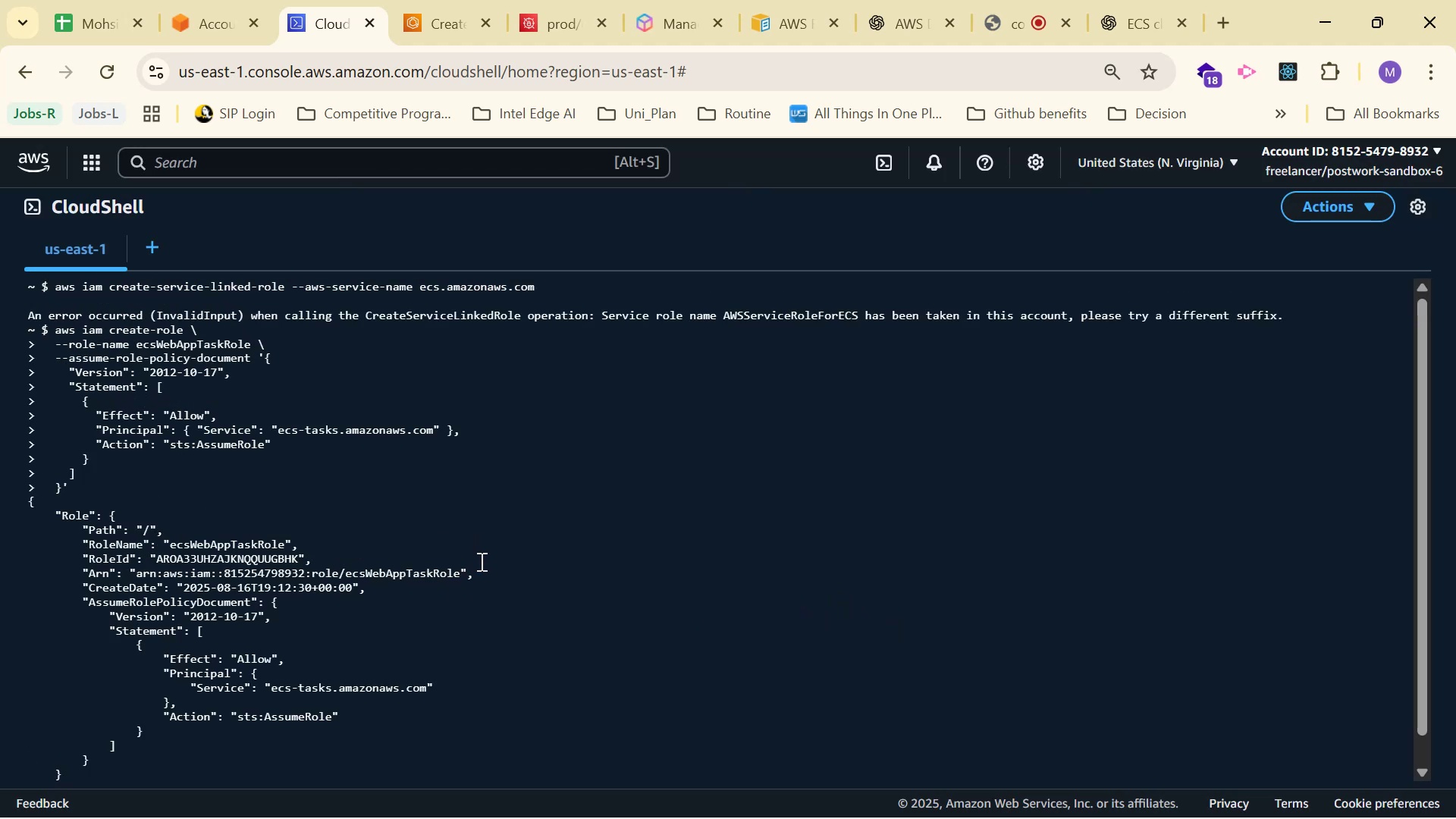 
scroll: coordinate [479, 561], scroll_direction: down, amount: 1.0
 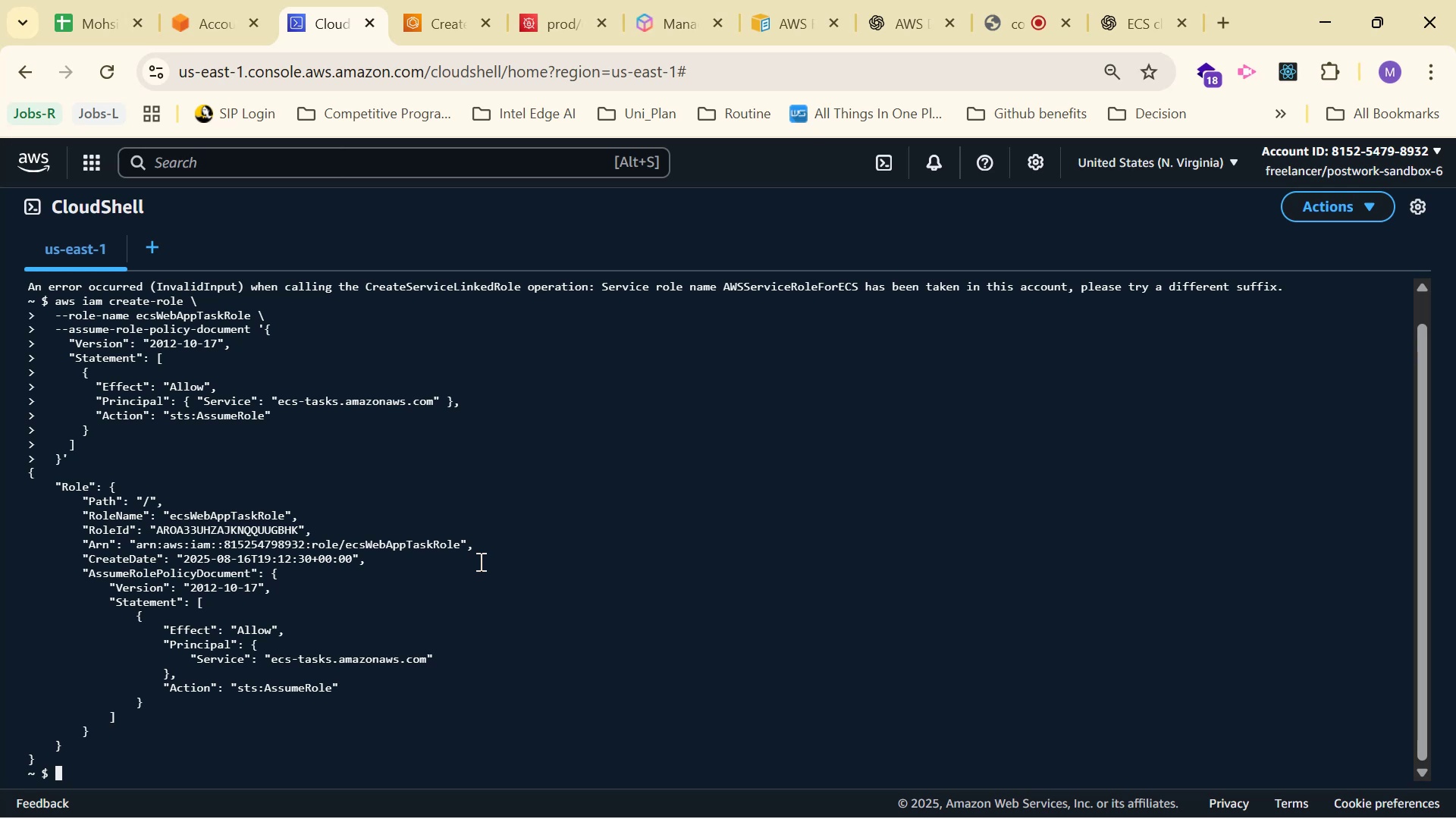 
scroll: coordinate [479, 561], scroll_direction: up, amount: 1.0
 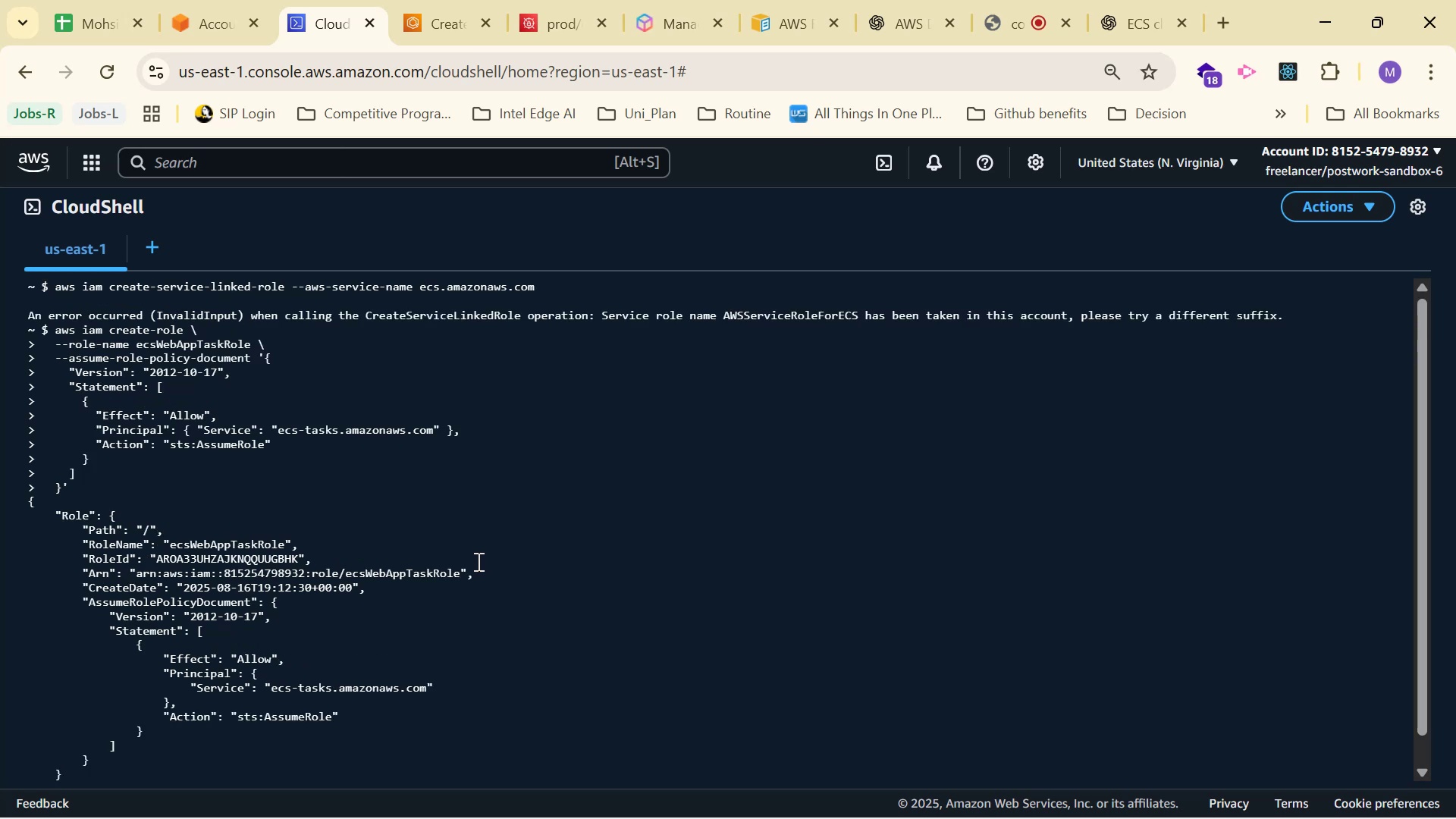 
scroll: coordinate [476, 561], scroll_direction: down, amount: 1.0
 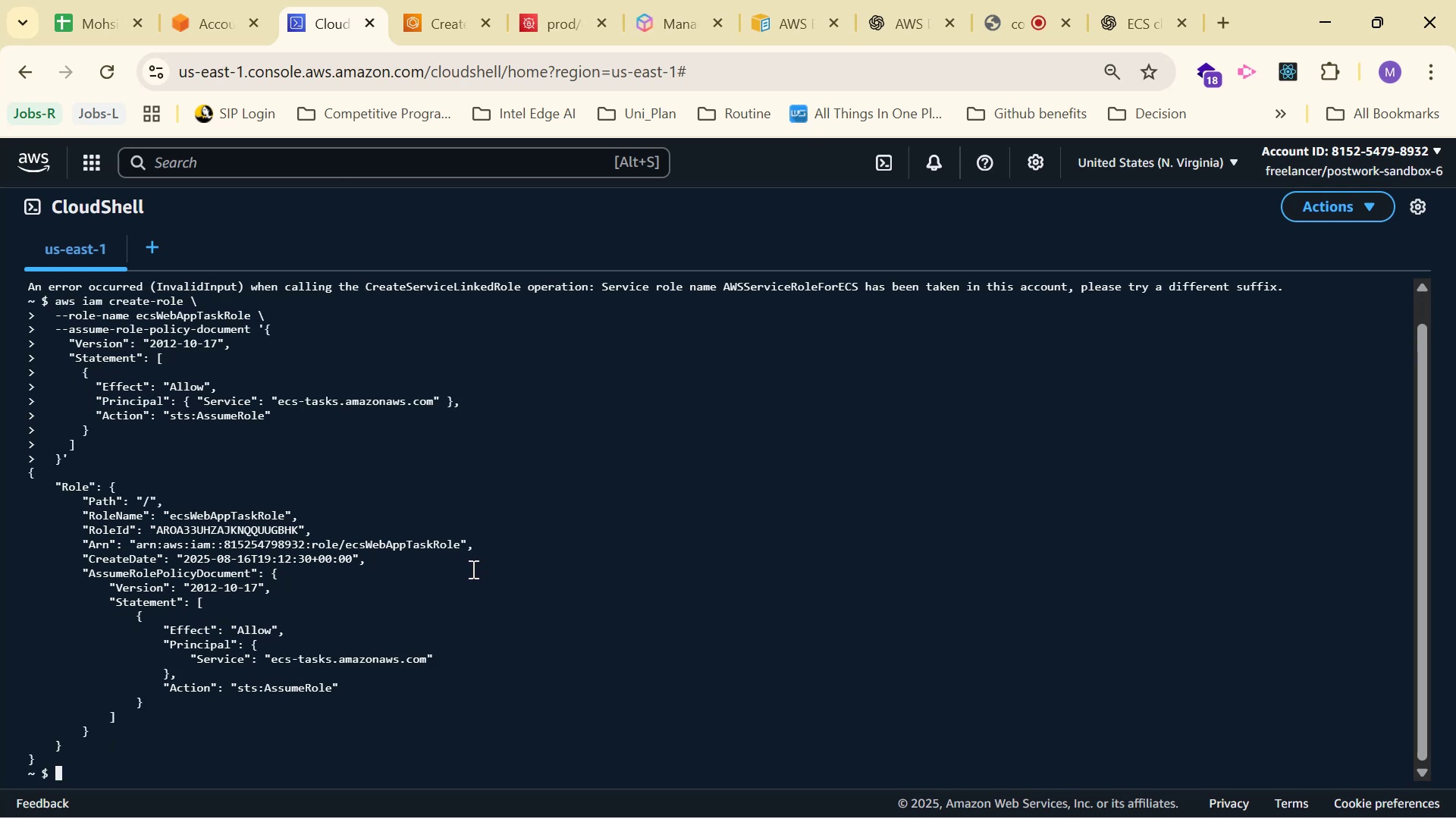 
scroll: coordinate [610, 577], scroll_direction: up, amount: 2.0
 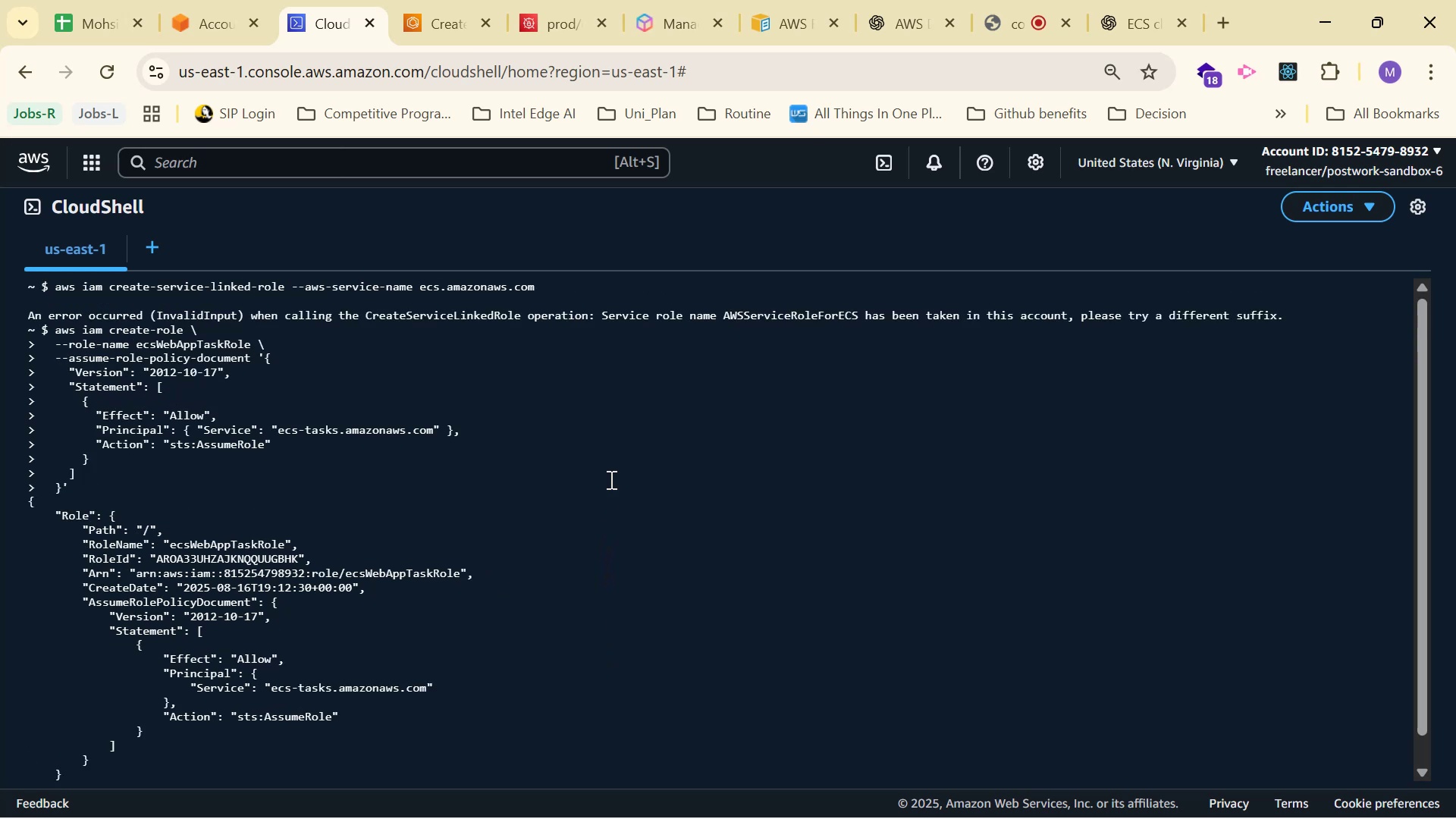 
mouse_move([425, 11])
 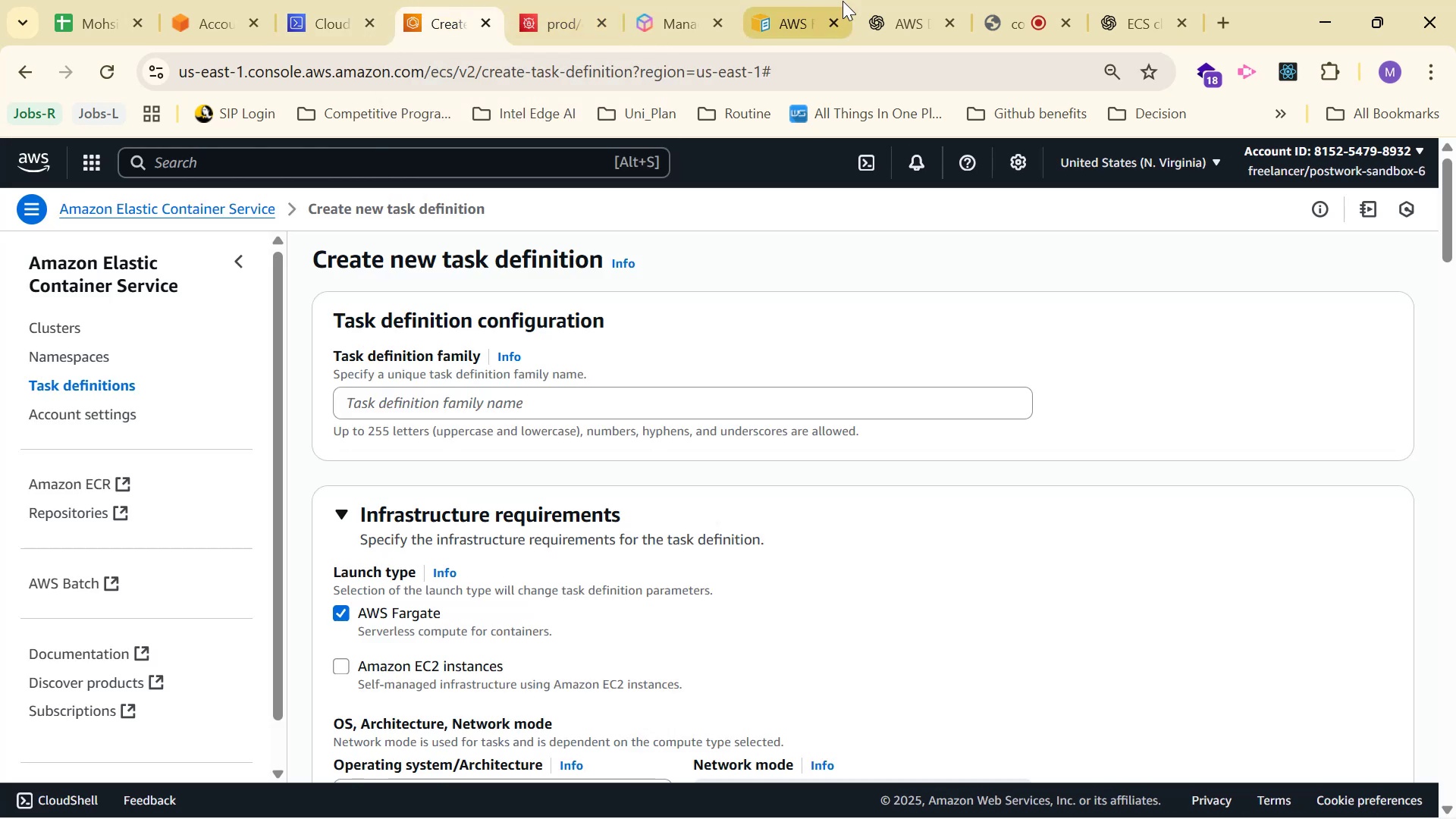 
left_click([866, 0])
 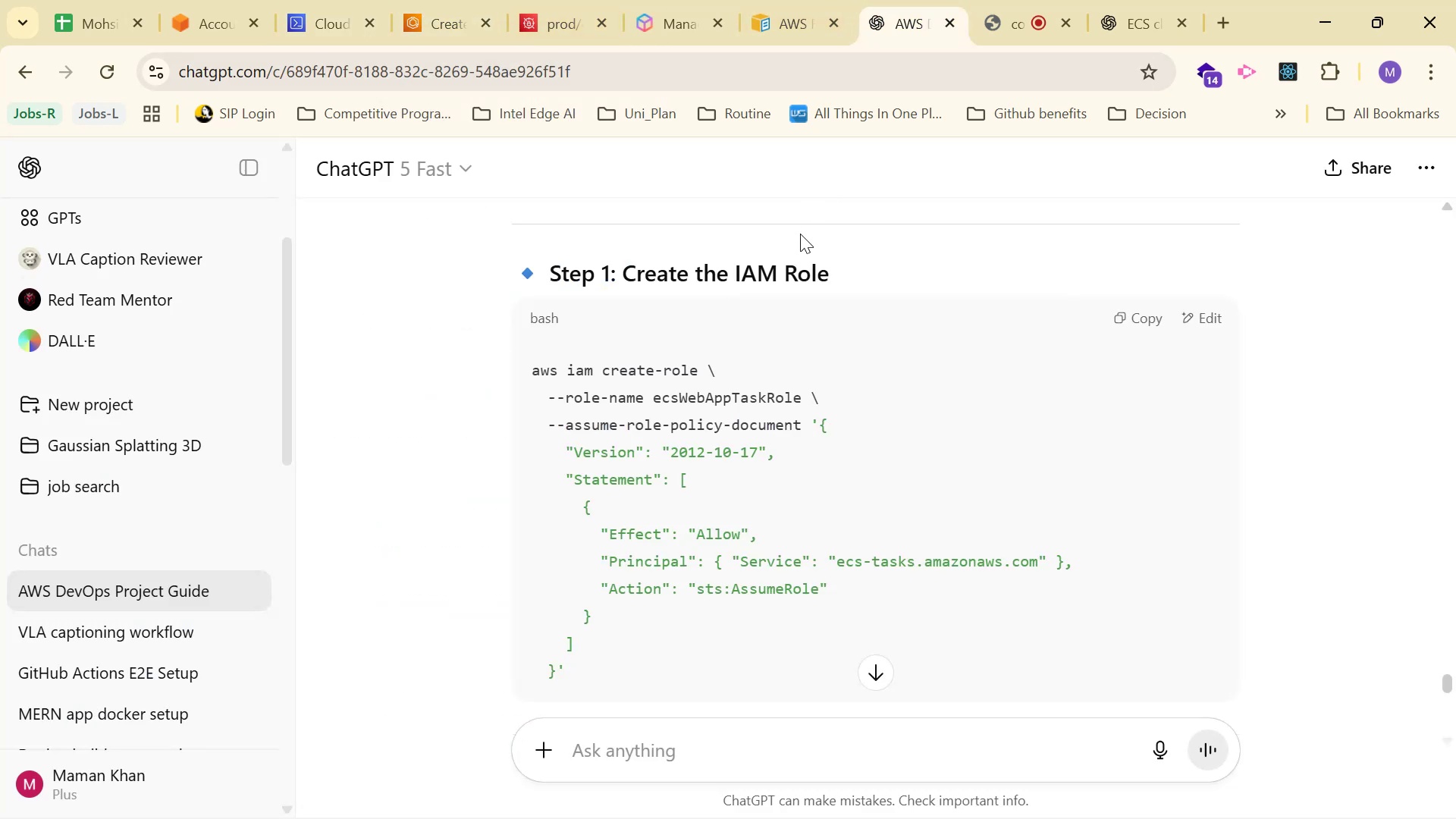 
scroll: coordinate [804, 221], scroll_direction: down, amount: 4.0
 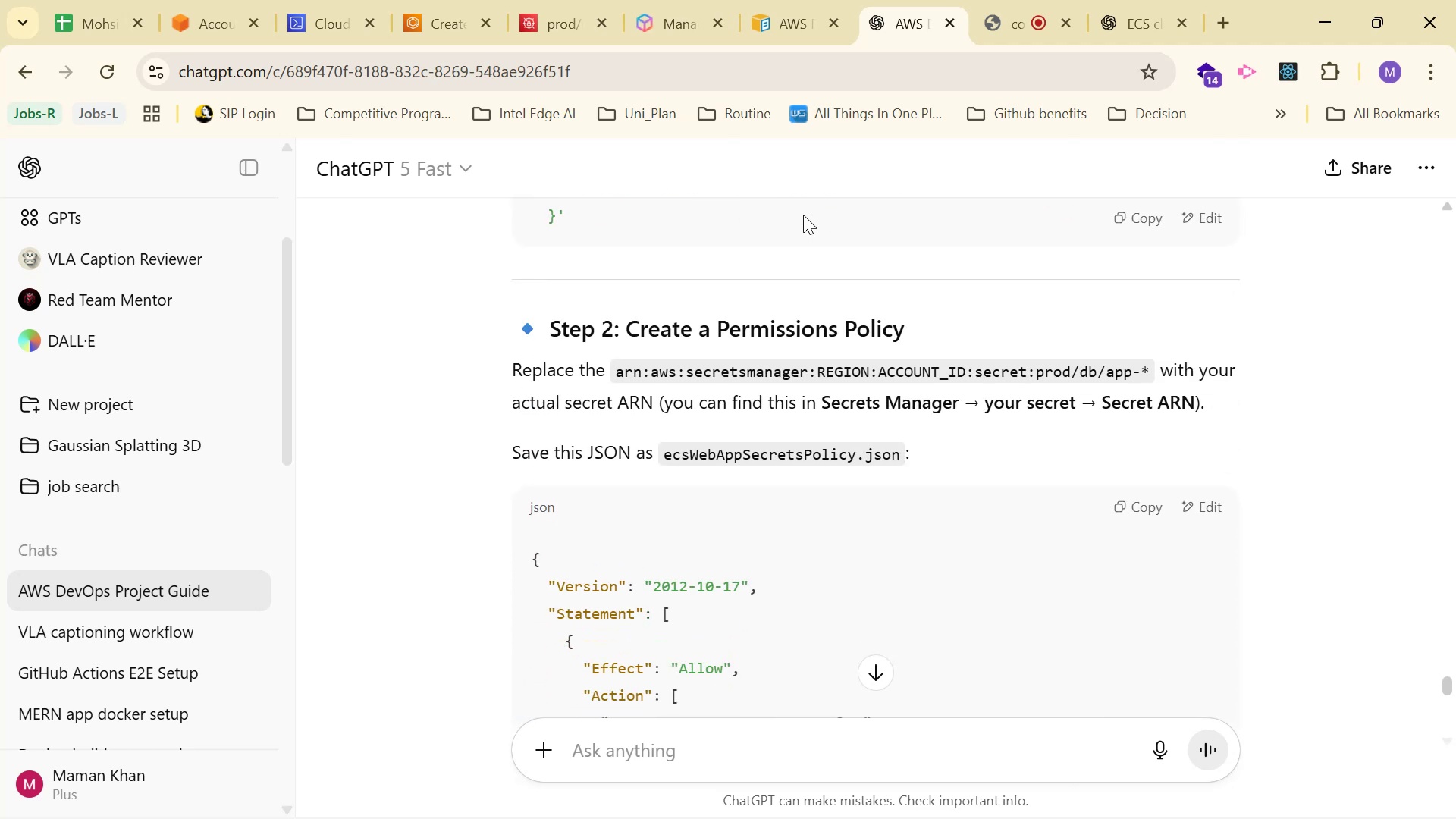 
wait(7.24)
 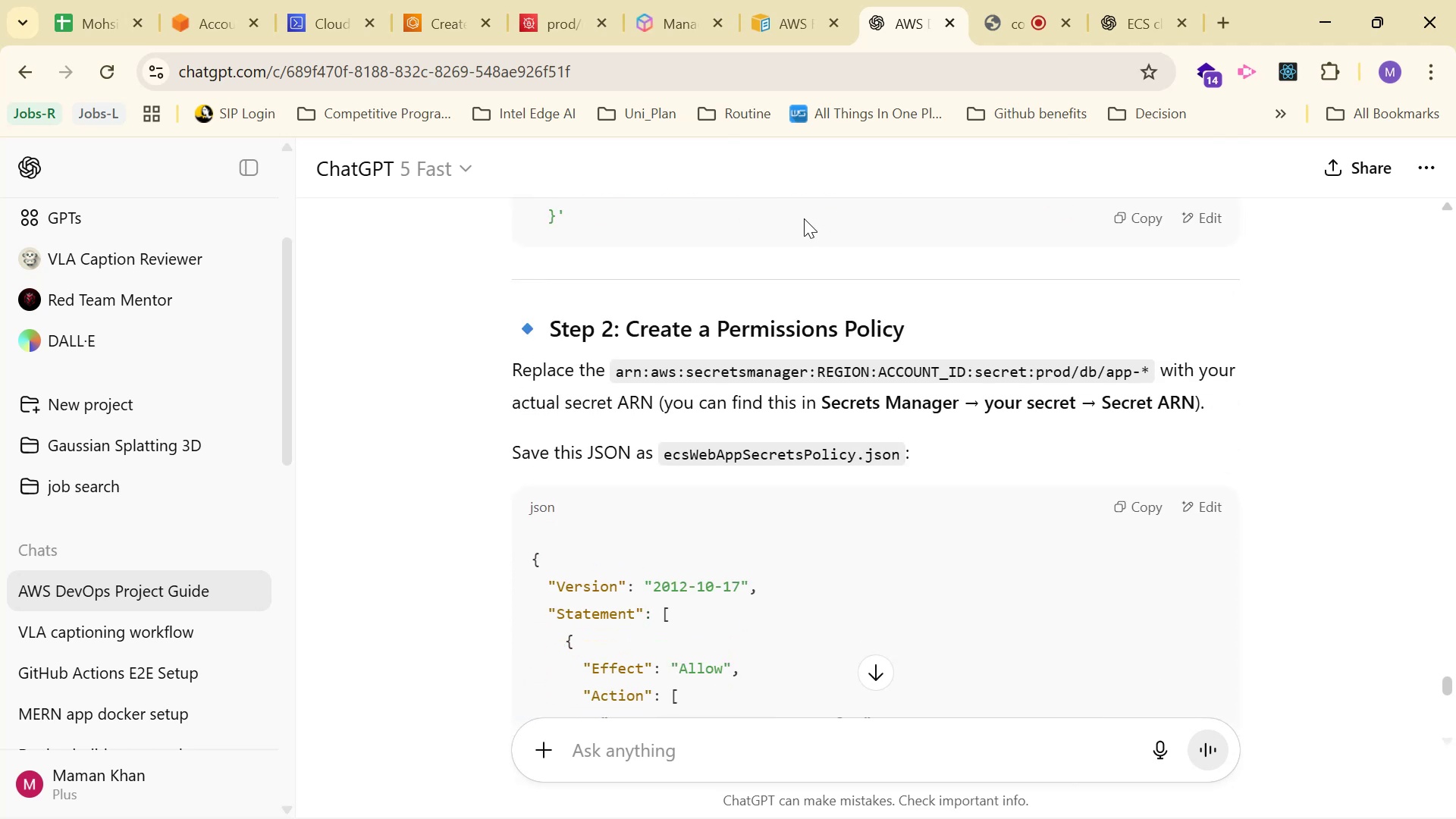 
scroll: coordinate [803, 215], scroll_direction: down, amount: 2.0
 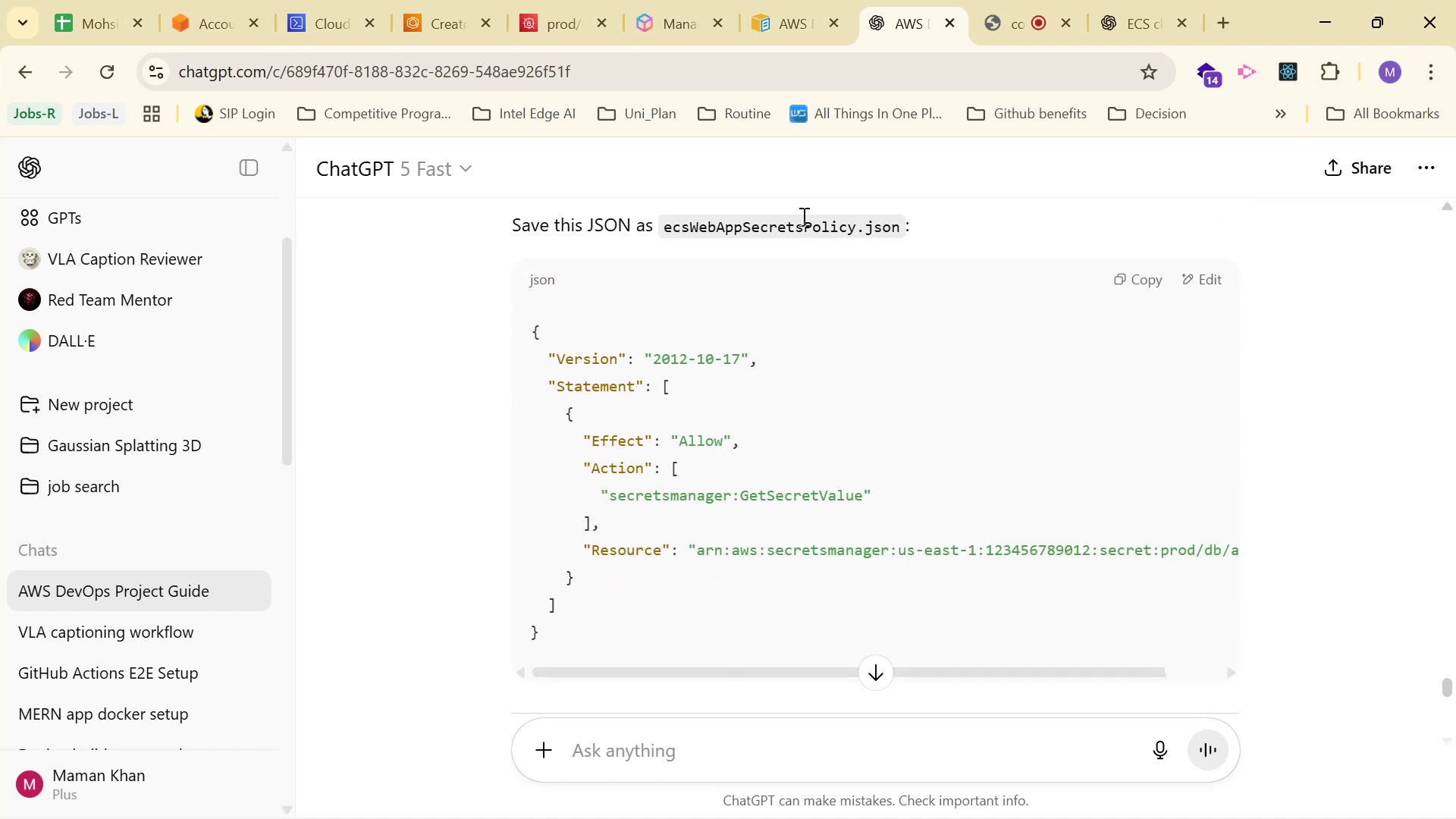 
scroll: coordinate [802, 216], scroll_direction: up, amount: 2.0
 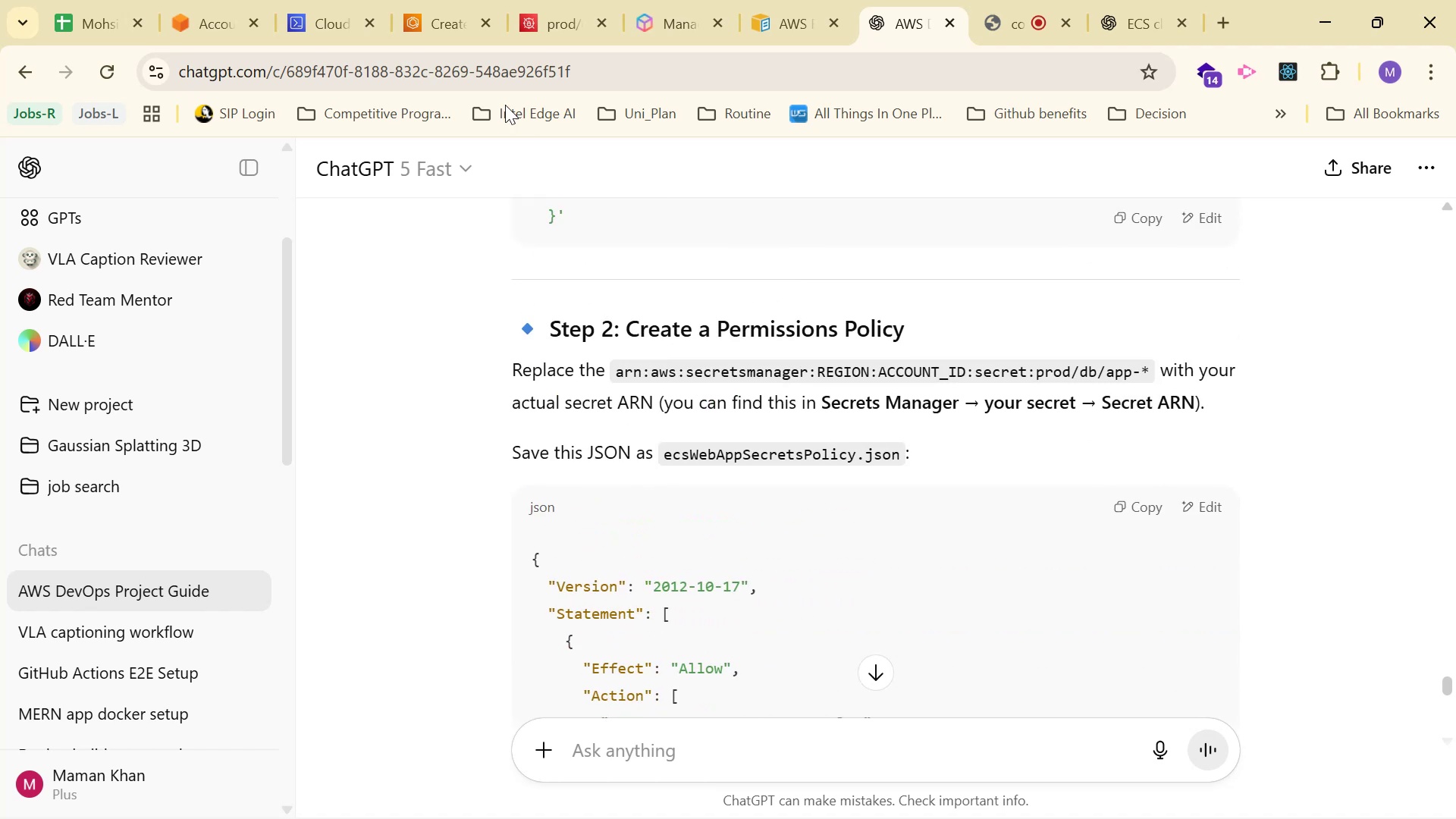 
left_click([450, 8])
 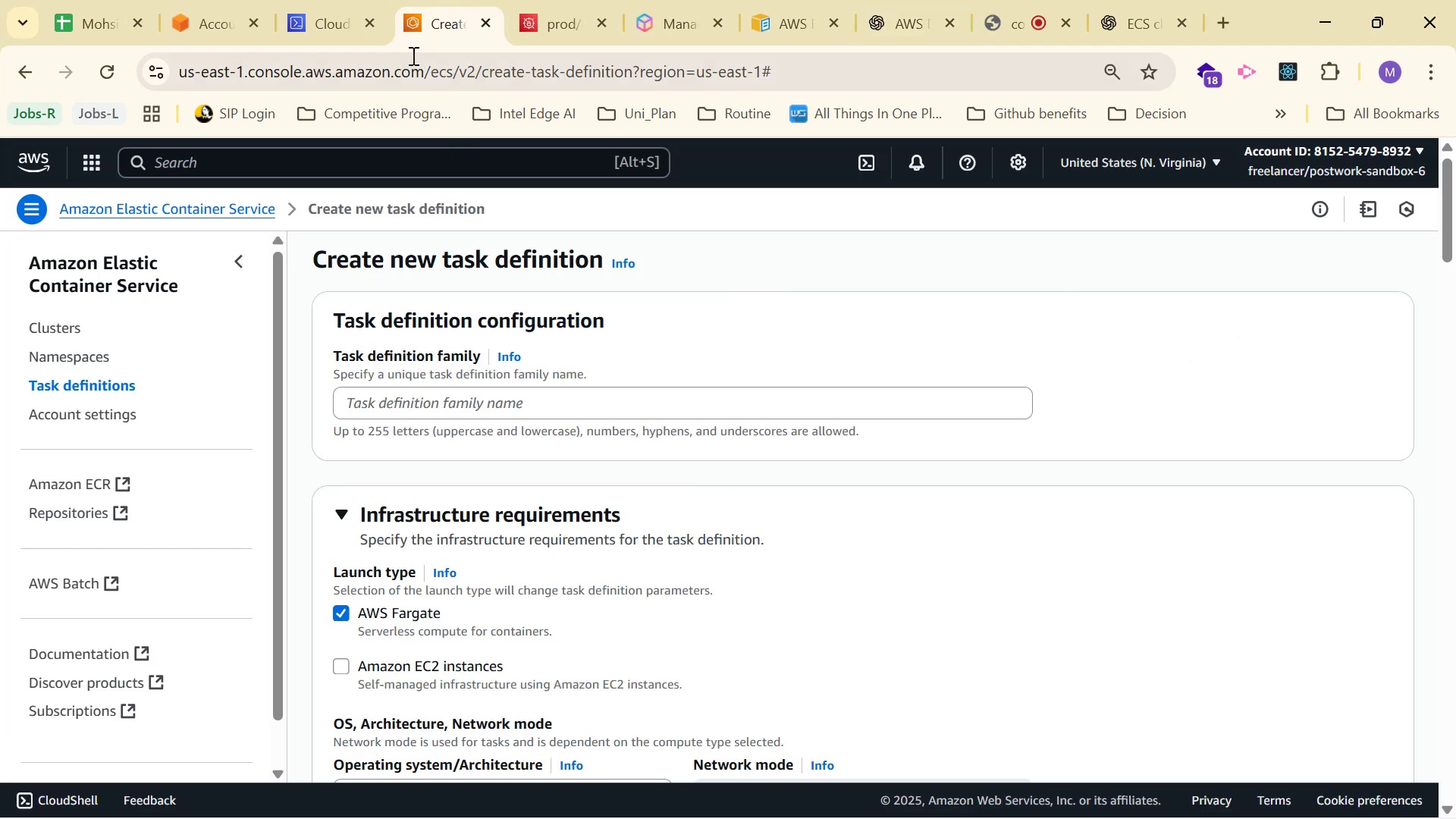 
left_click([340, 0])
 